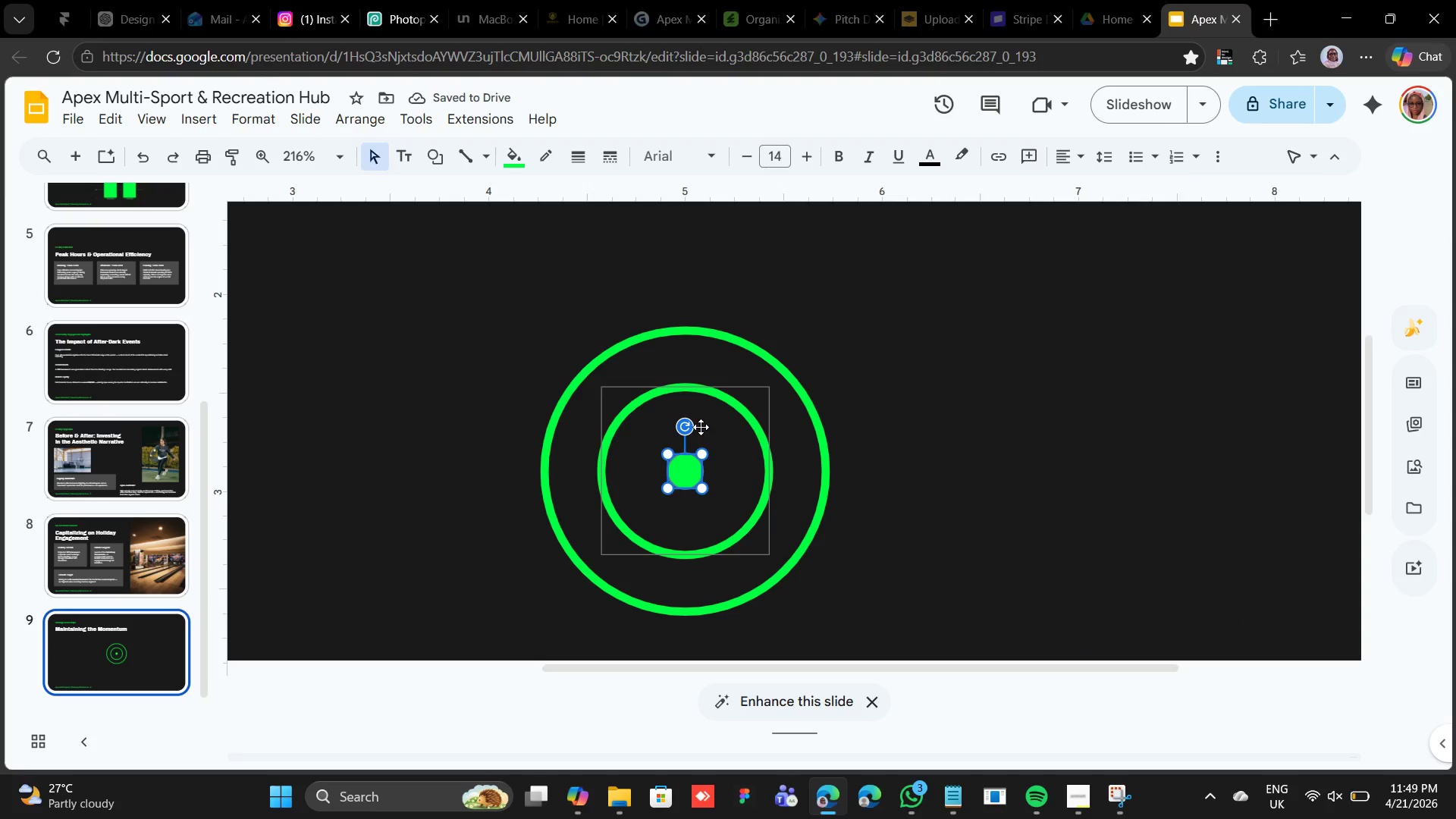 
wait(5.97)
 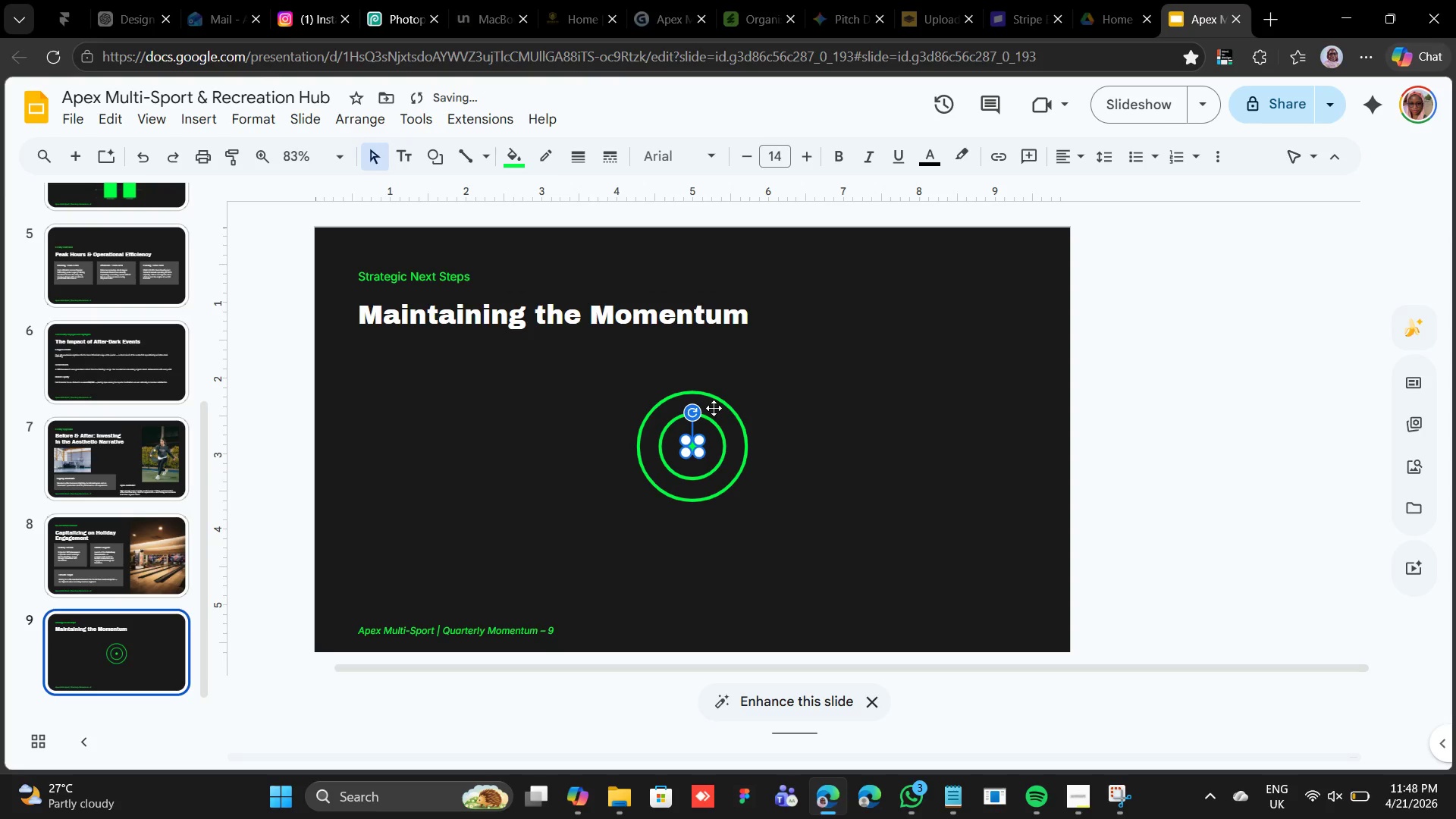 
left_click([1366, 811])
 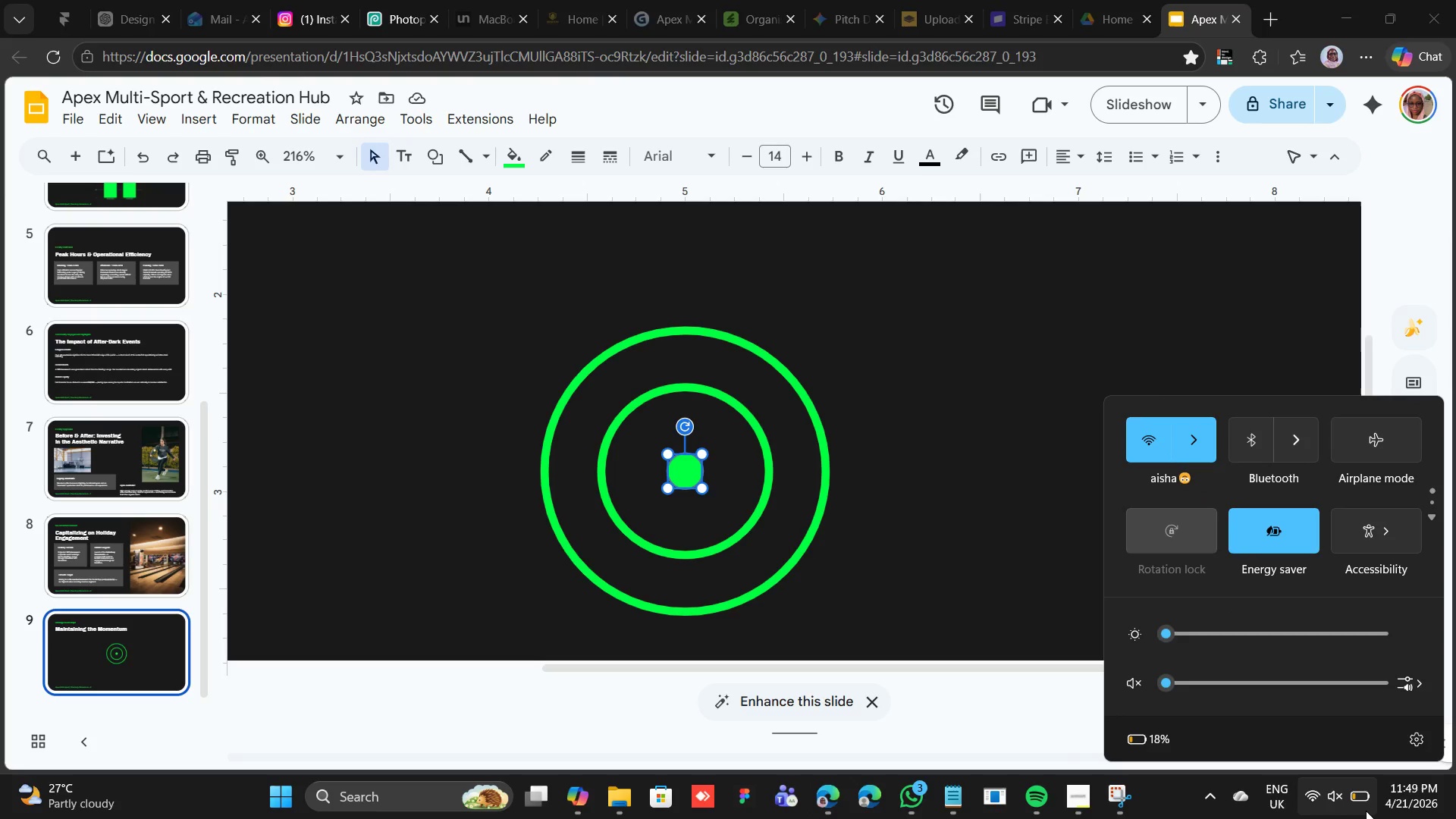 
left_click([1366, 810])
 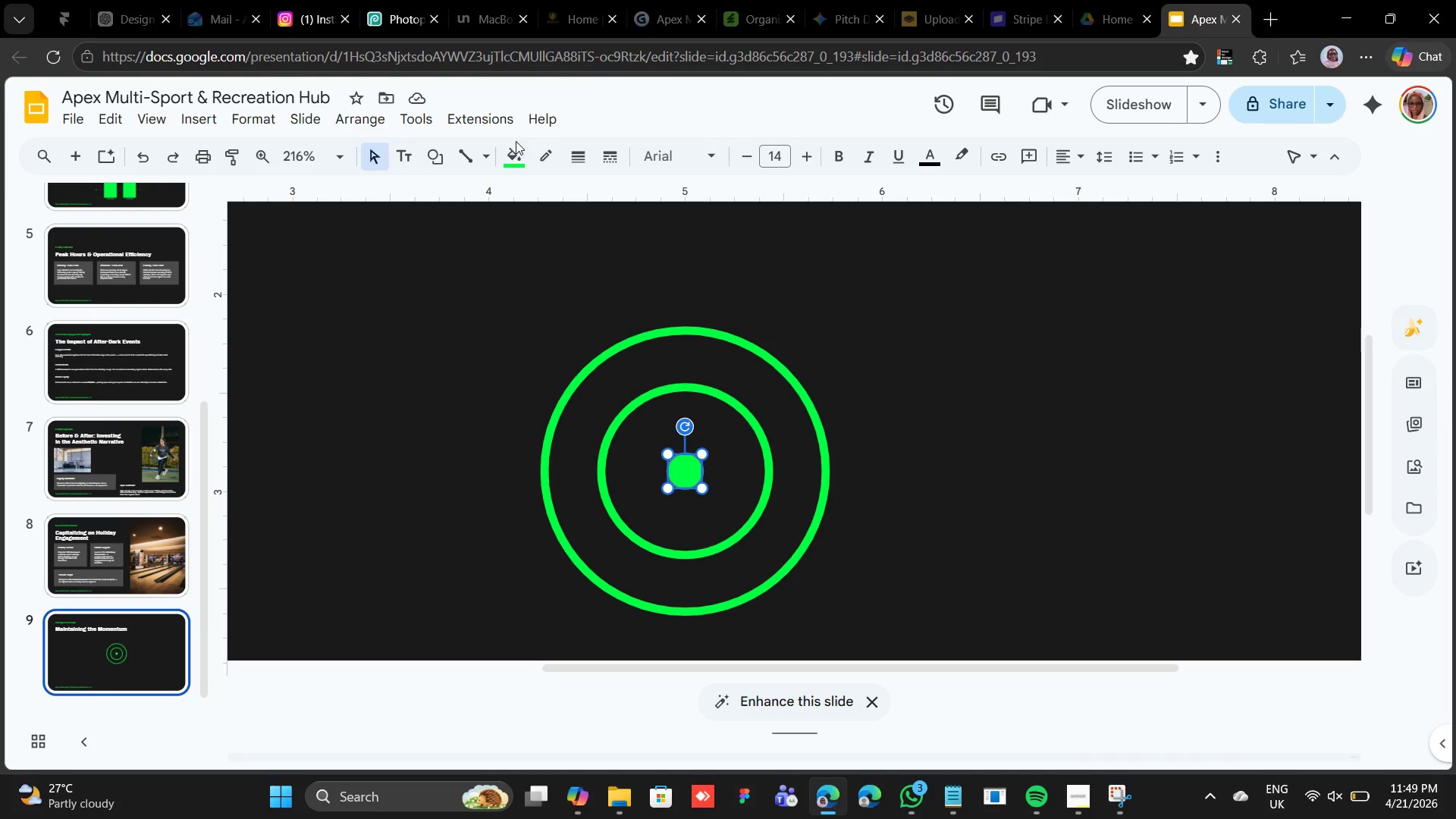 
wait(6.48)
 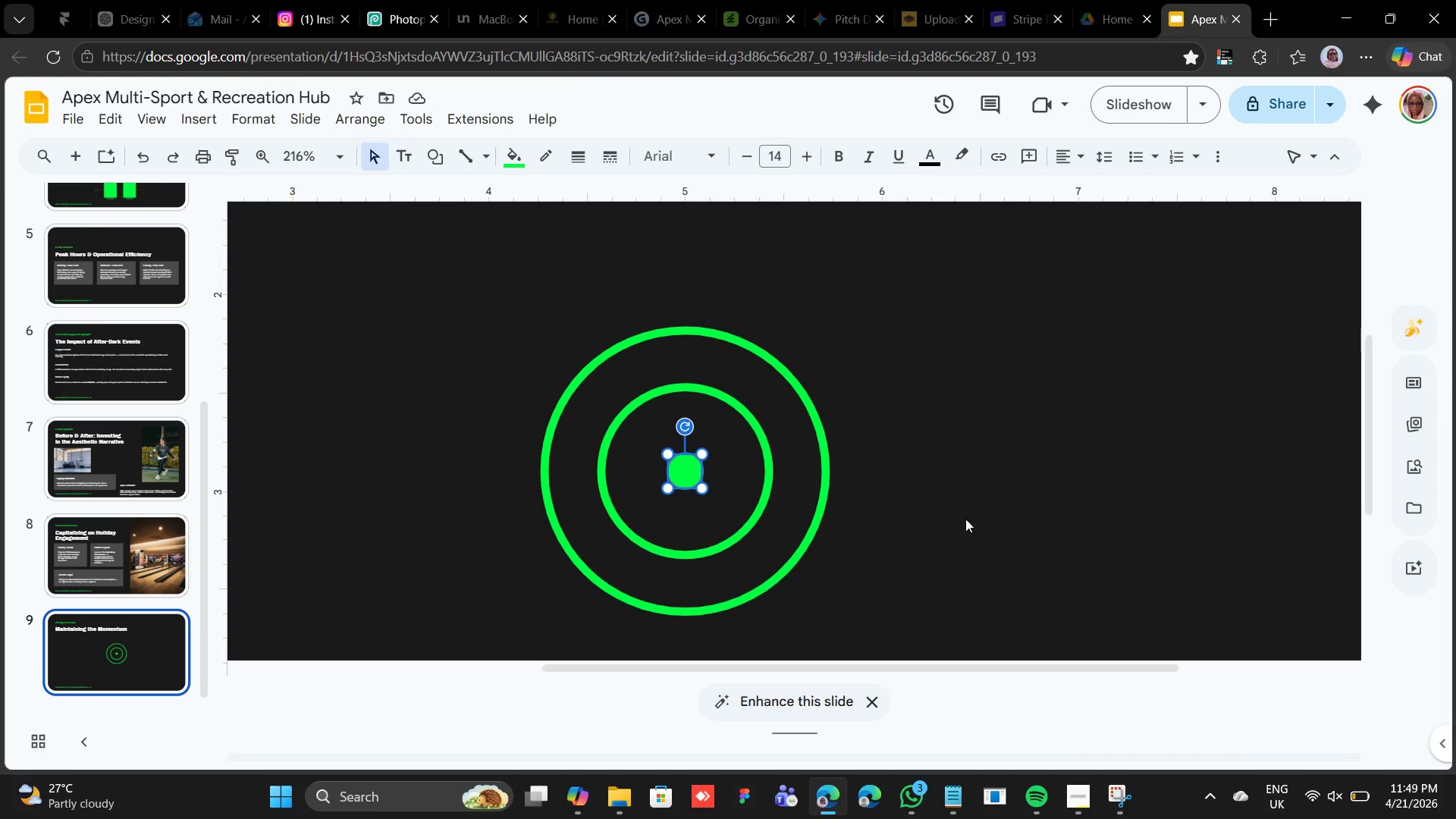 
left_click([494, 218])
 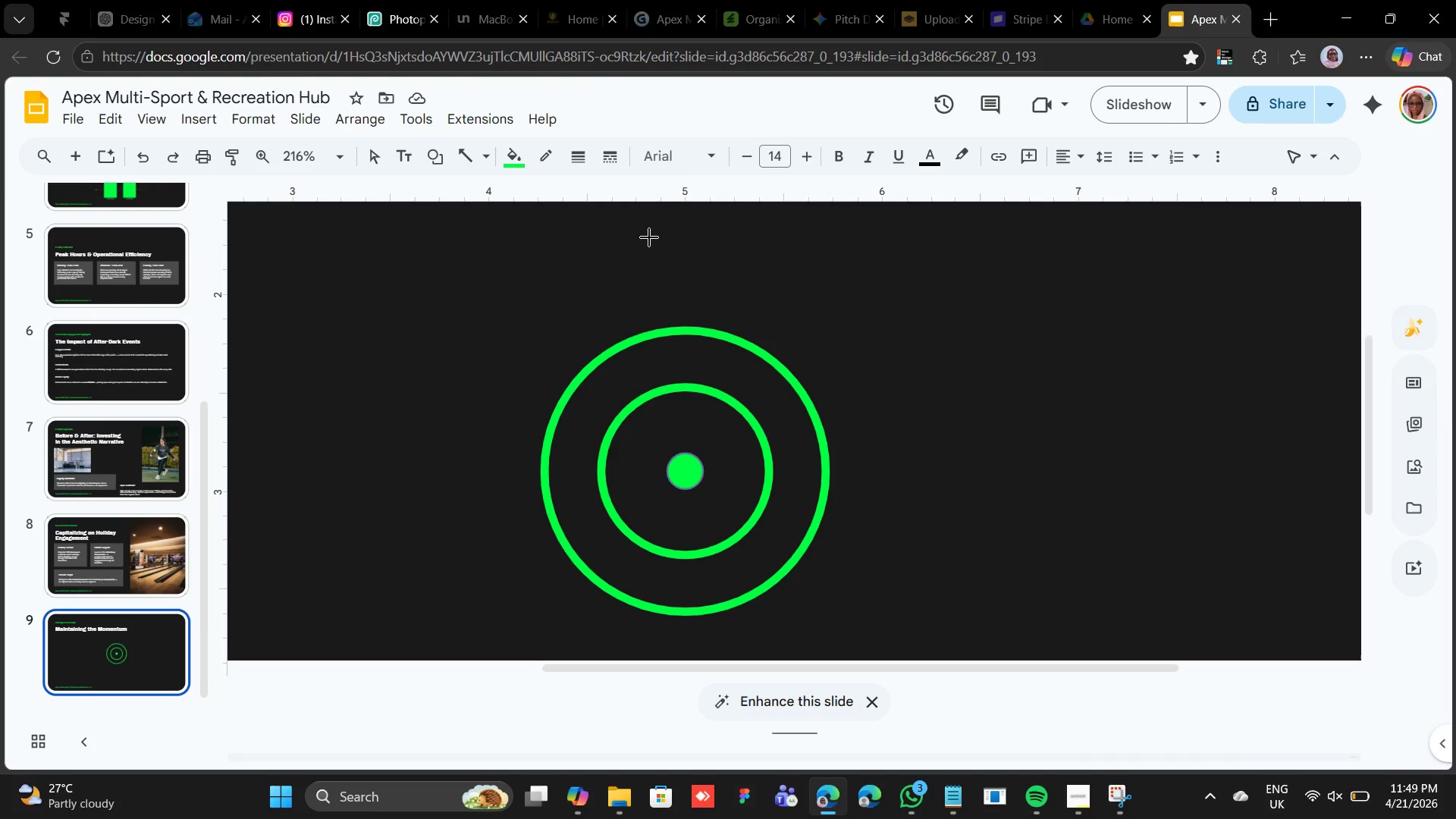 
scroll: coordinate [654, 258], scroll_direction: up, amount: 2.0
 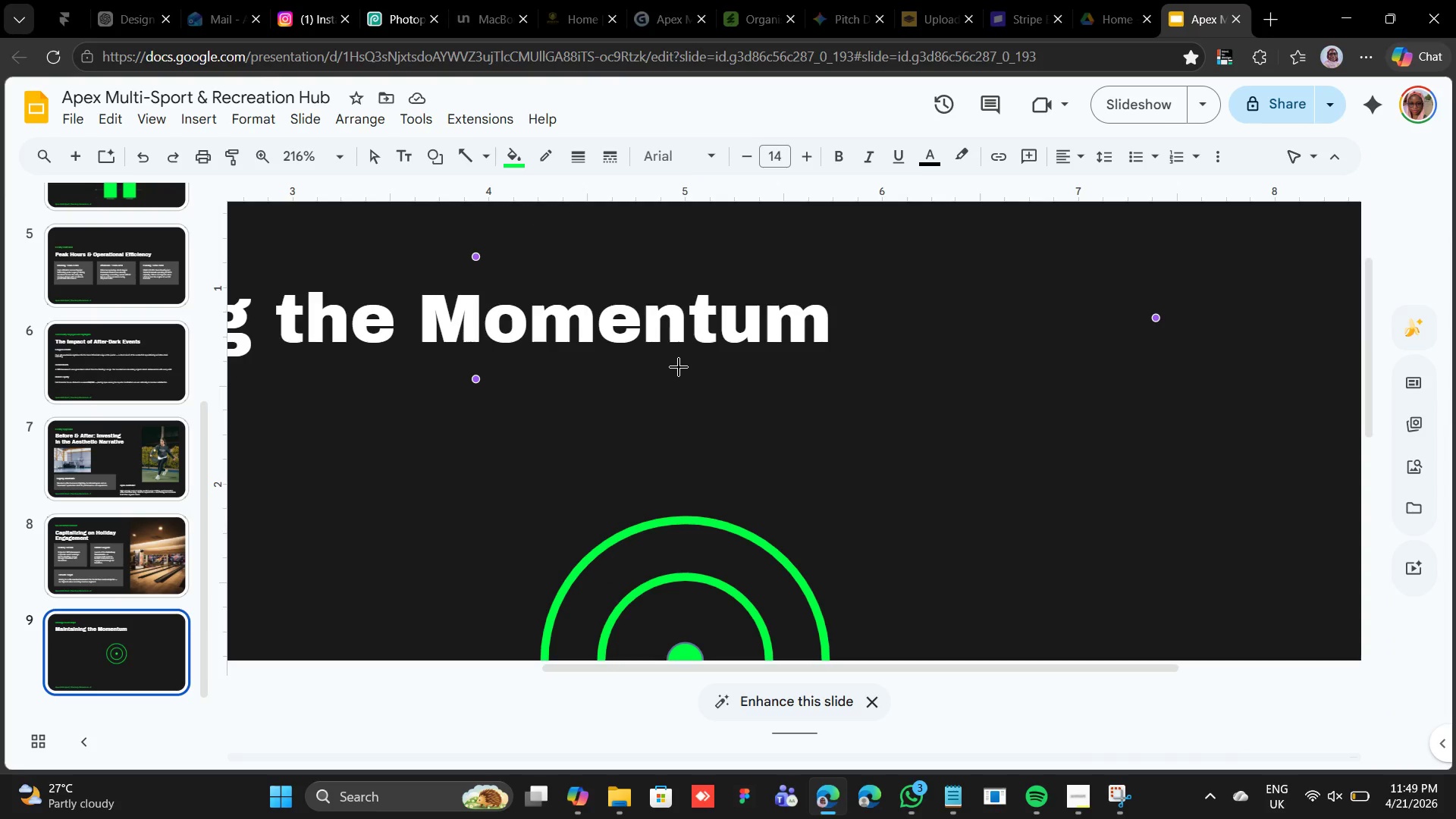 
scroll: coordinate [679, 367], scroll_direction: none, amount: 0.0
 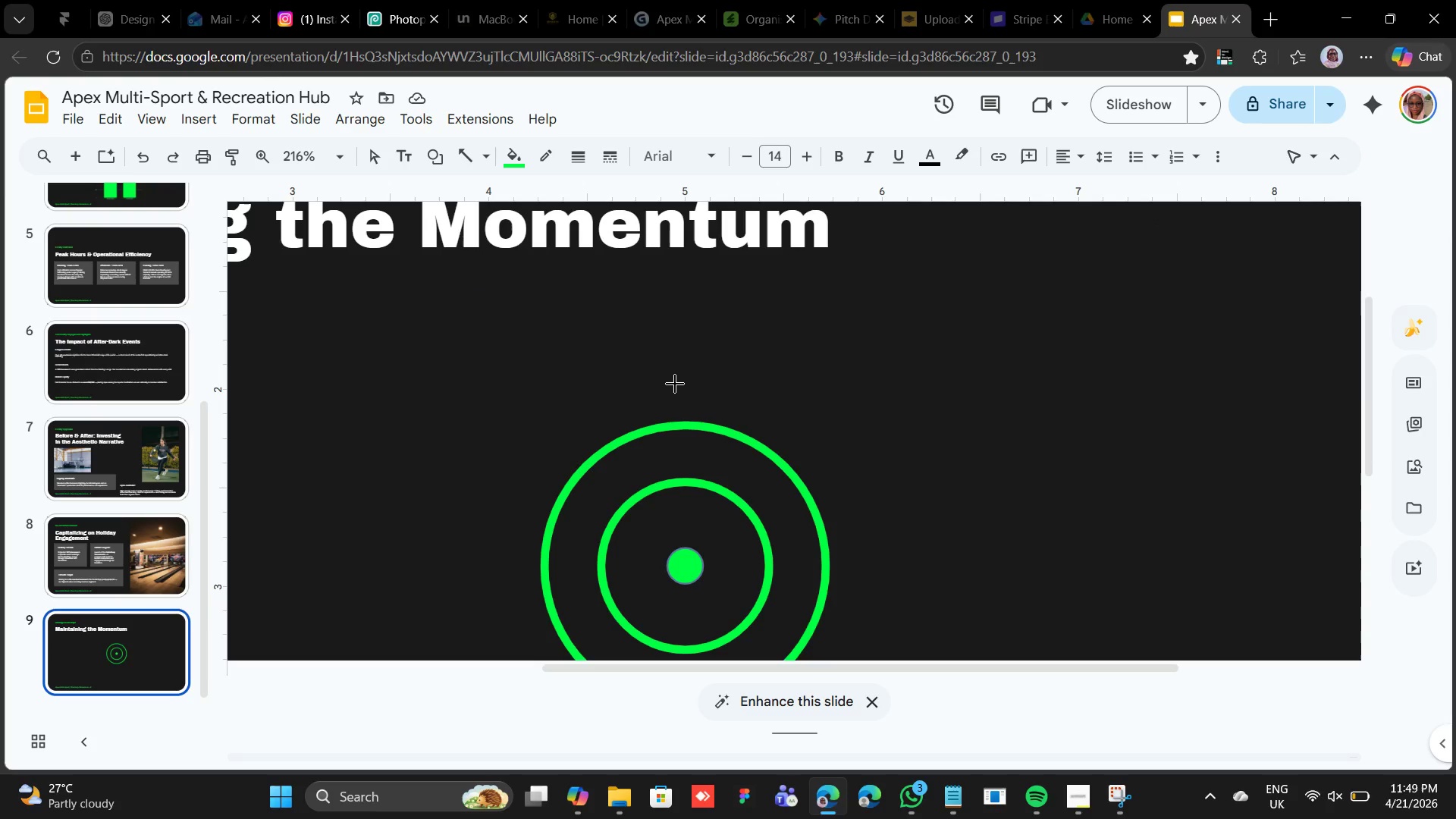 
scroll: coordinate [679, 353], scroll_direction: down, amount: 2.0
 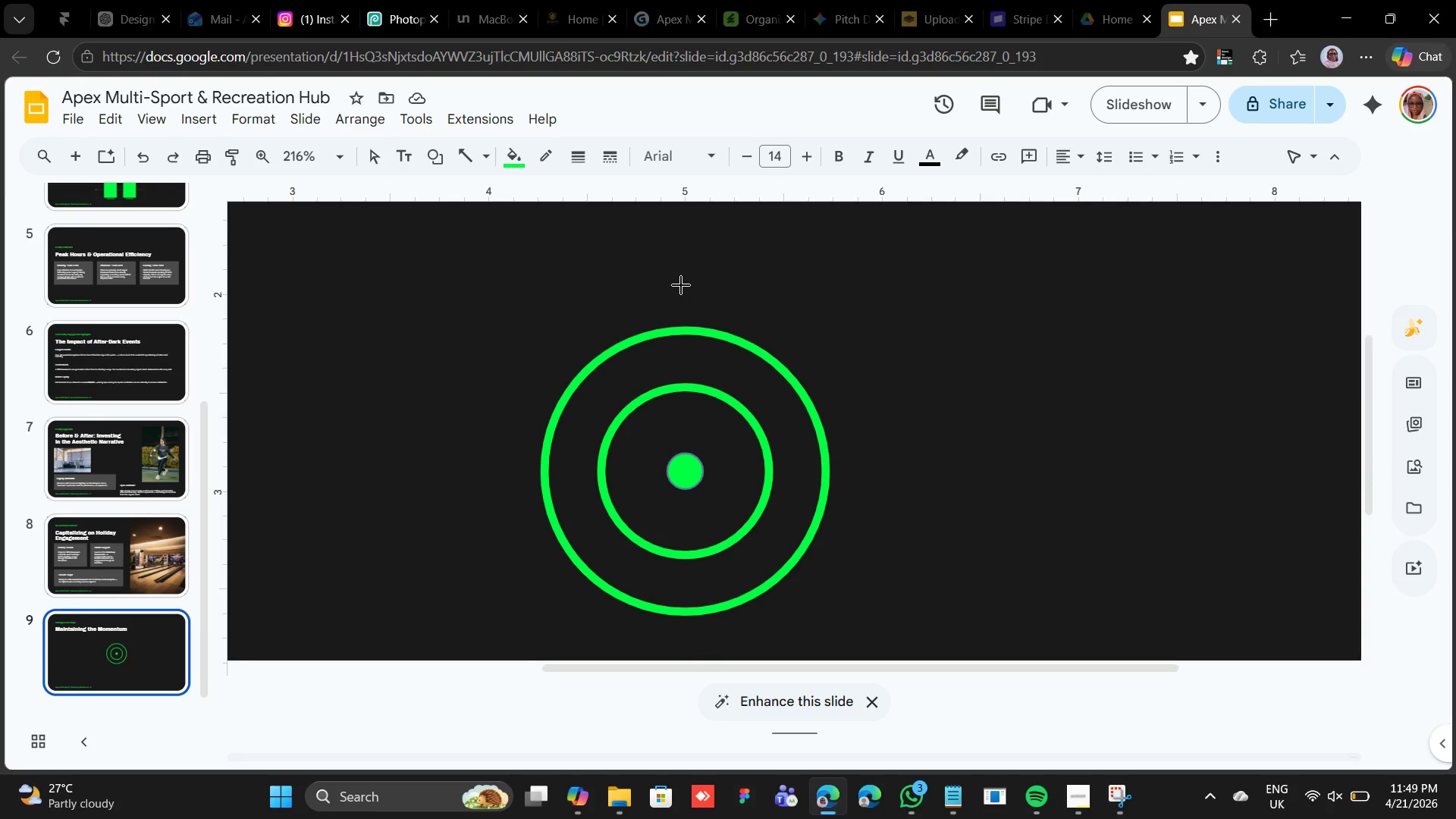 
key(Shift+ShiftLeft)
 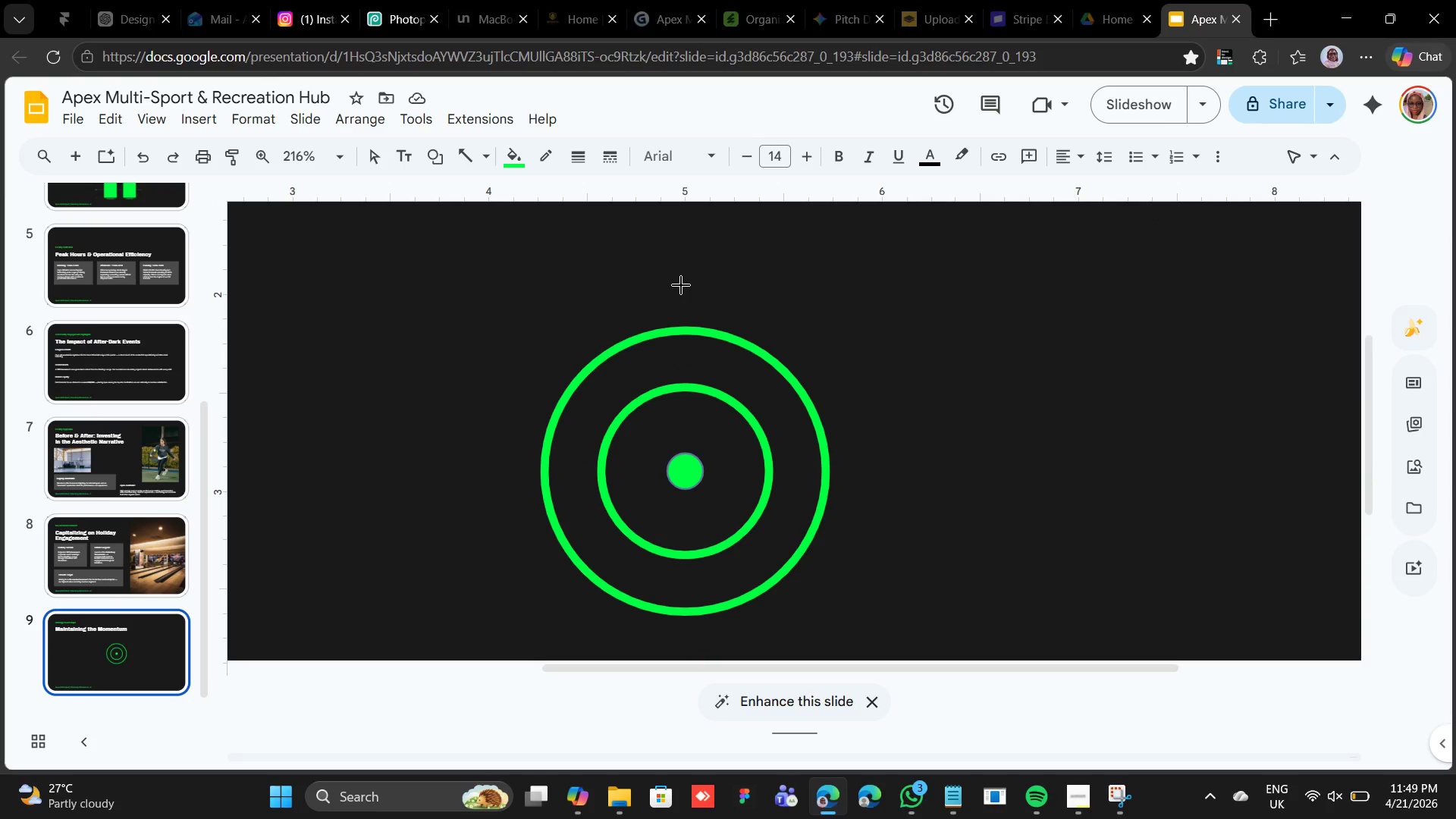 
hold_key(key=ShiftLeft, duration=6.61)
left_click_drag(start_coordinate=[672, 290], to_coordinate=[677, 645])
 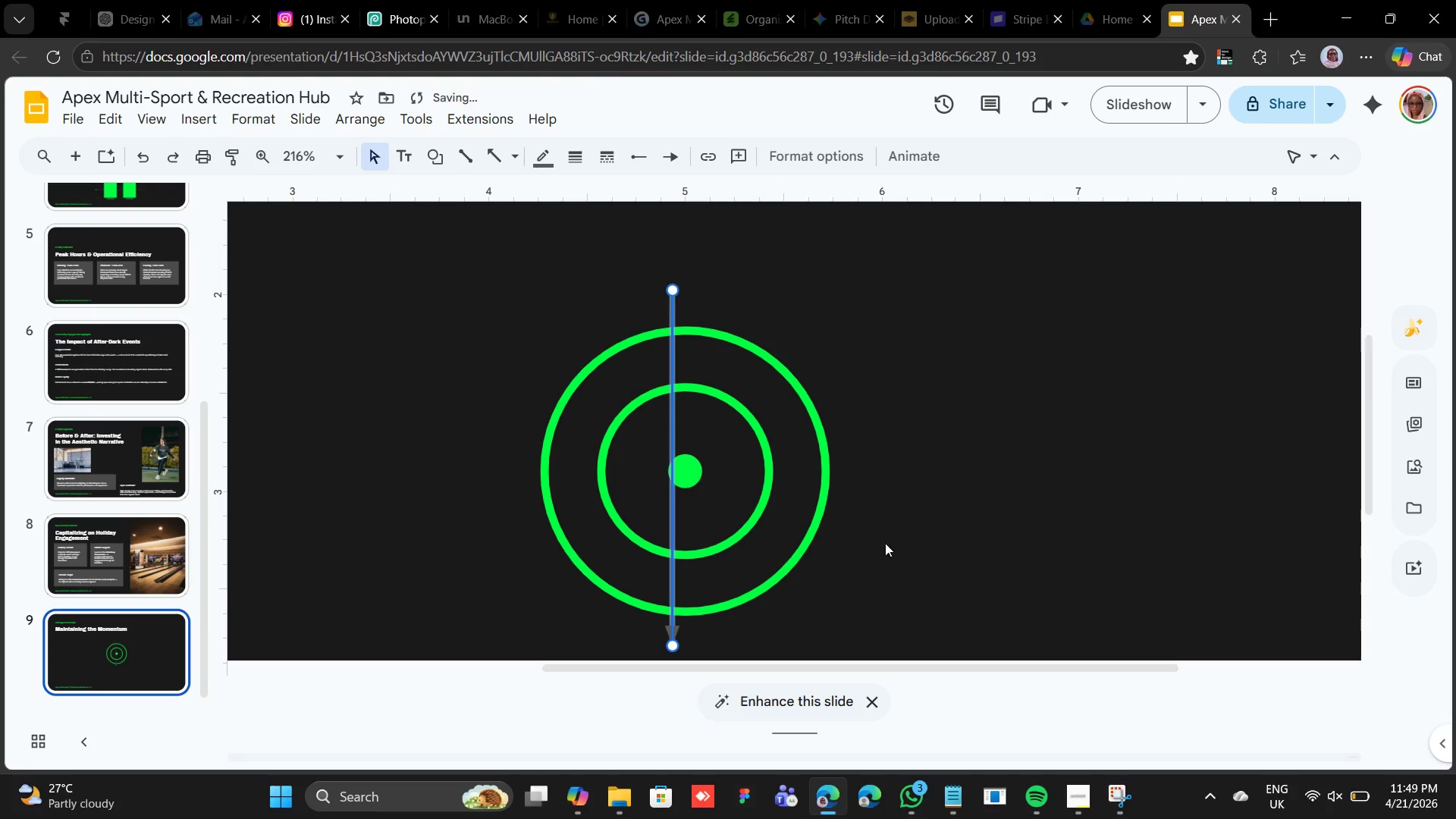 
hold_key(key=ShiftLeft, duration=0.62)
 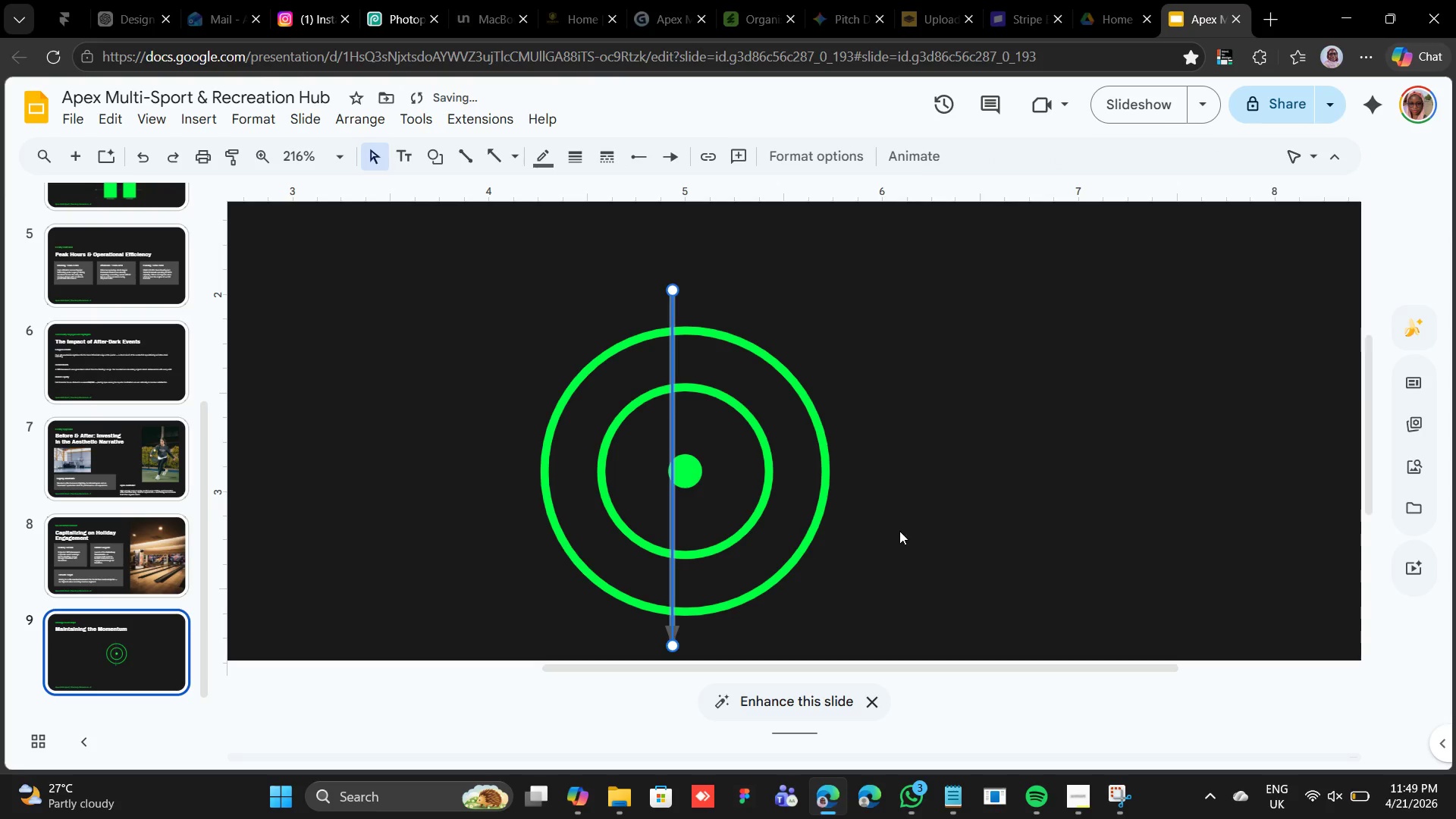 
key(ArrowRight)
 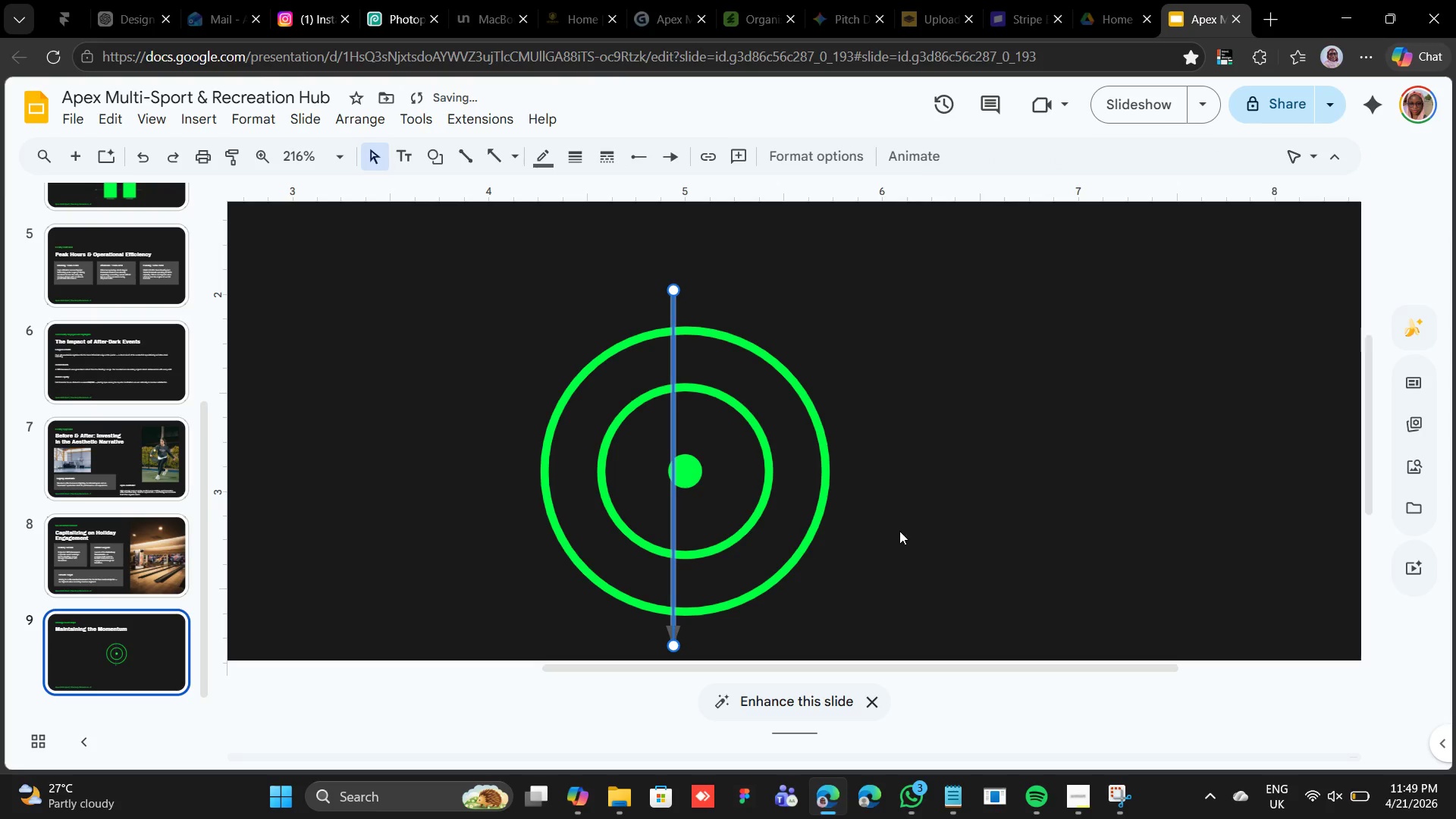 
key(ArrowRight)
 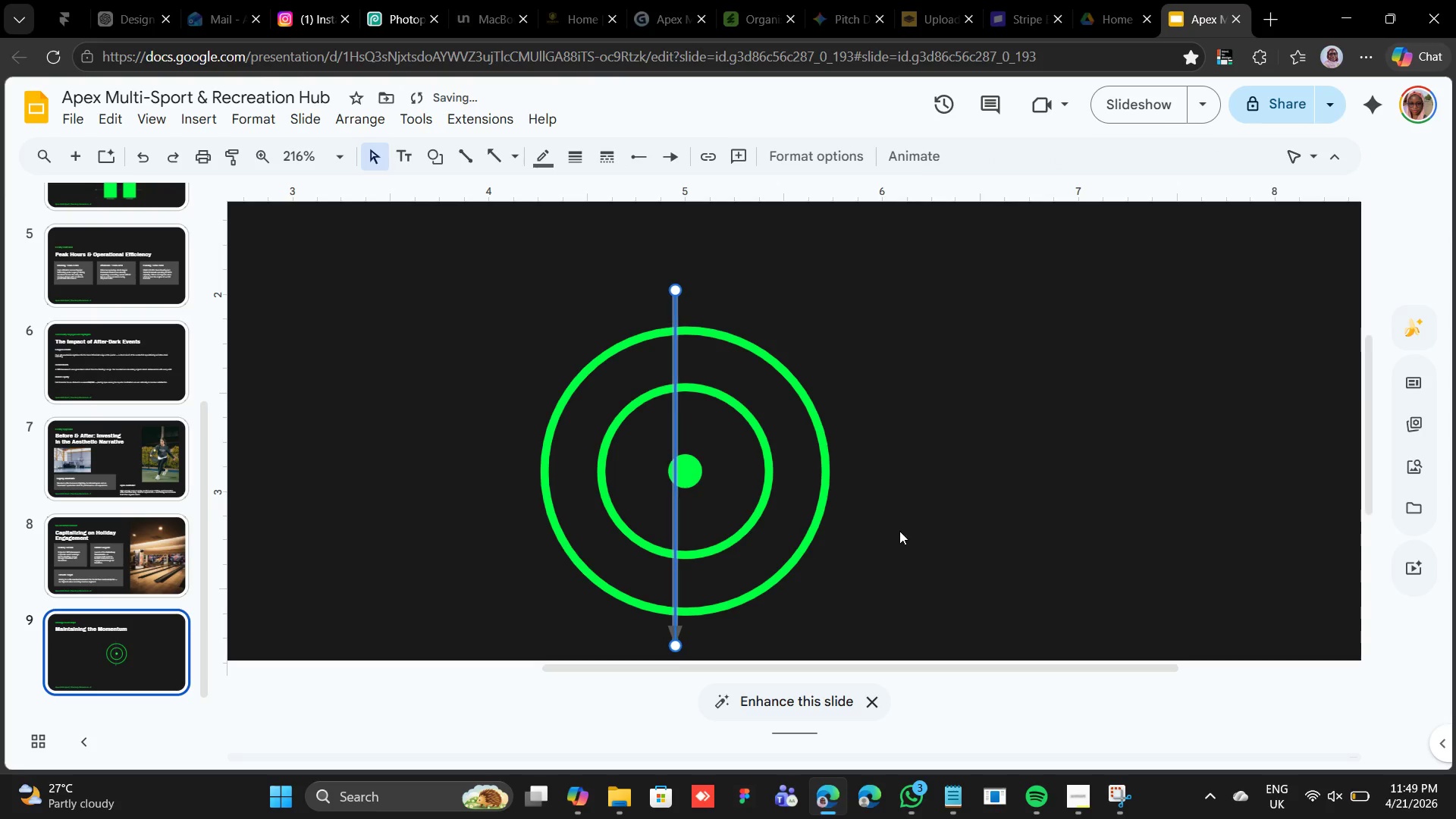 
key(ArrowRight)
 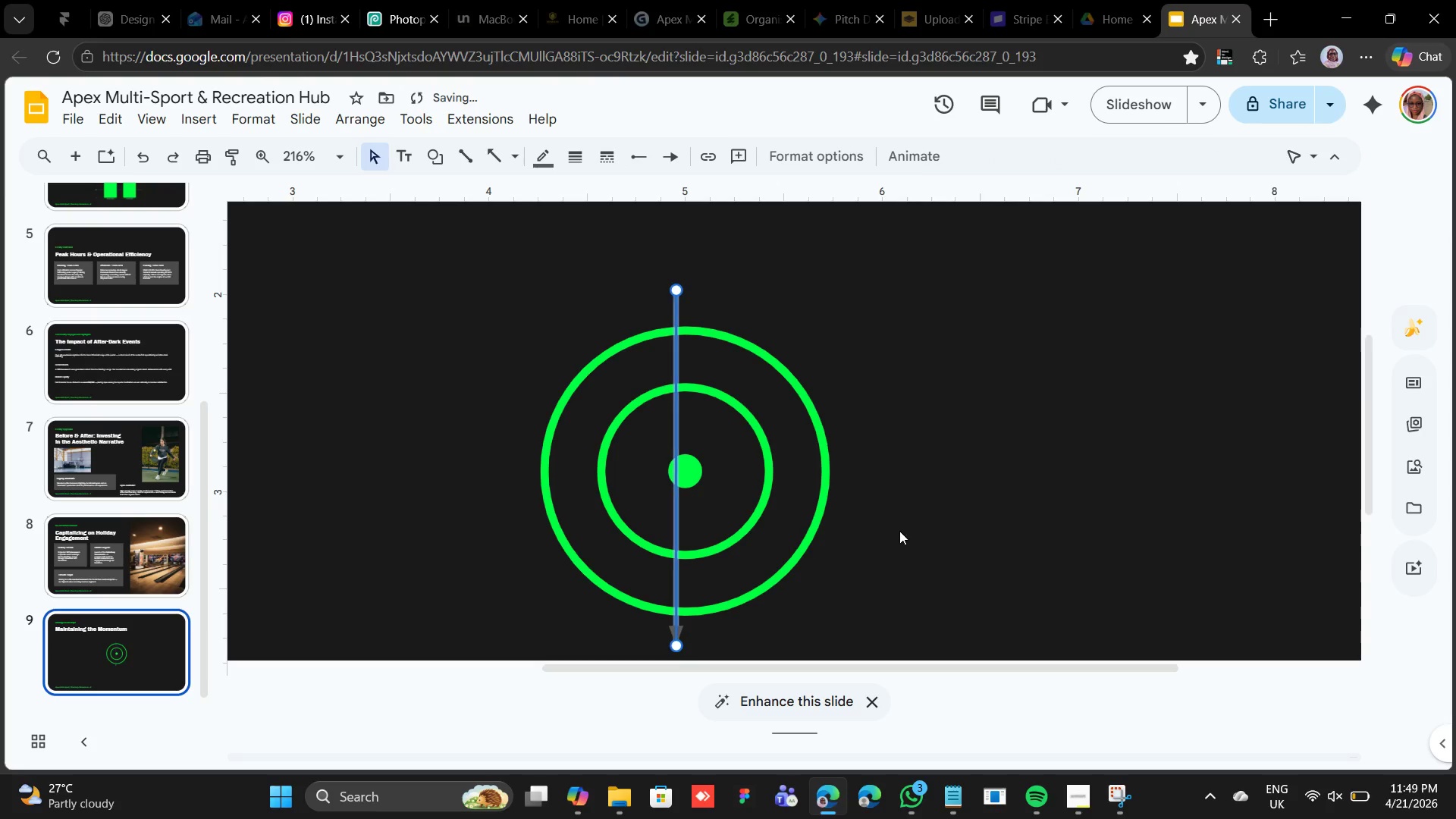 
key(ArrowRight)
 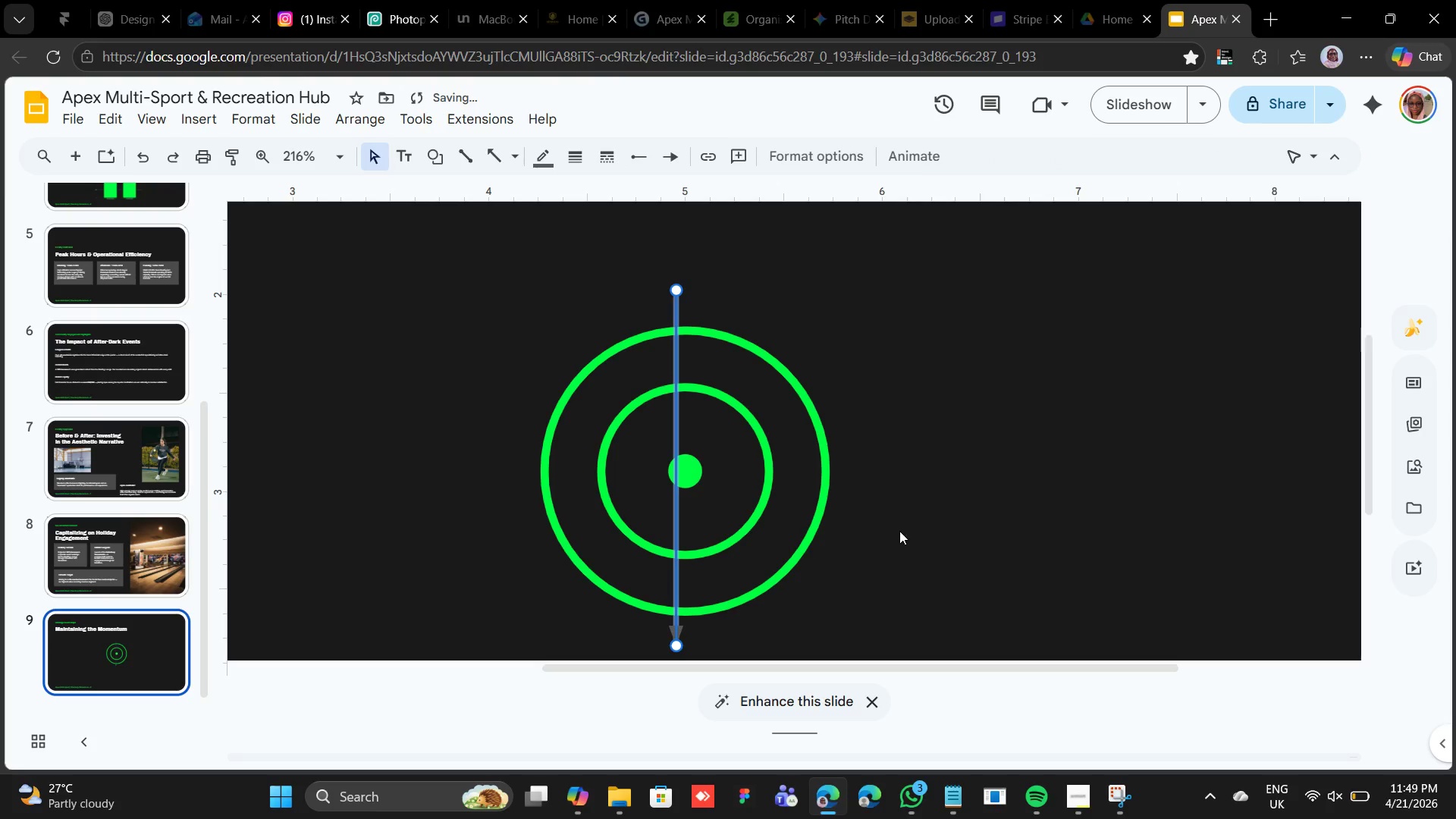 
key(ArrowRight)
 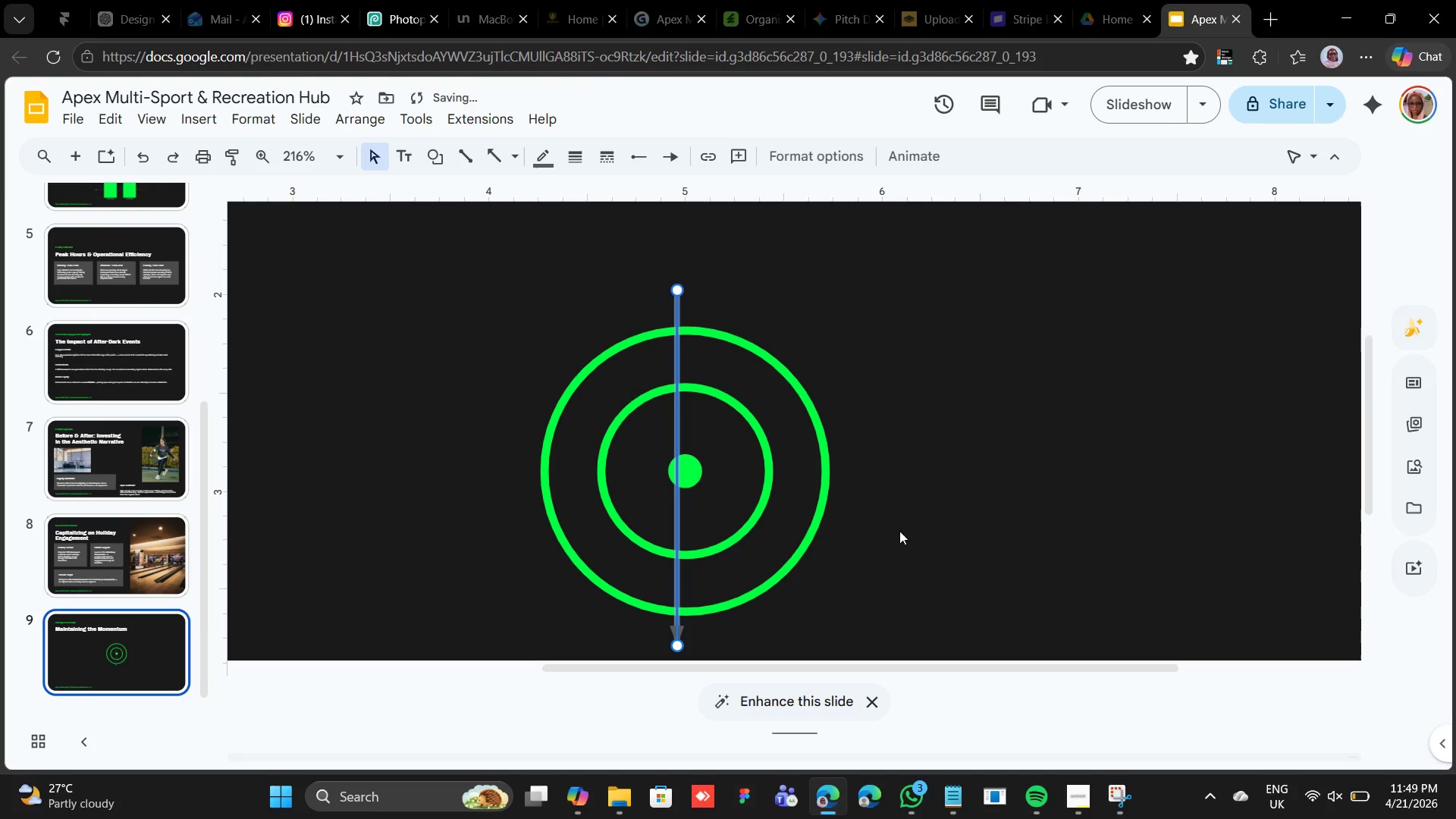 
key(ArrowRight)
 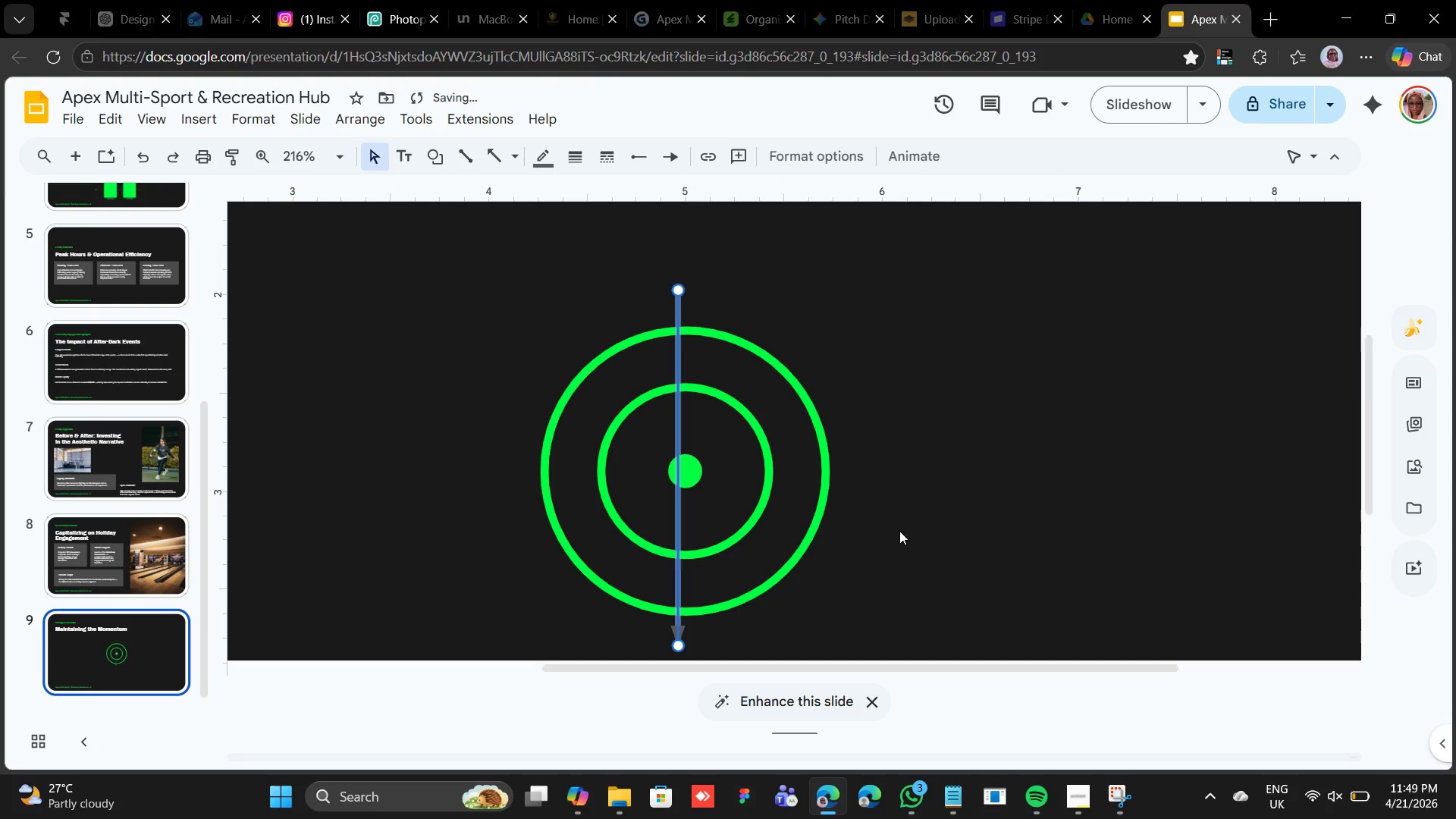 
key(Shift+ArrowRight)
 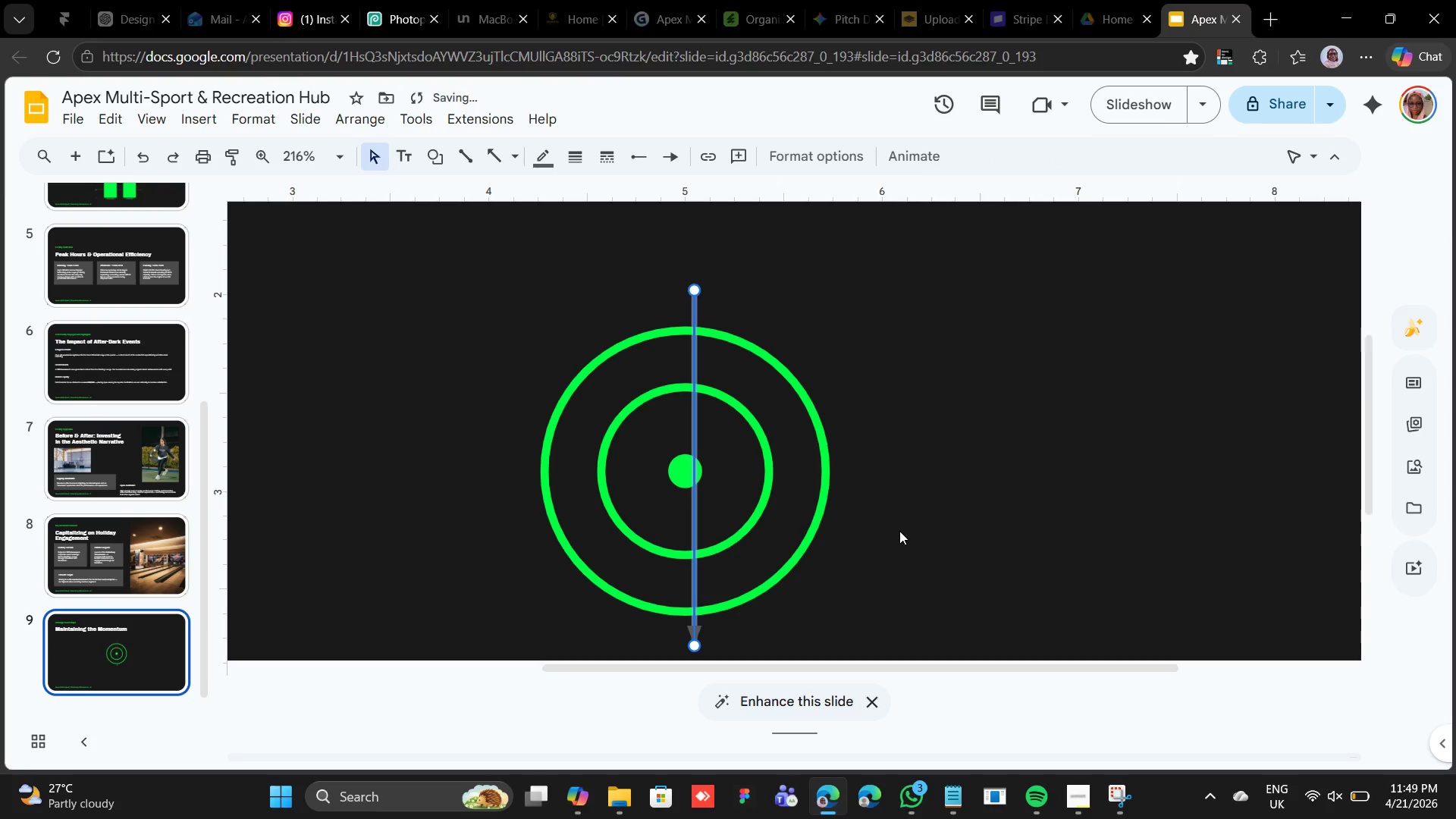 
key(ArrowLeft)
 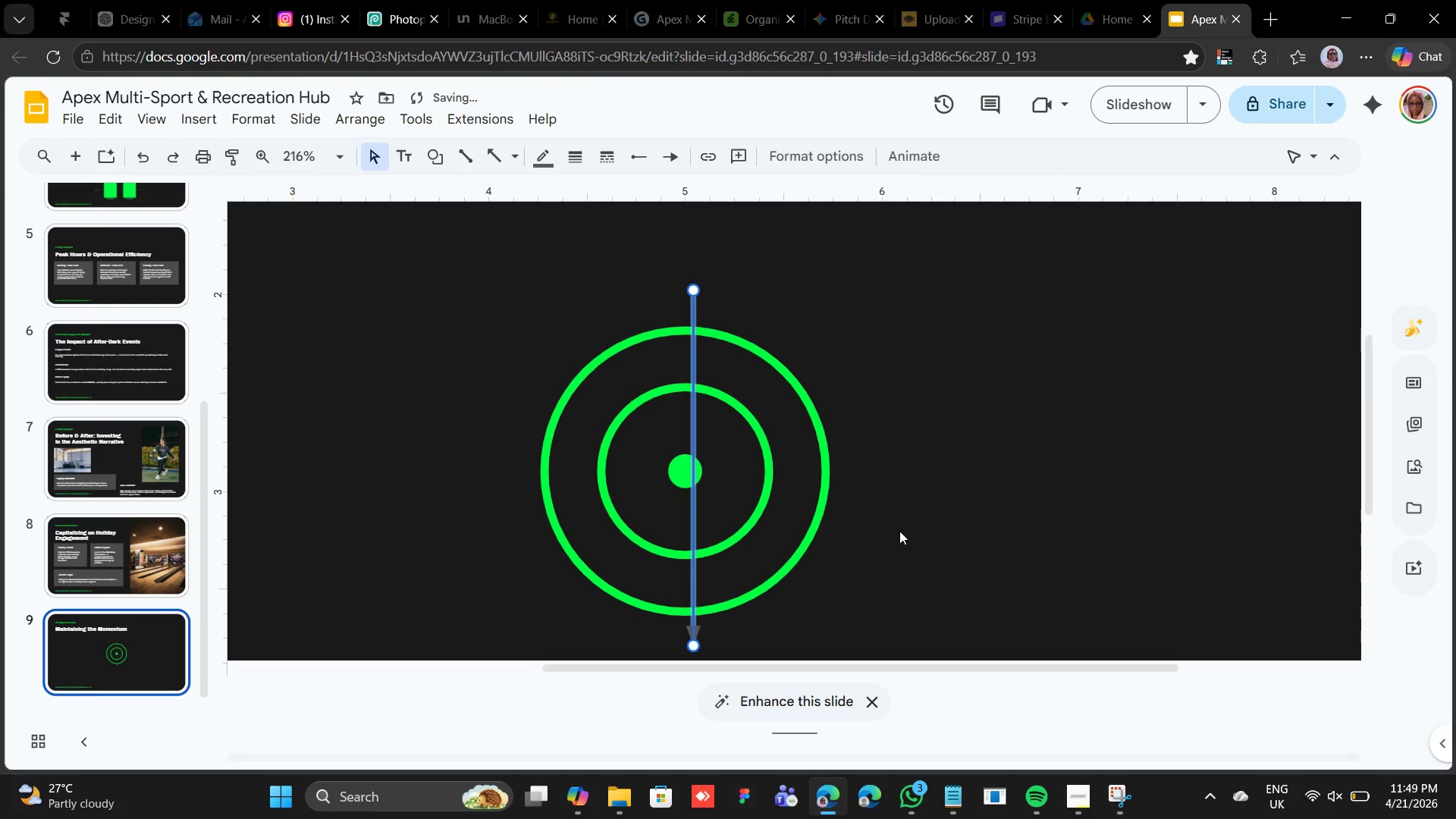 
key(ArrowLeft)
 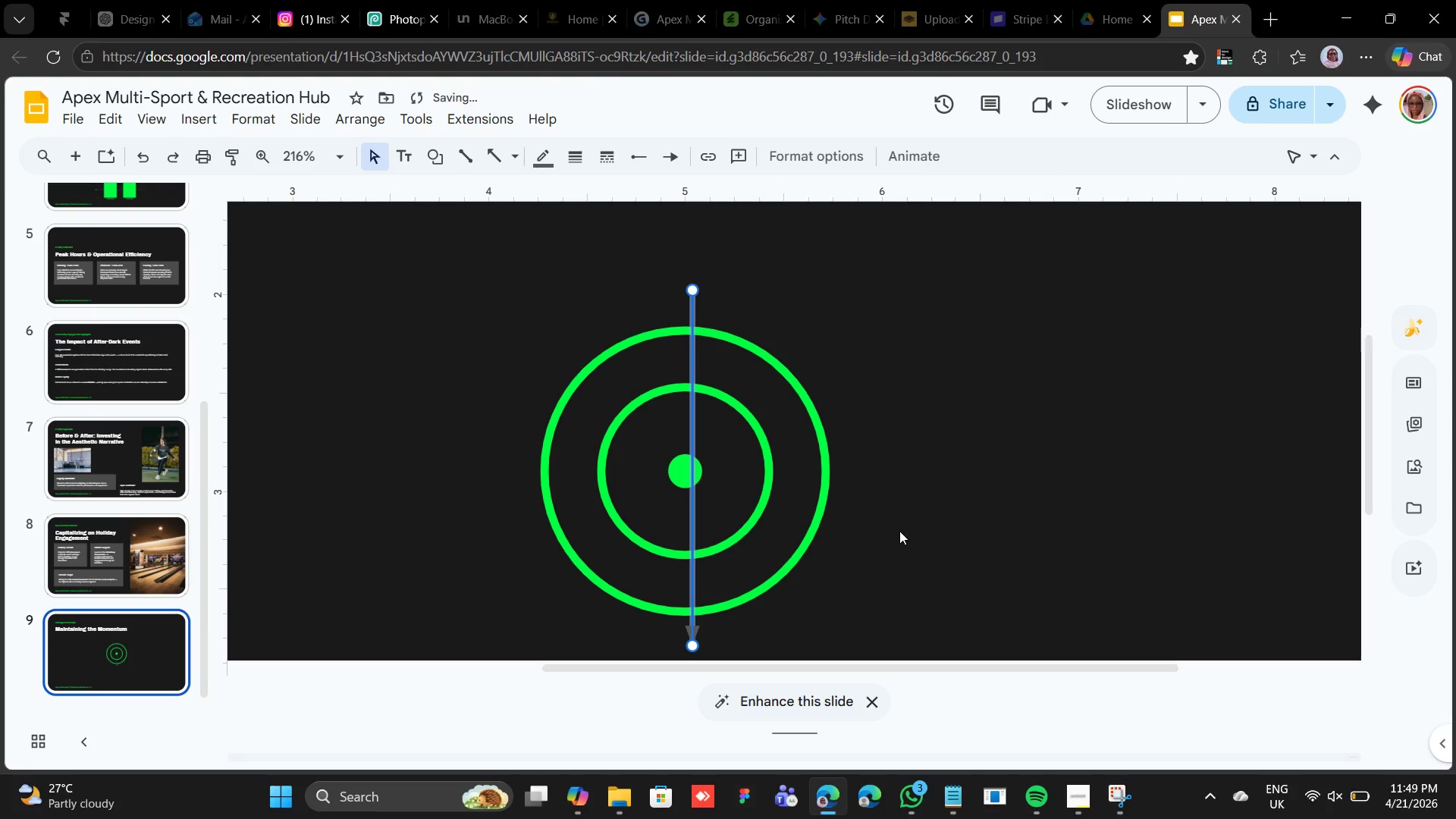 
key(ArrowLeft)
 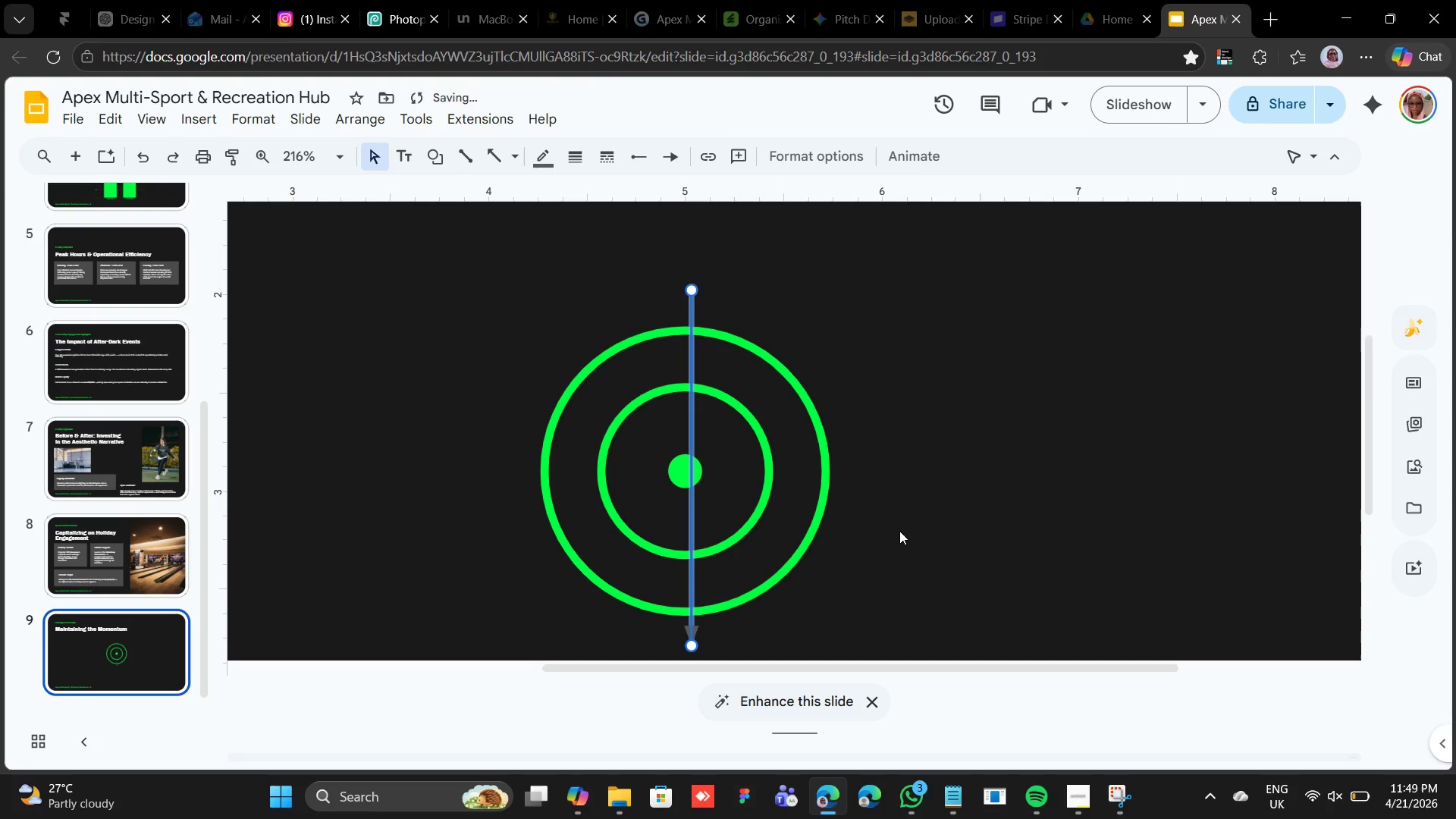 
key(ArrowLeft)
 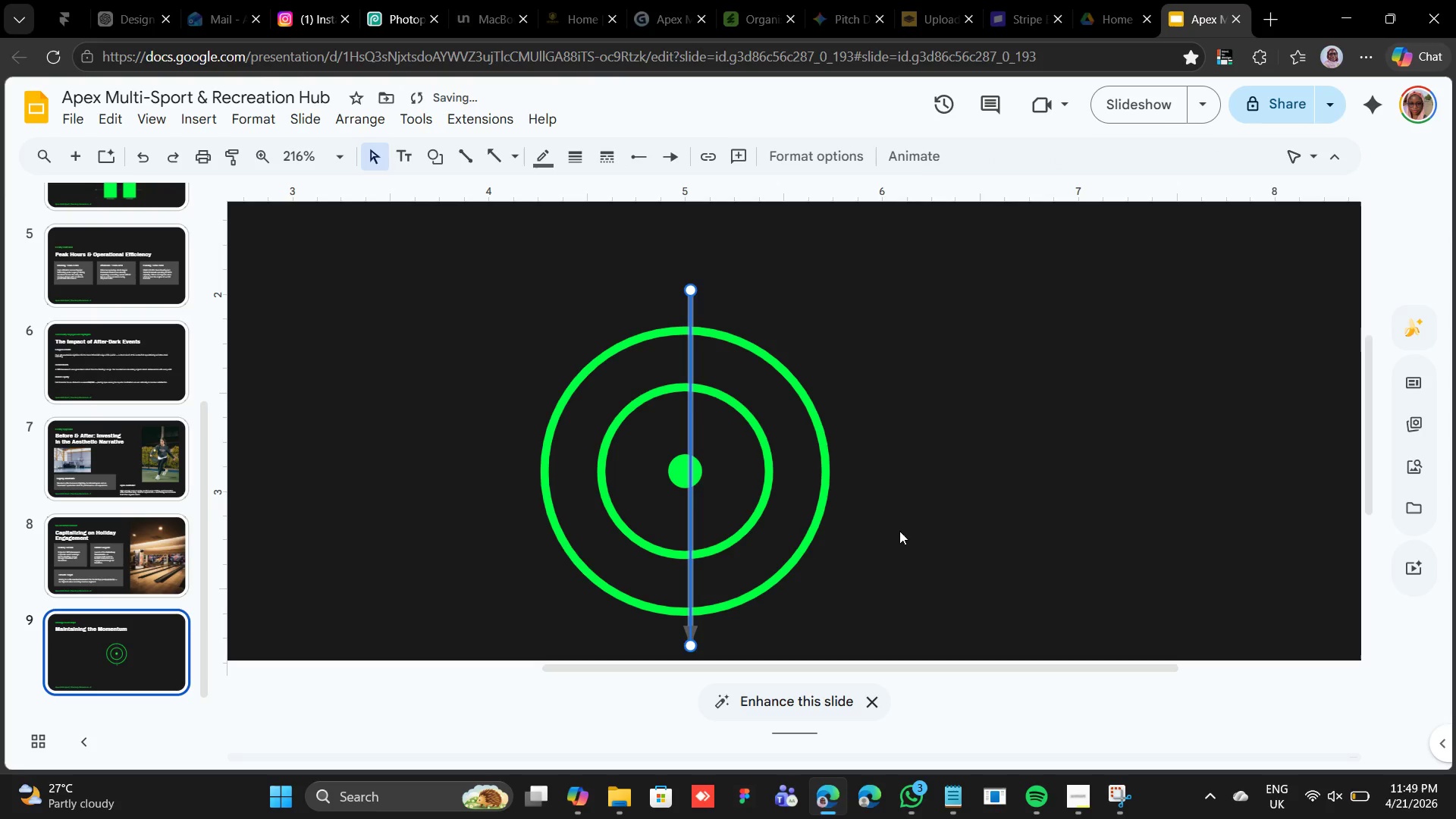 
key(ArrowLeft)
 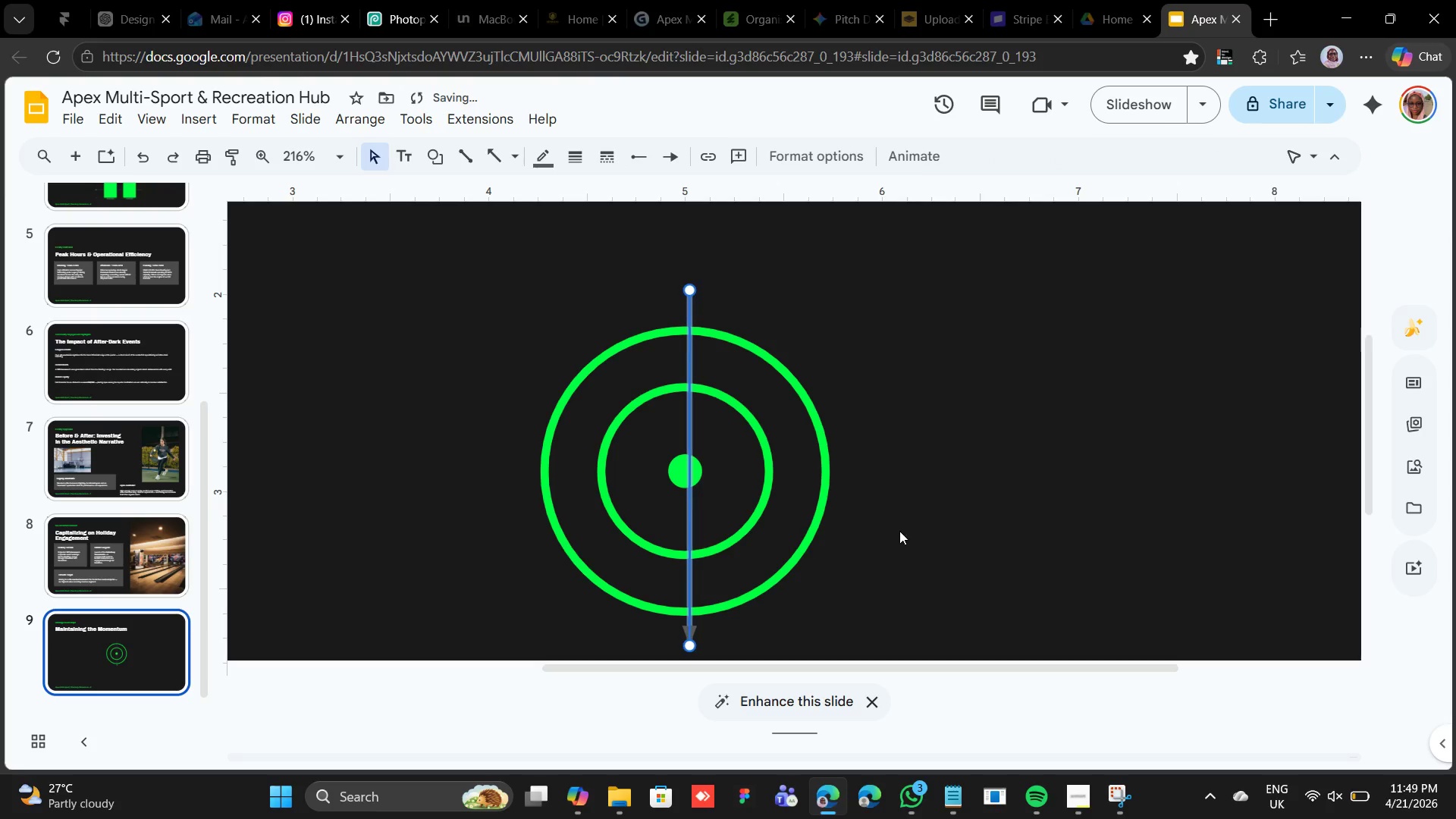 
key(ArrowLeft)
 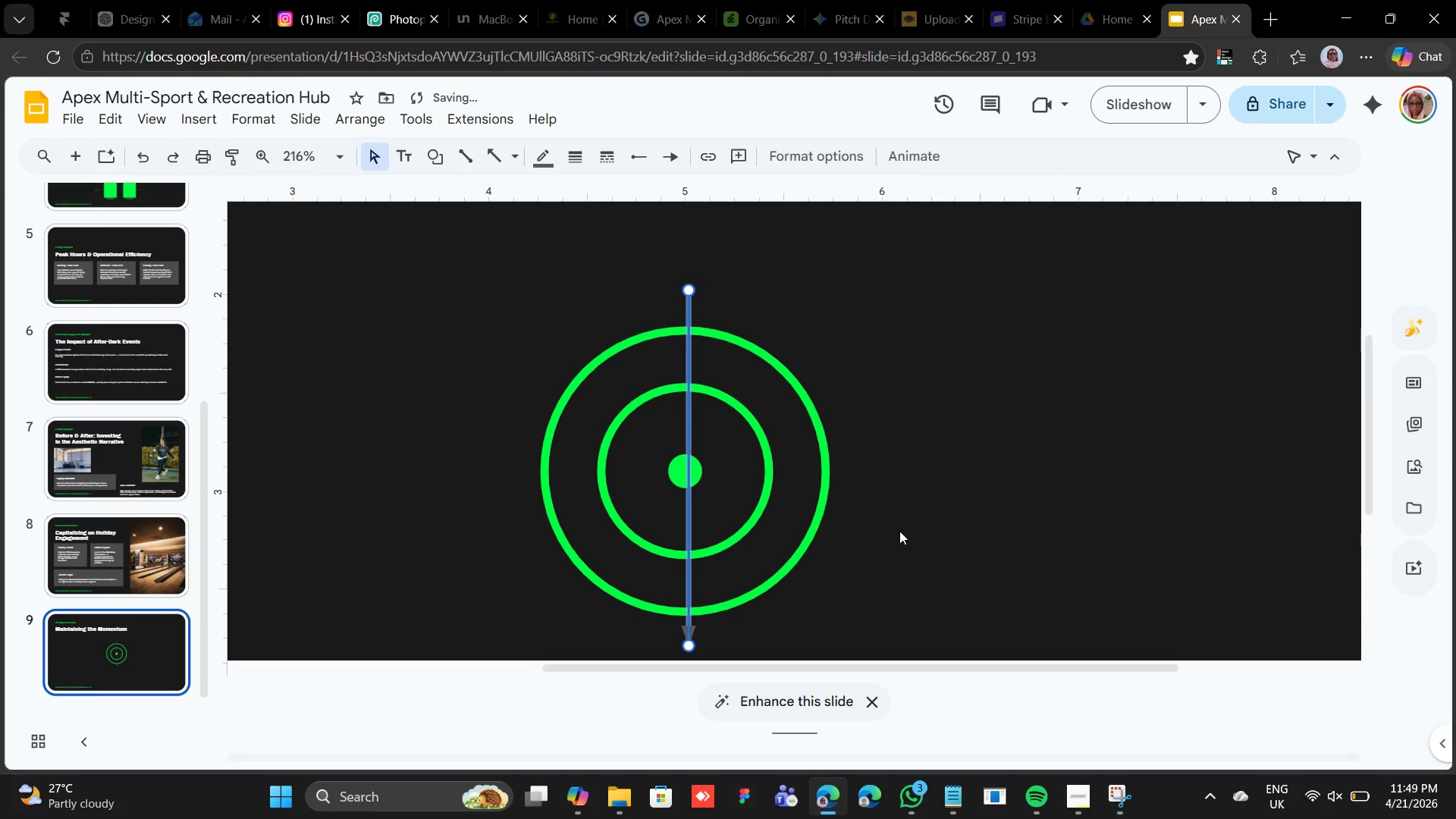 
key(ArrowLeft)
 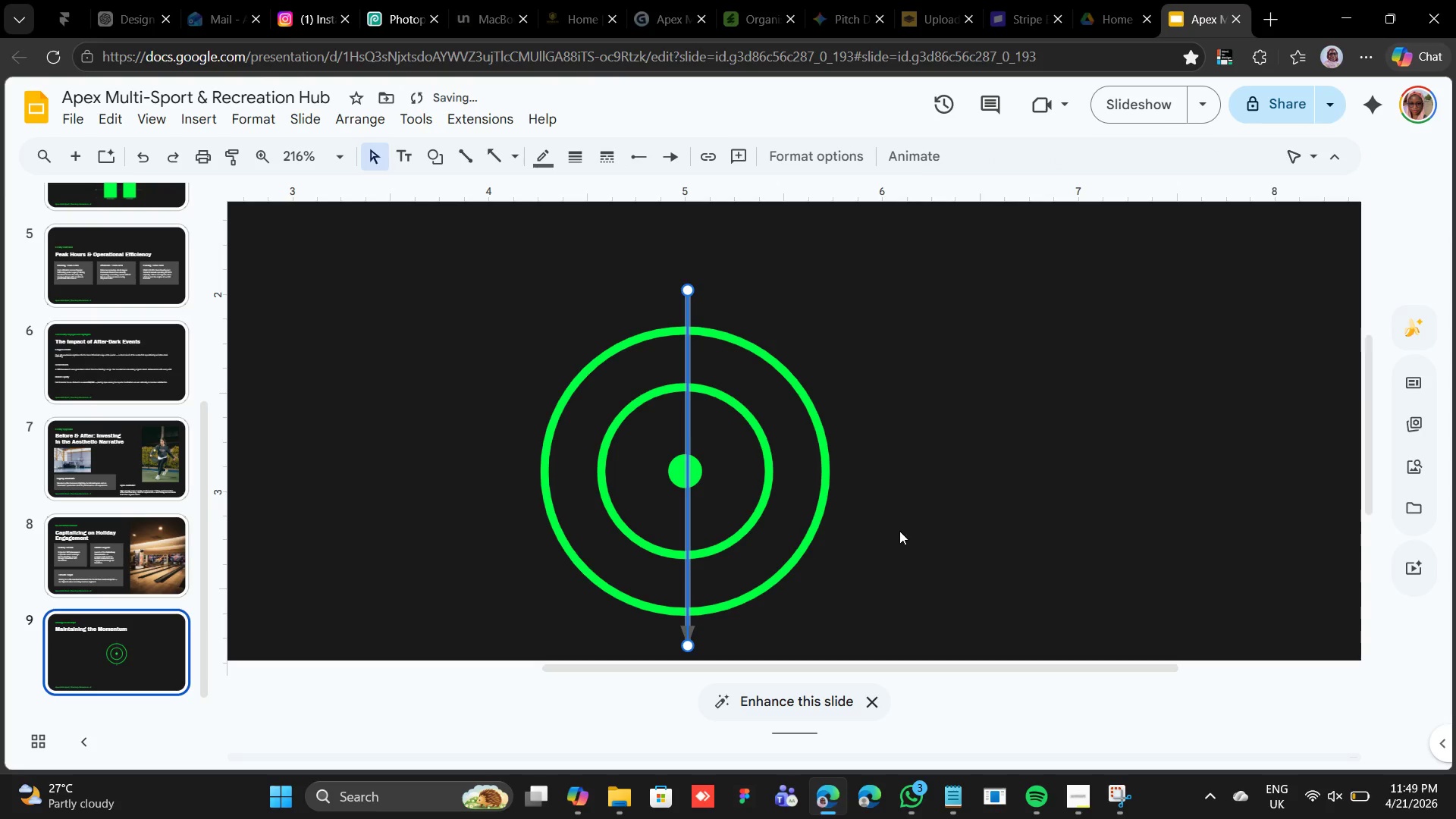 
key(ArrowLeft)
 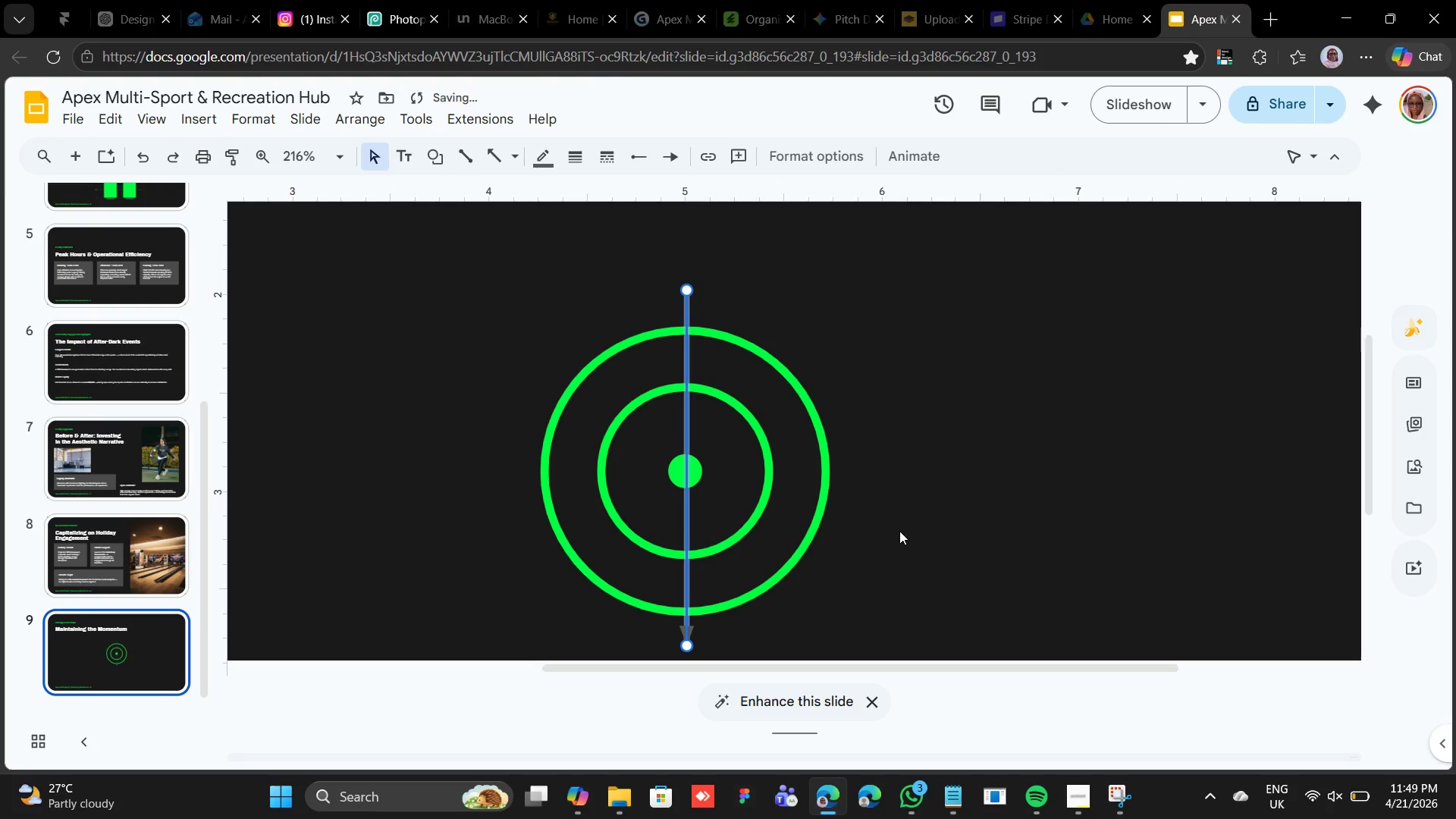 
key(ArrowLeft)
 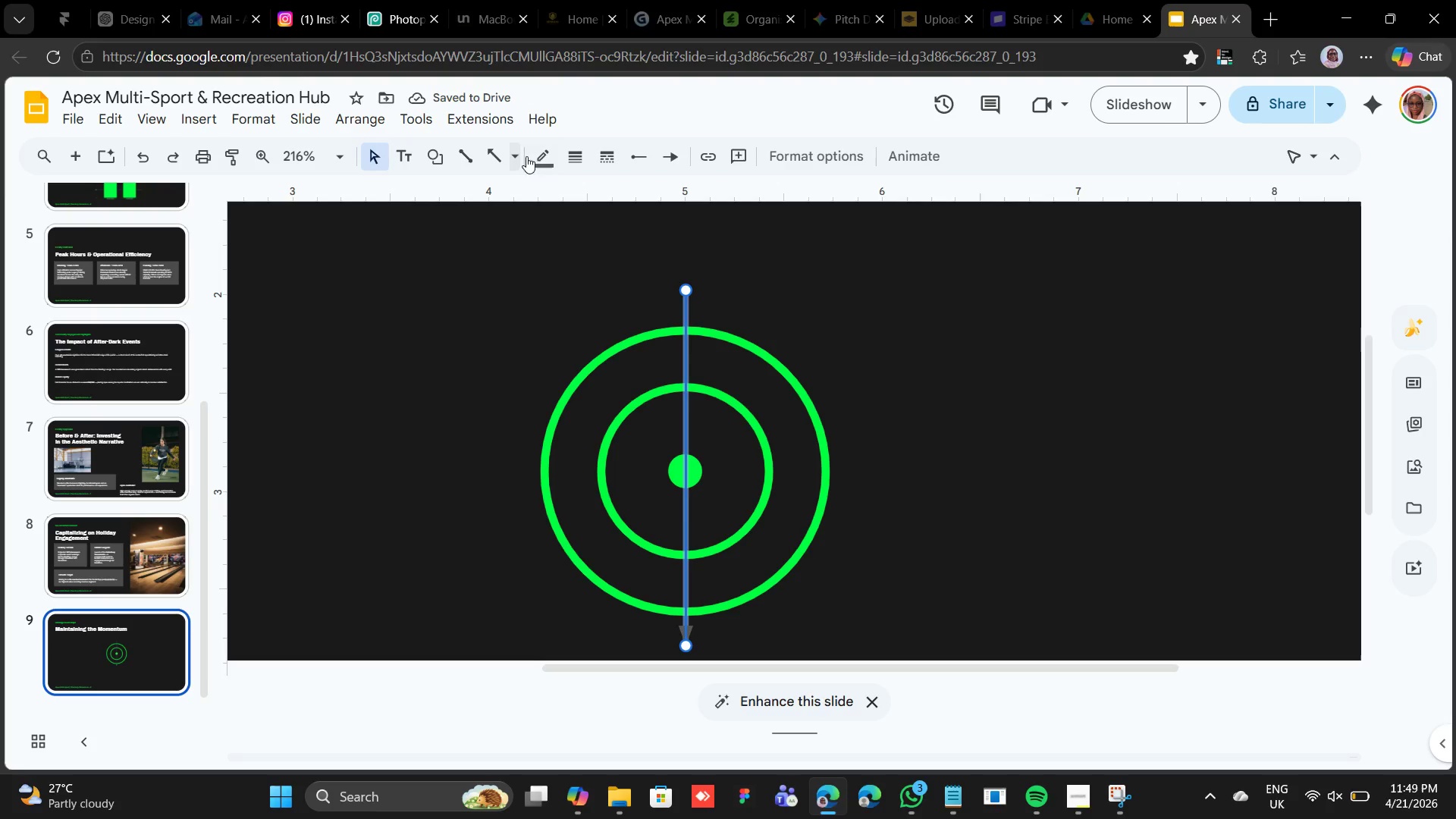 
wait(5.97)
 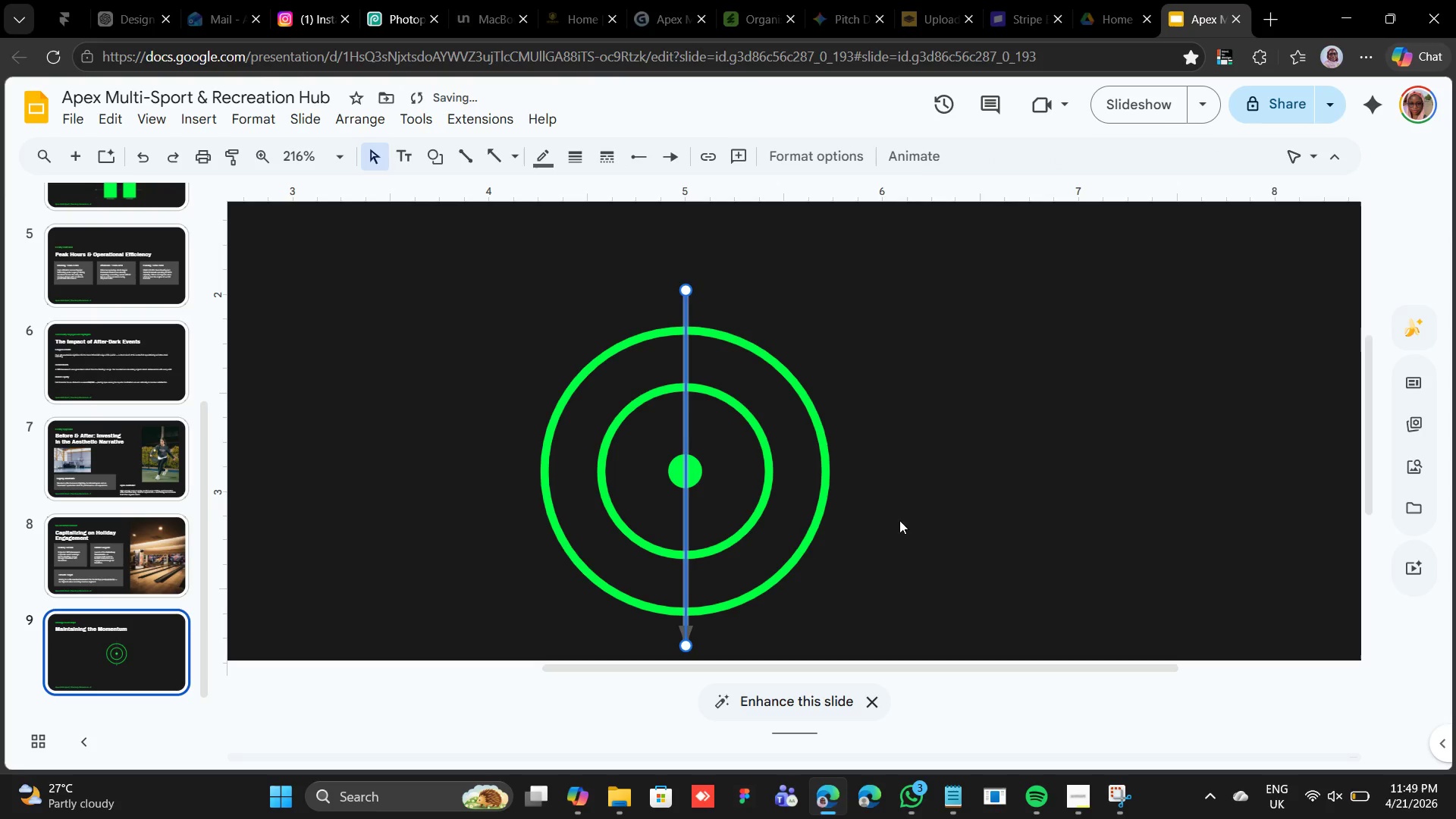 
left_click([541, 152])
 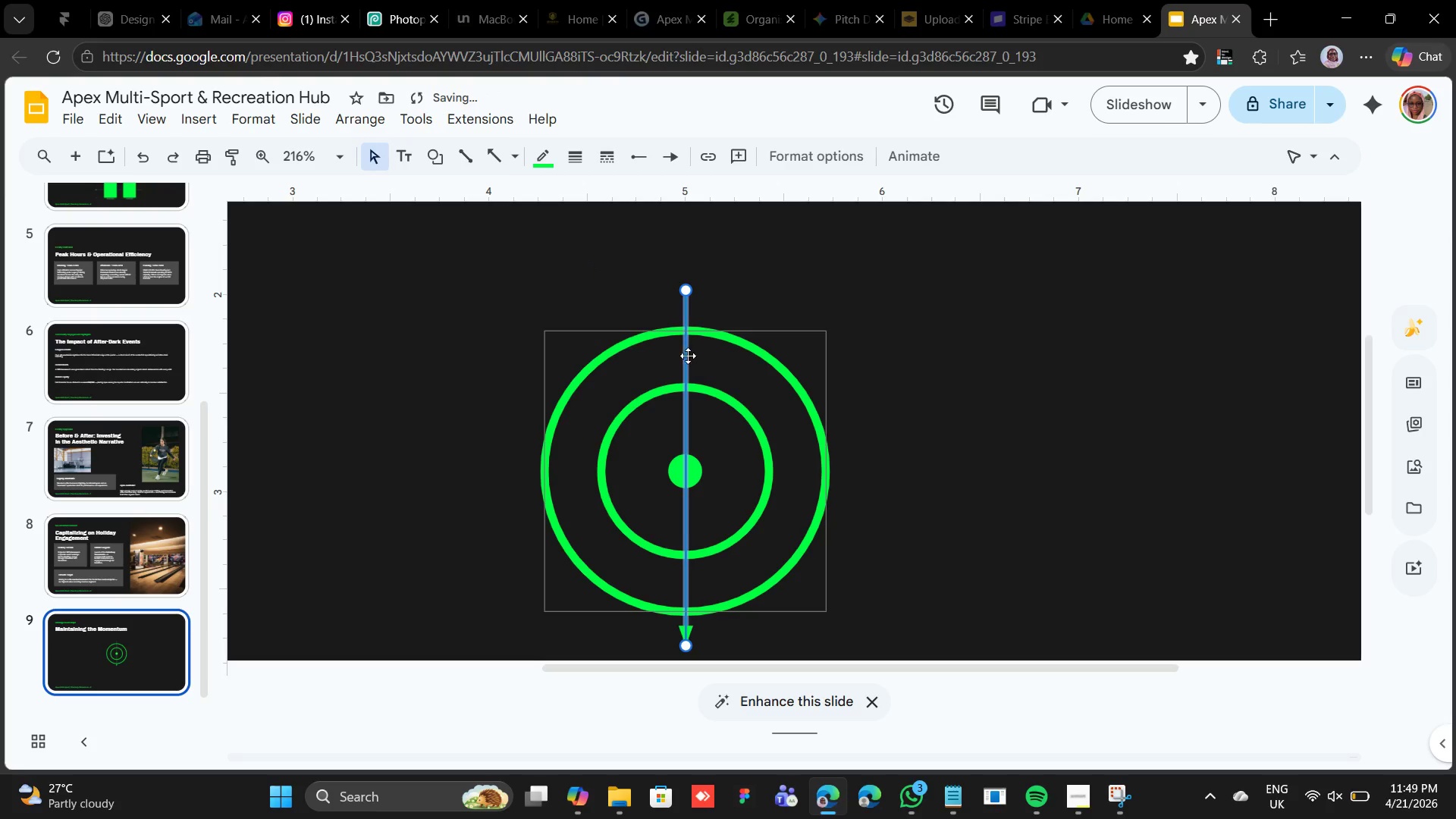 
mouse_move([507, 152])
 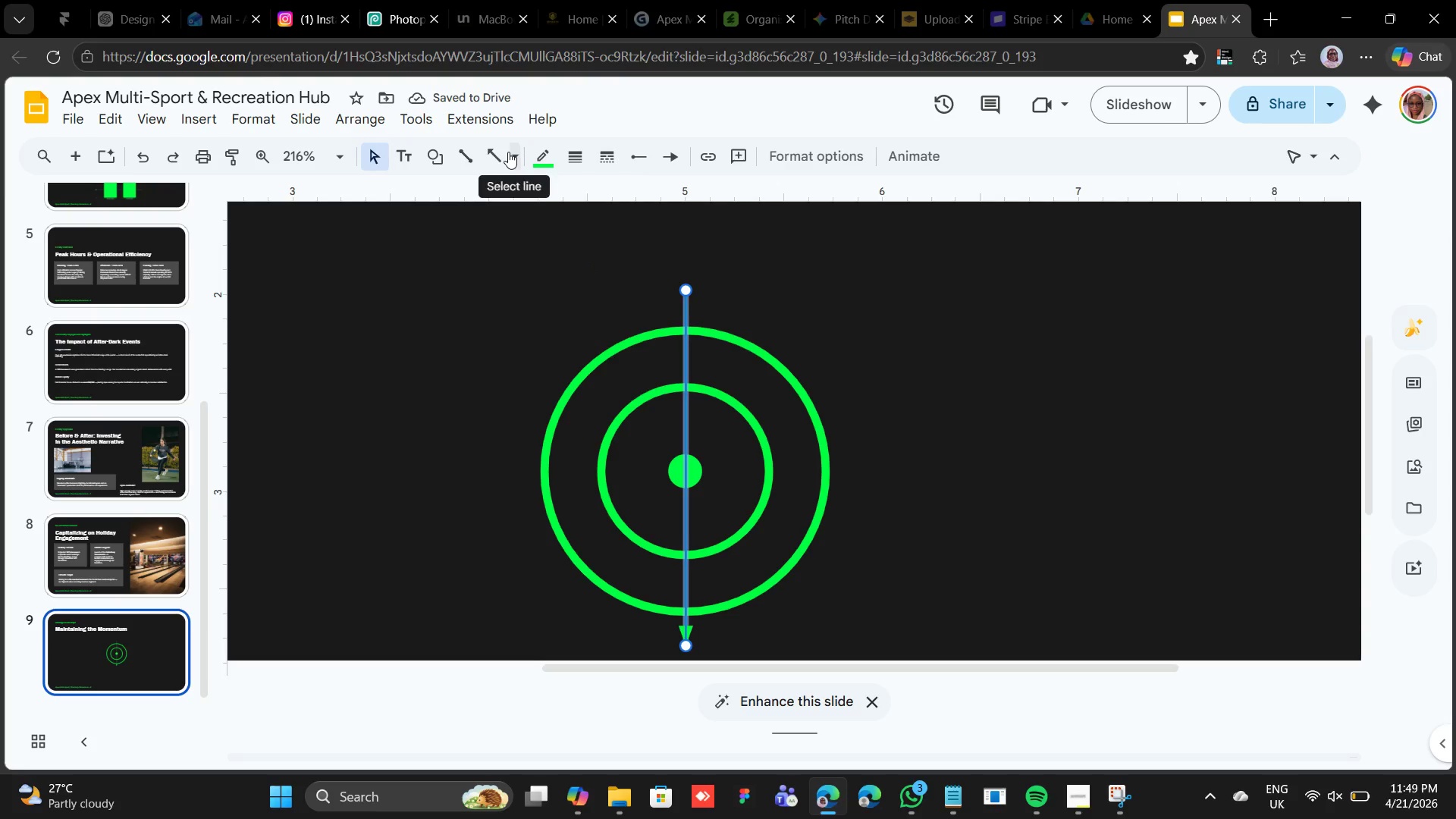 
left_click([508, 152])
 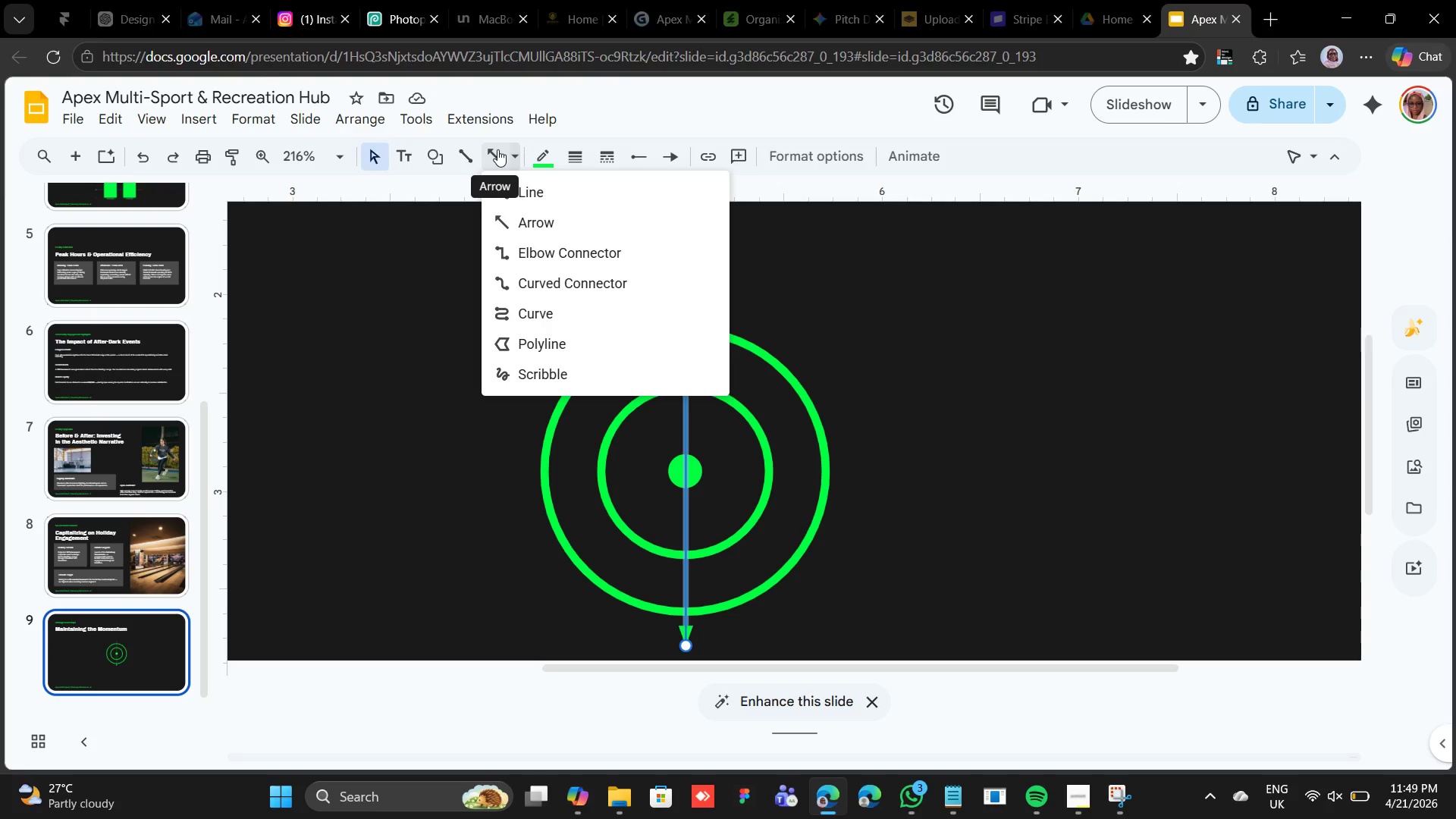 
left_click([497, 149])
 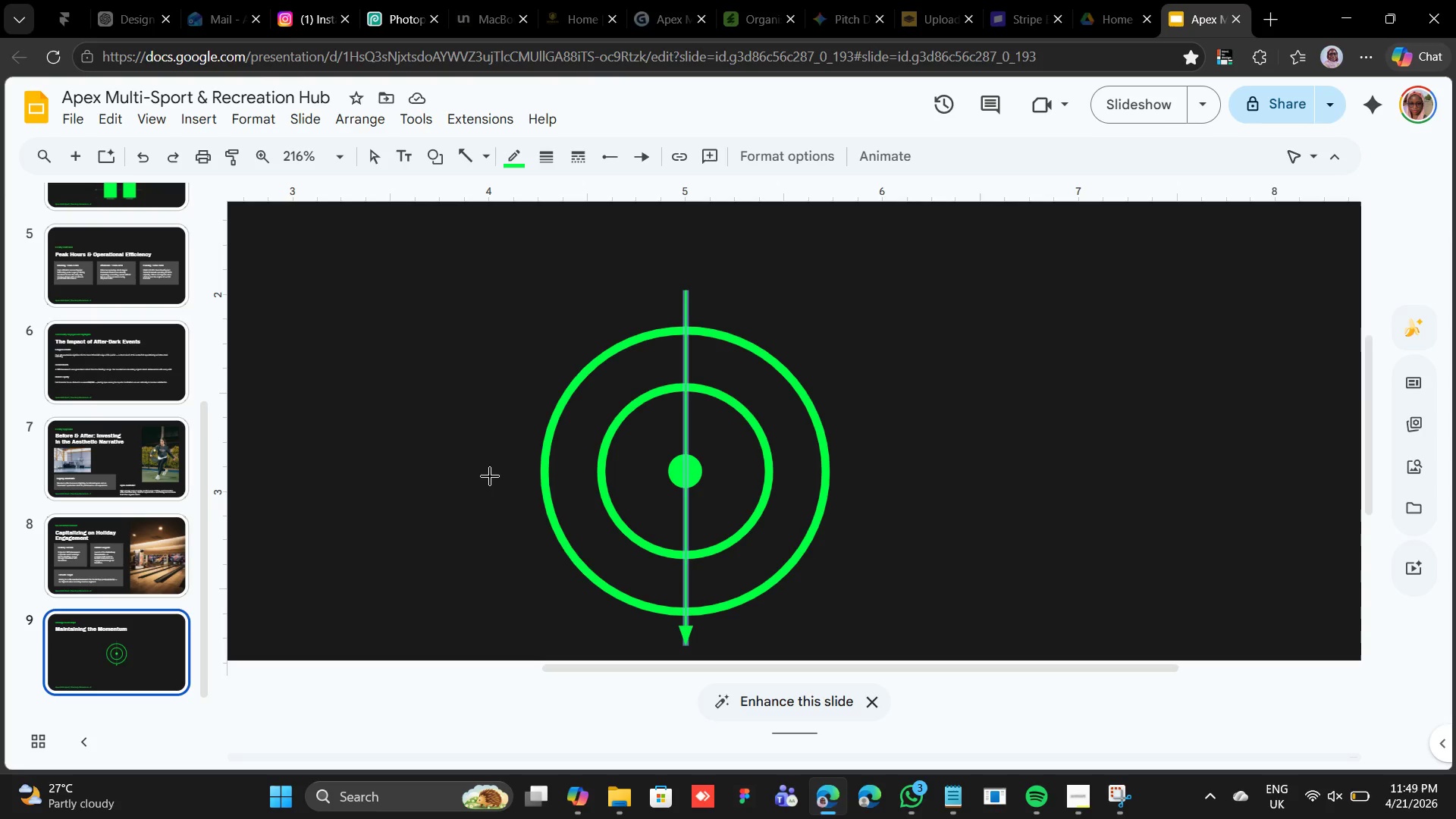 
hold_key(key=ShiftLeft, duration=5.3)
left_click_drag(start_coordinate=[493, 488], to_coordinate=[881, 460])
 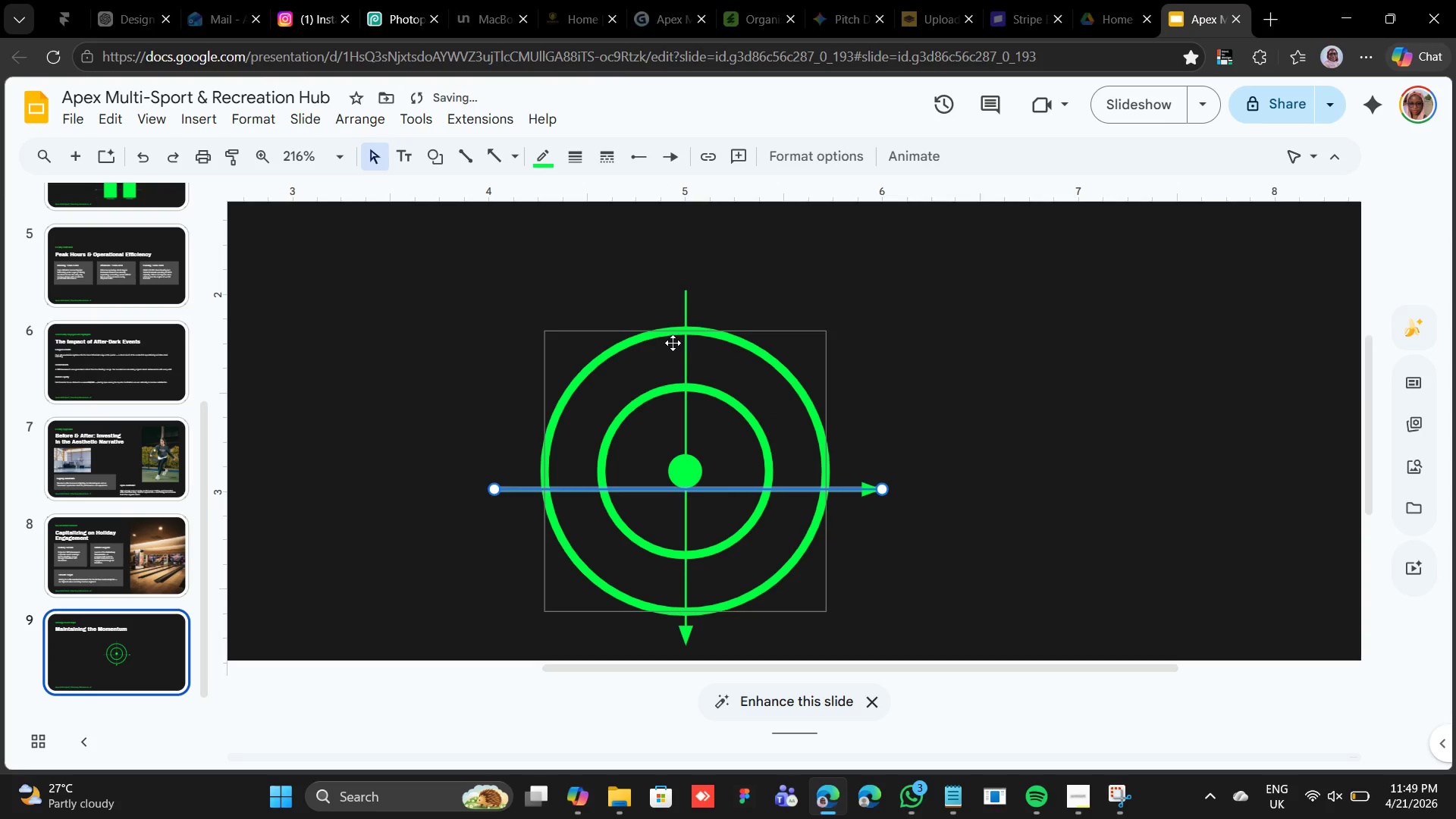 
hold_key(key=ShiftLeft, duration=0.41)
 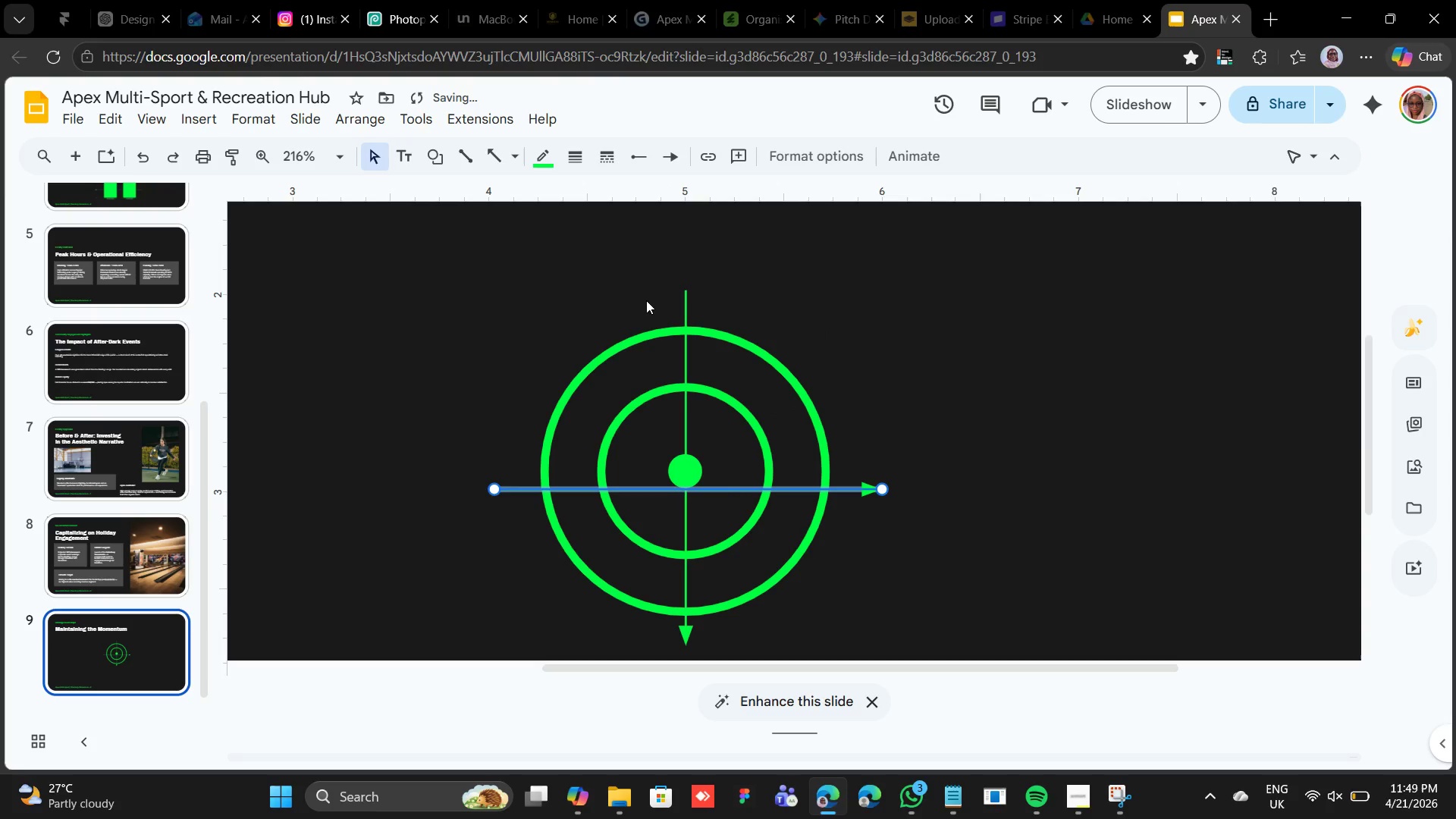 
key(Shift+ArrowUp)
 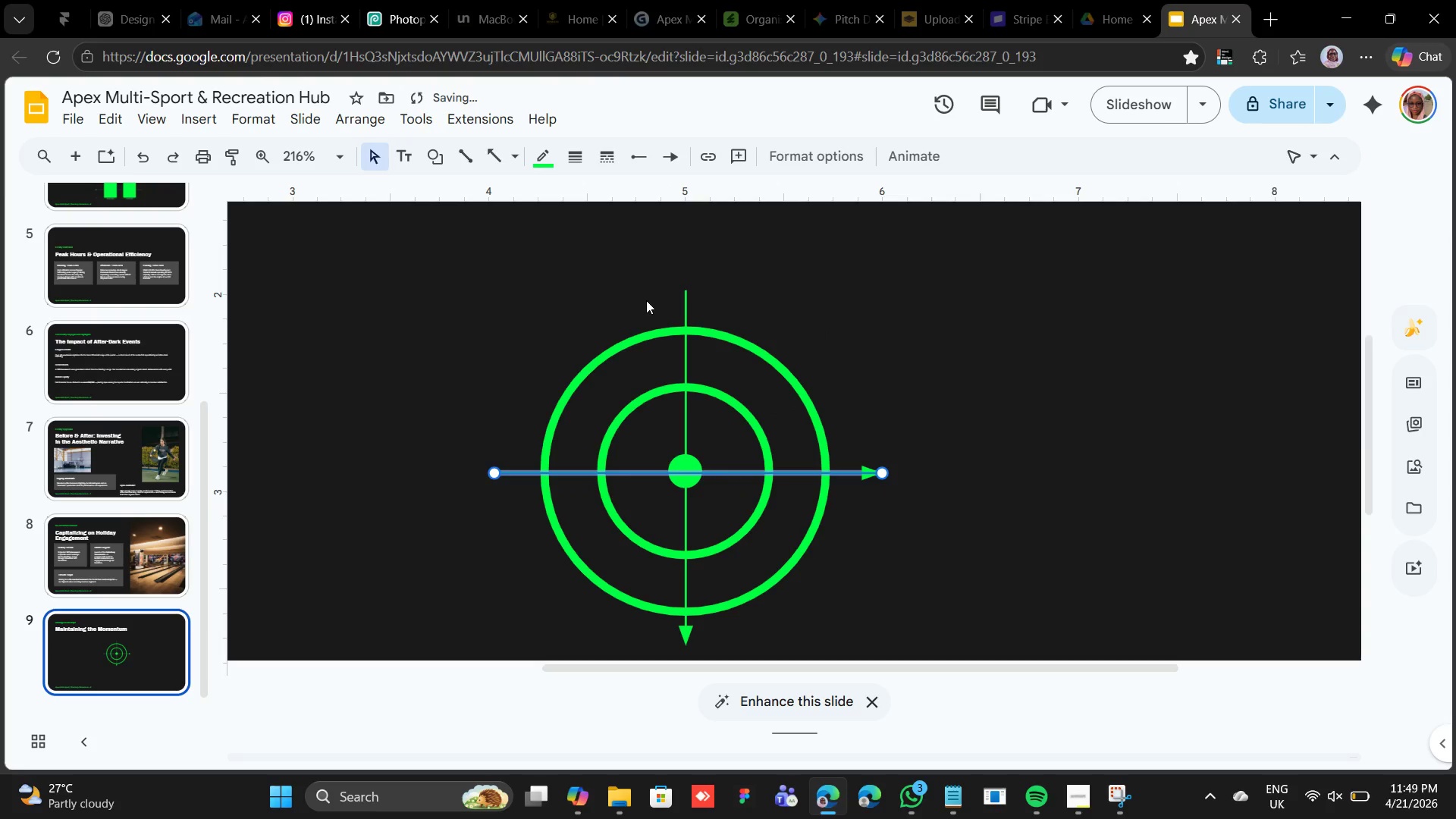 
key(Shift+ArrowUp)
 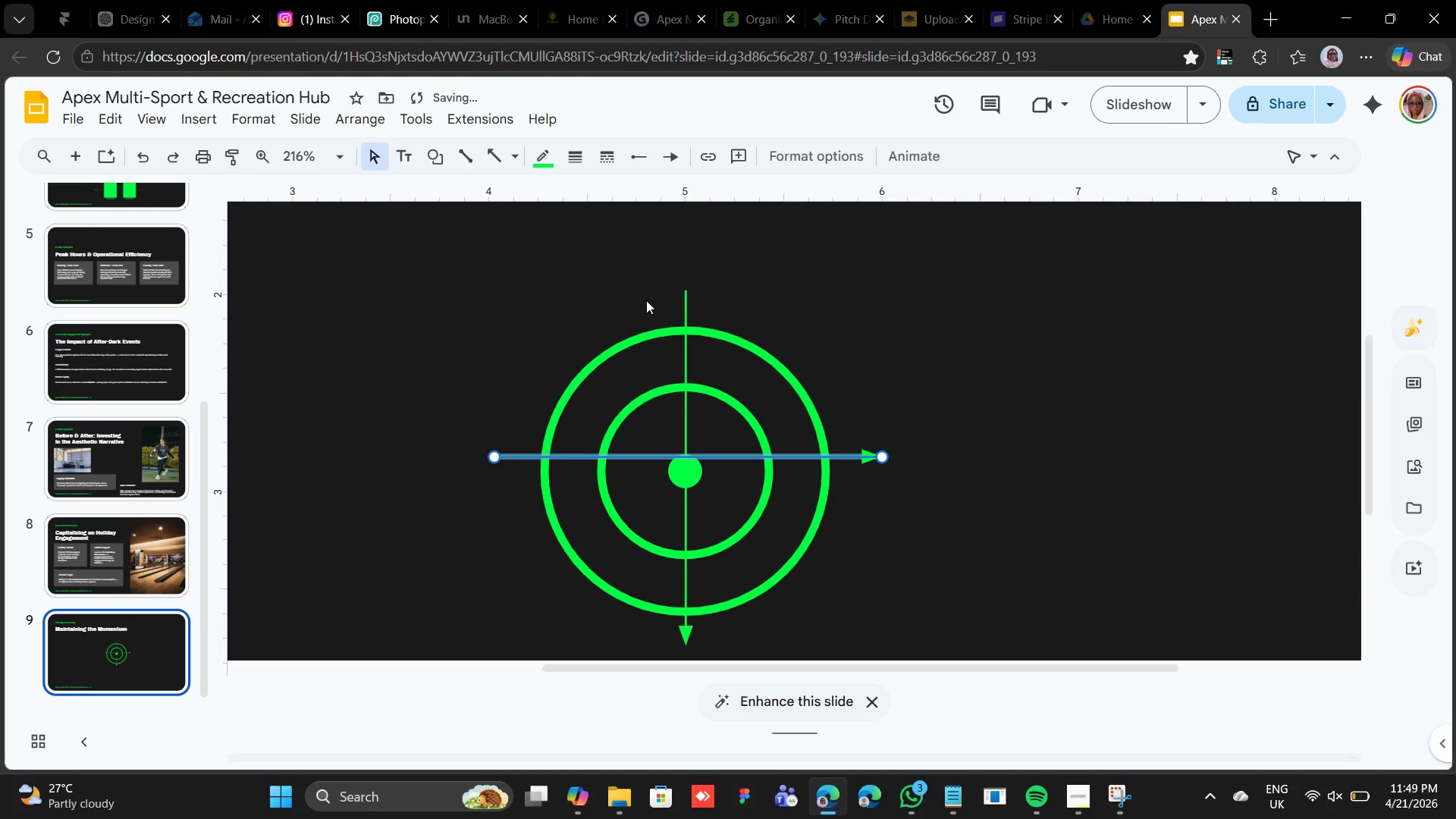 
key(Shift+ArrowDown)
 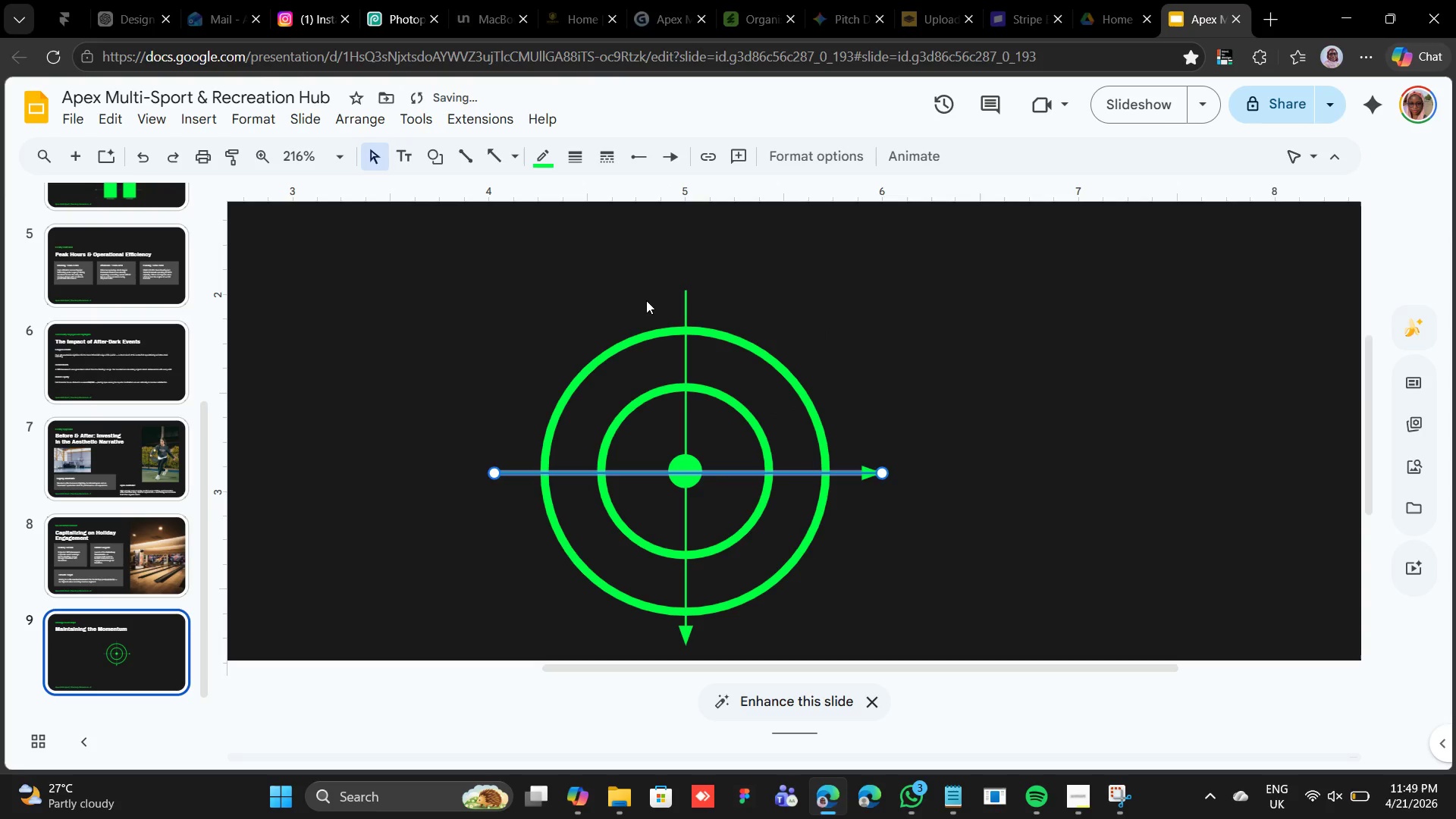 
key(ArrowUp)
 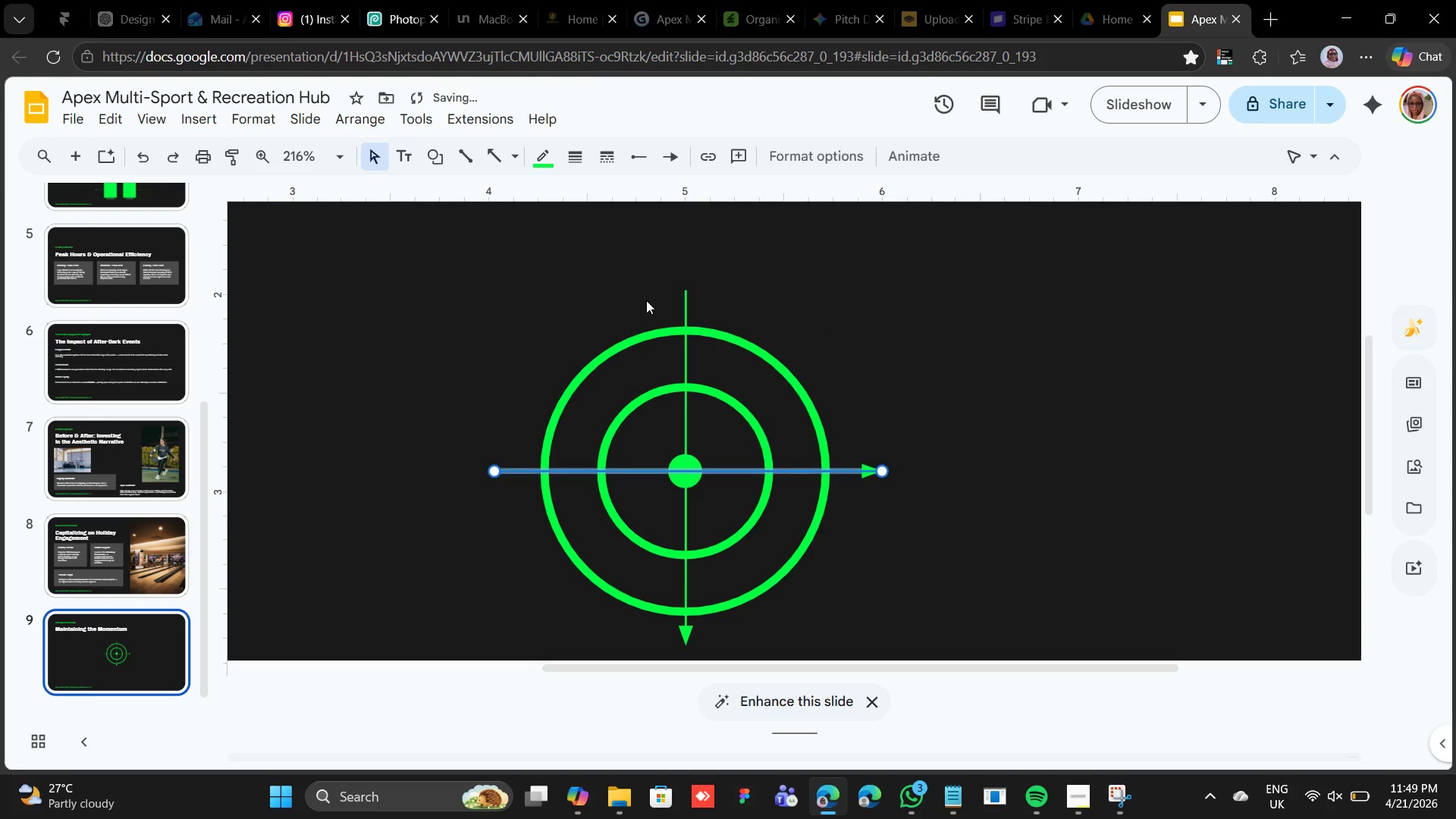 
key(ArrowUp)
 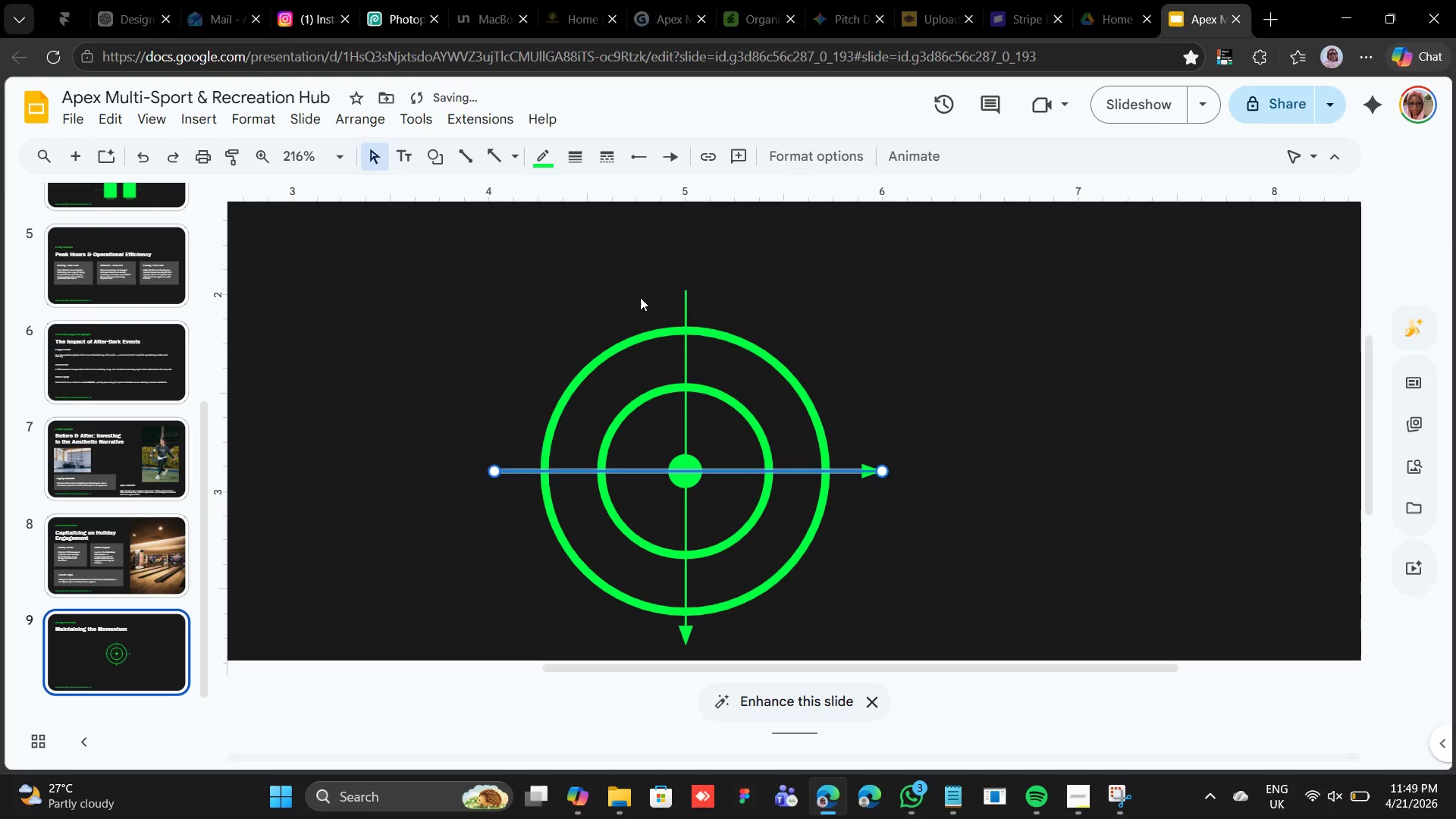 
left_click([848, 319])
 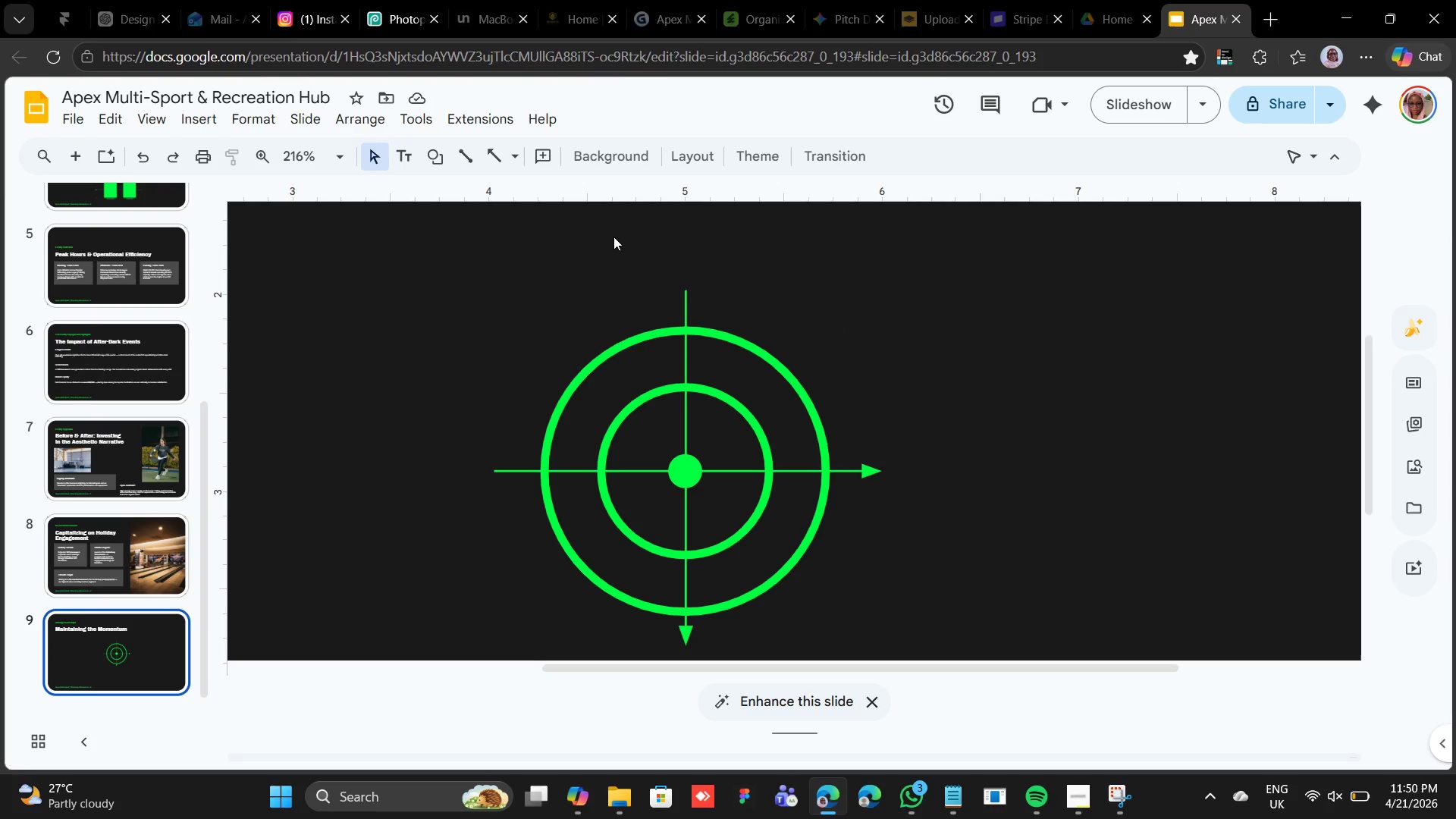 
wait(9.0)
 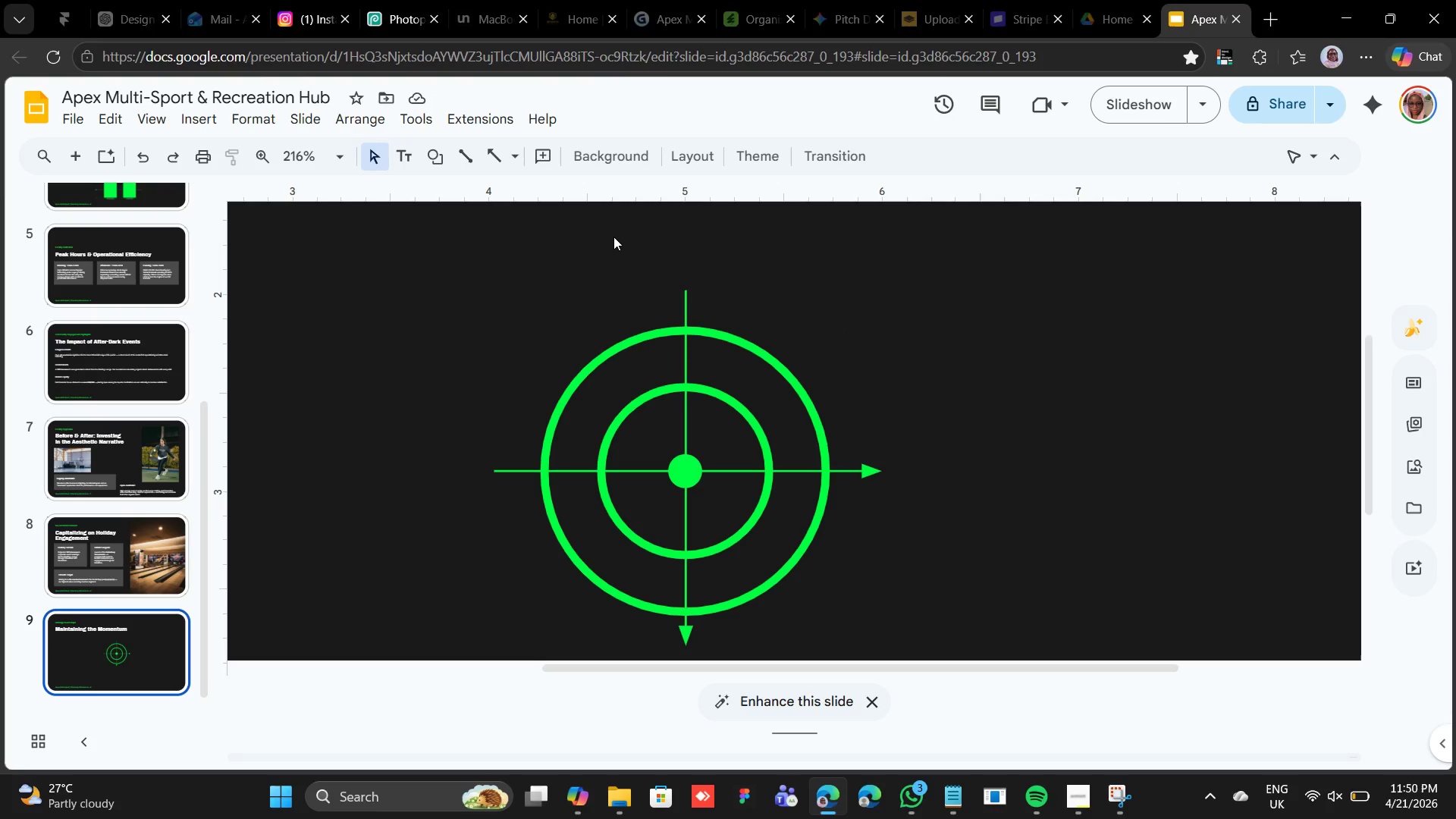 
scroll: coordinate [557, 220], scroll_direction: up, amount: 1.0
 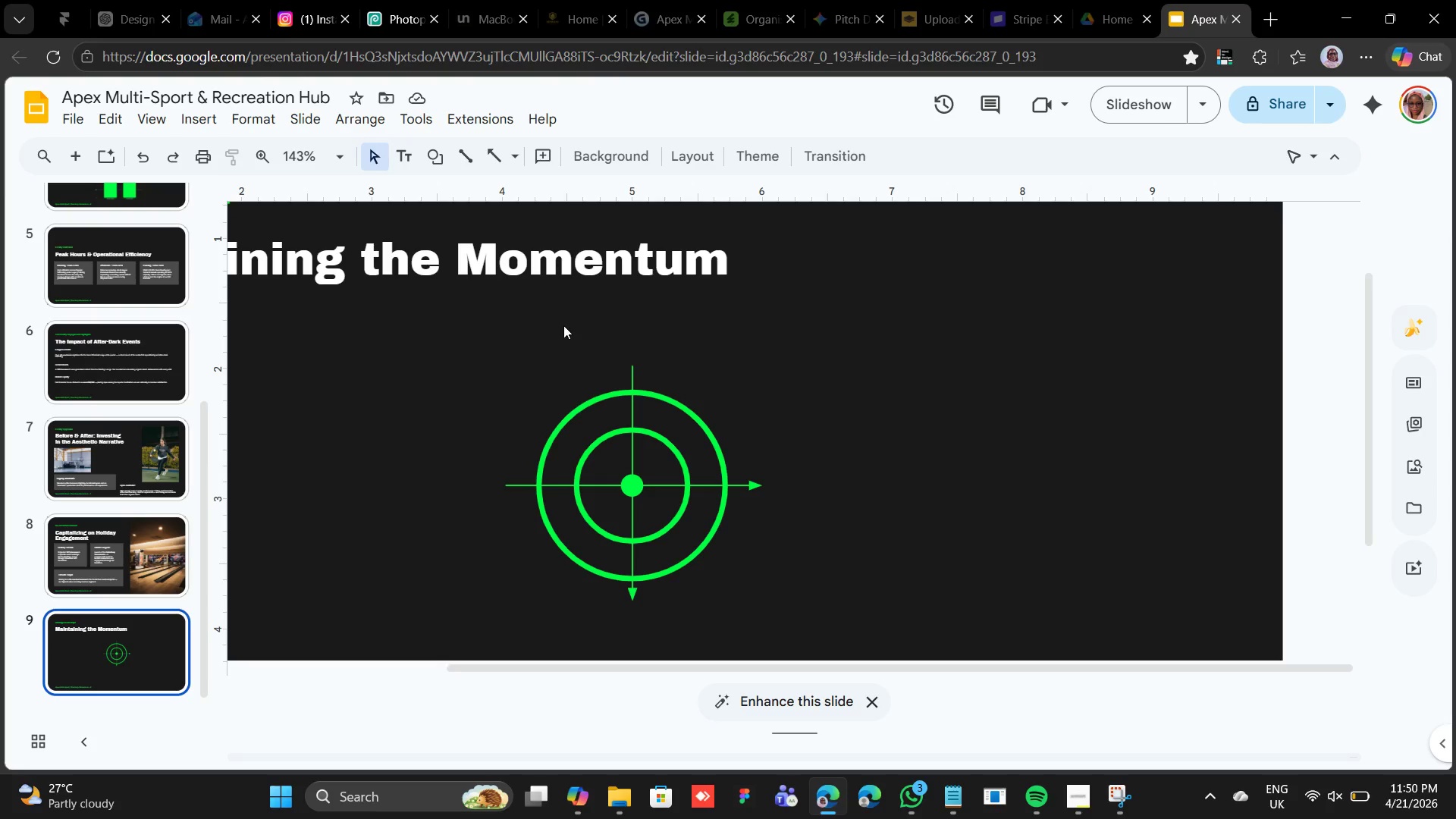 
scroll: coordinate [563, 325], scroll_direction: none, amount: 0.0
 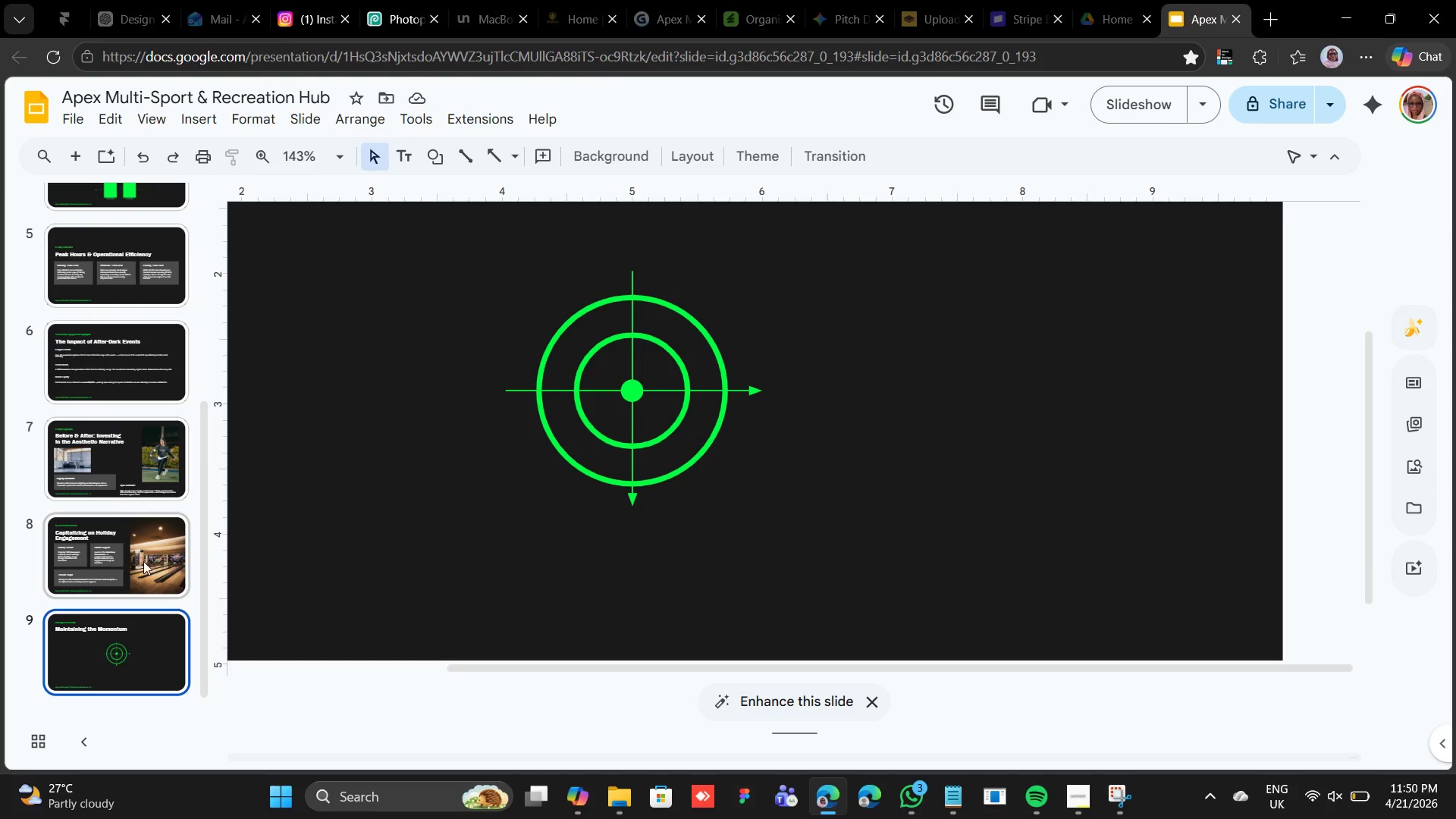 
left_click([143, 561])
 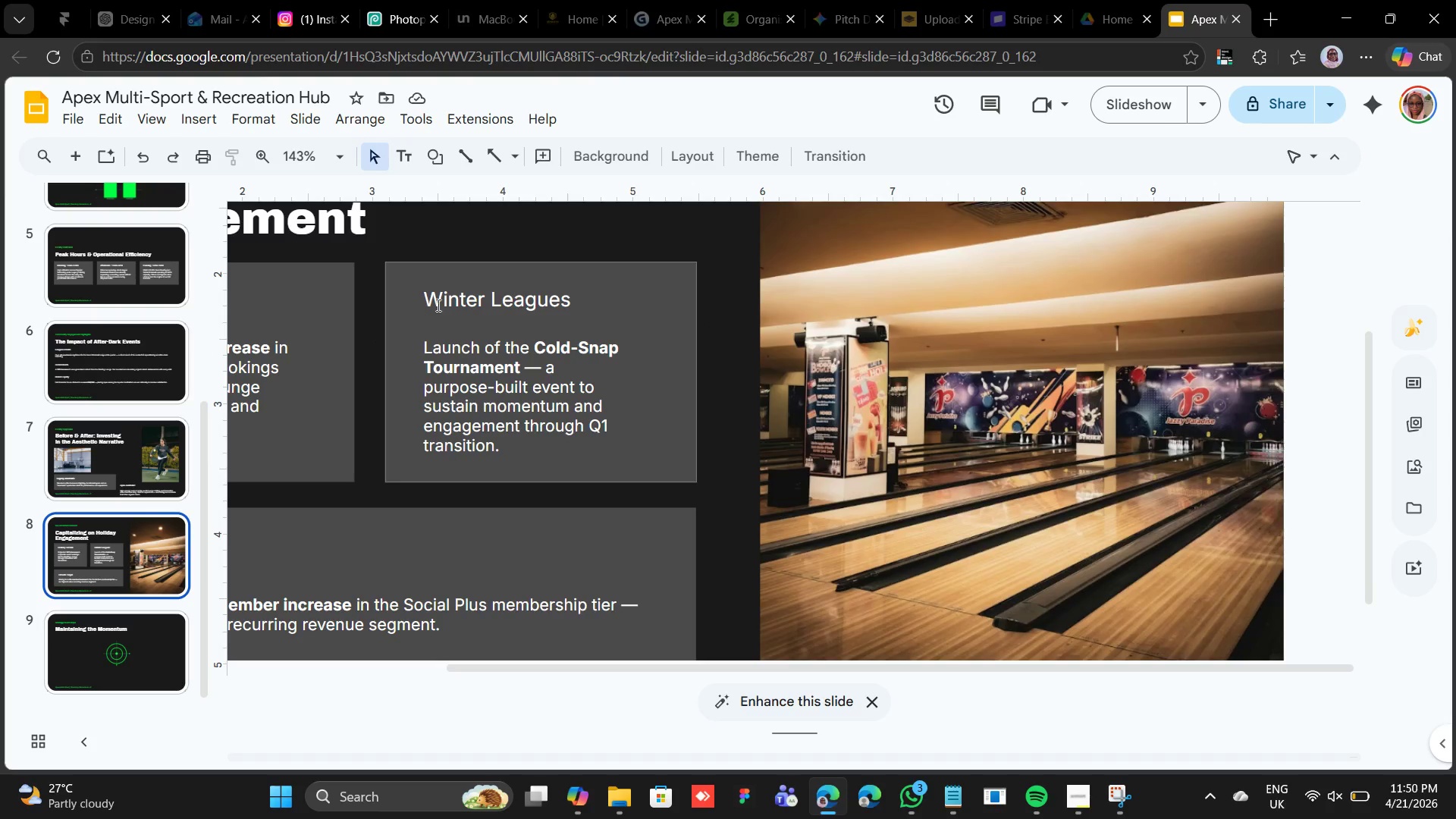 
left_click([453, 293])
 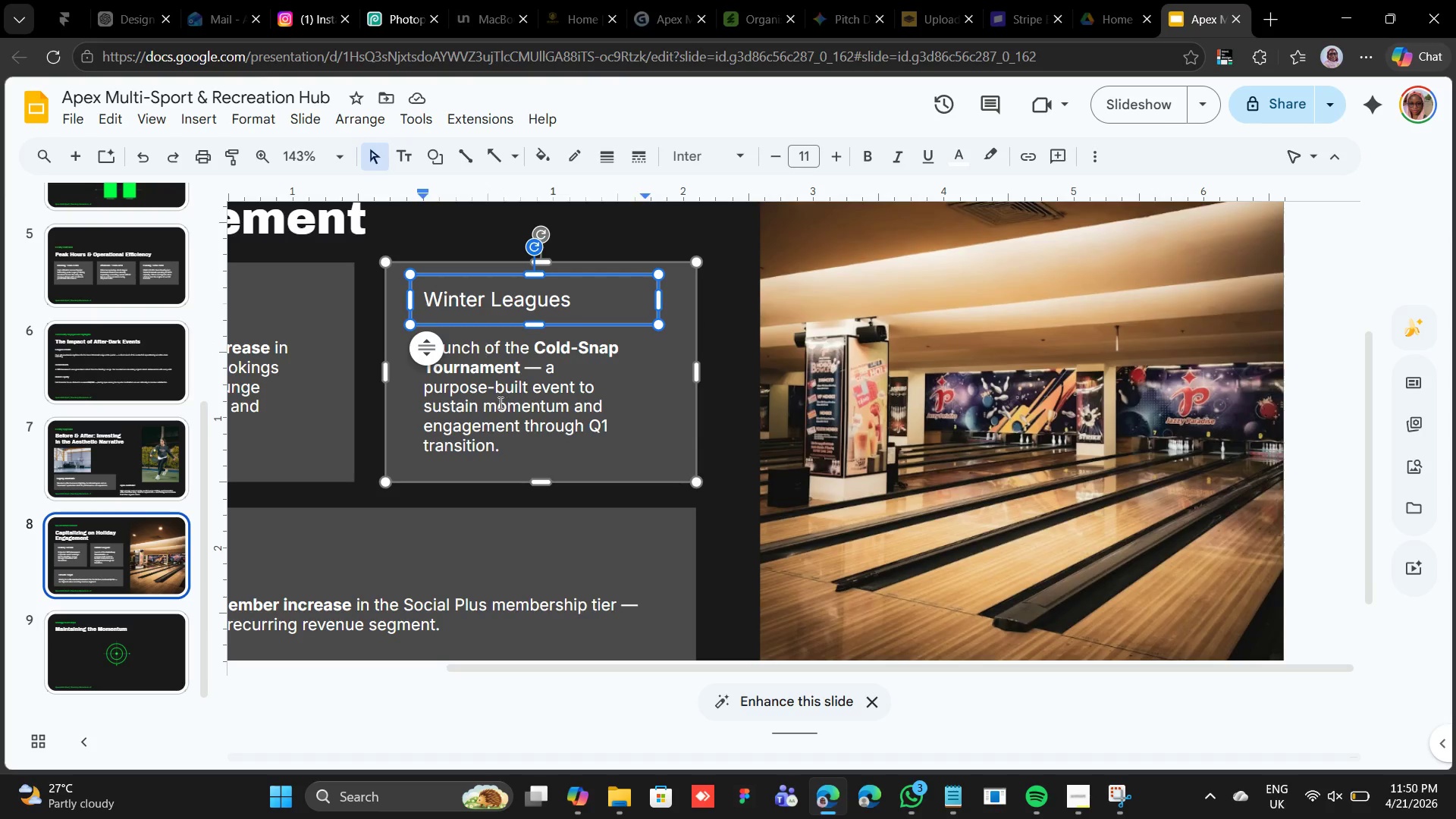 
left_click([500, 393])
 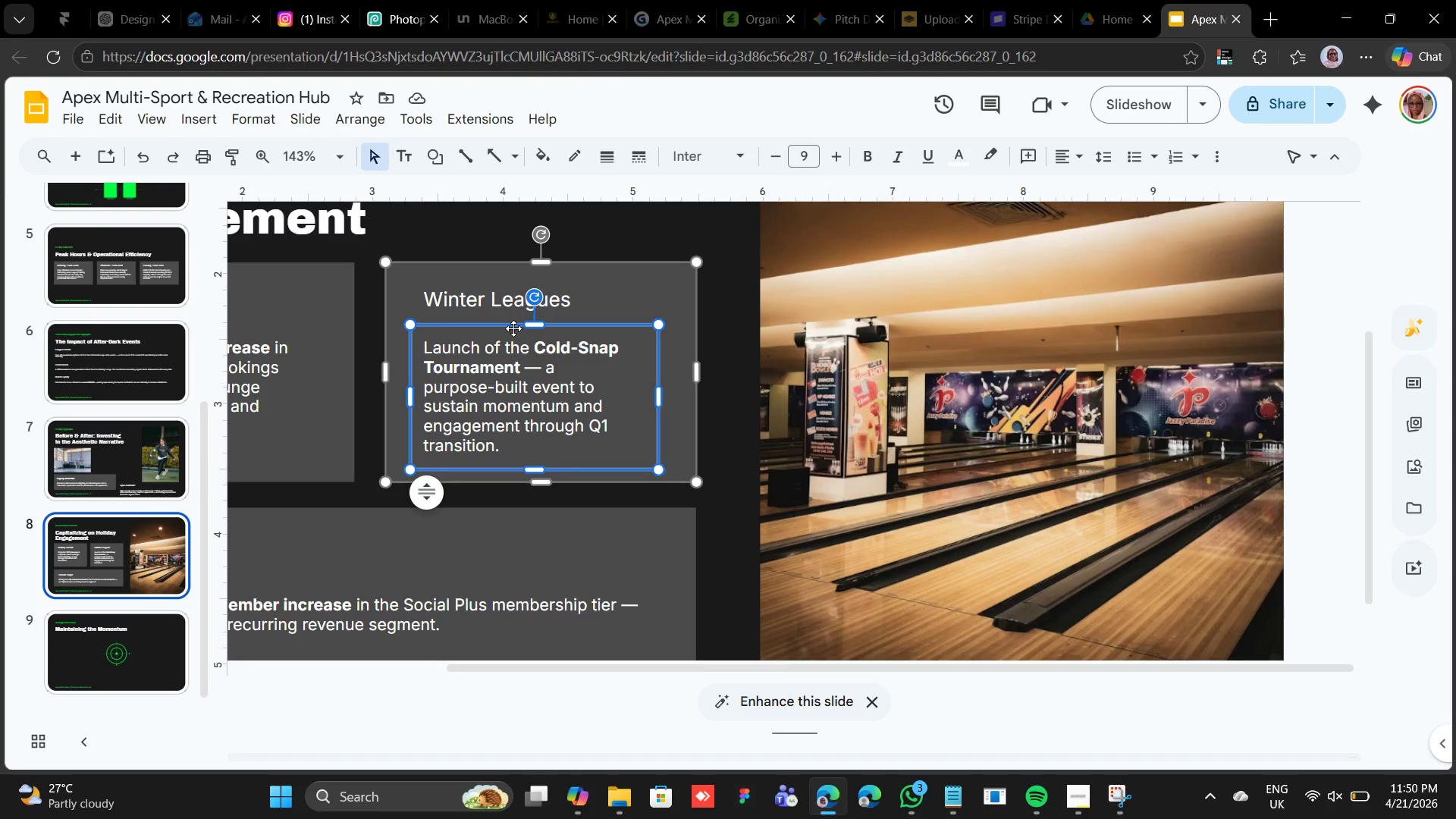 
right_click([515, 330])
 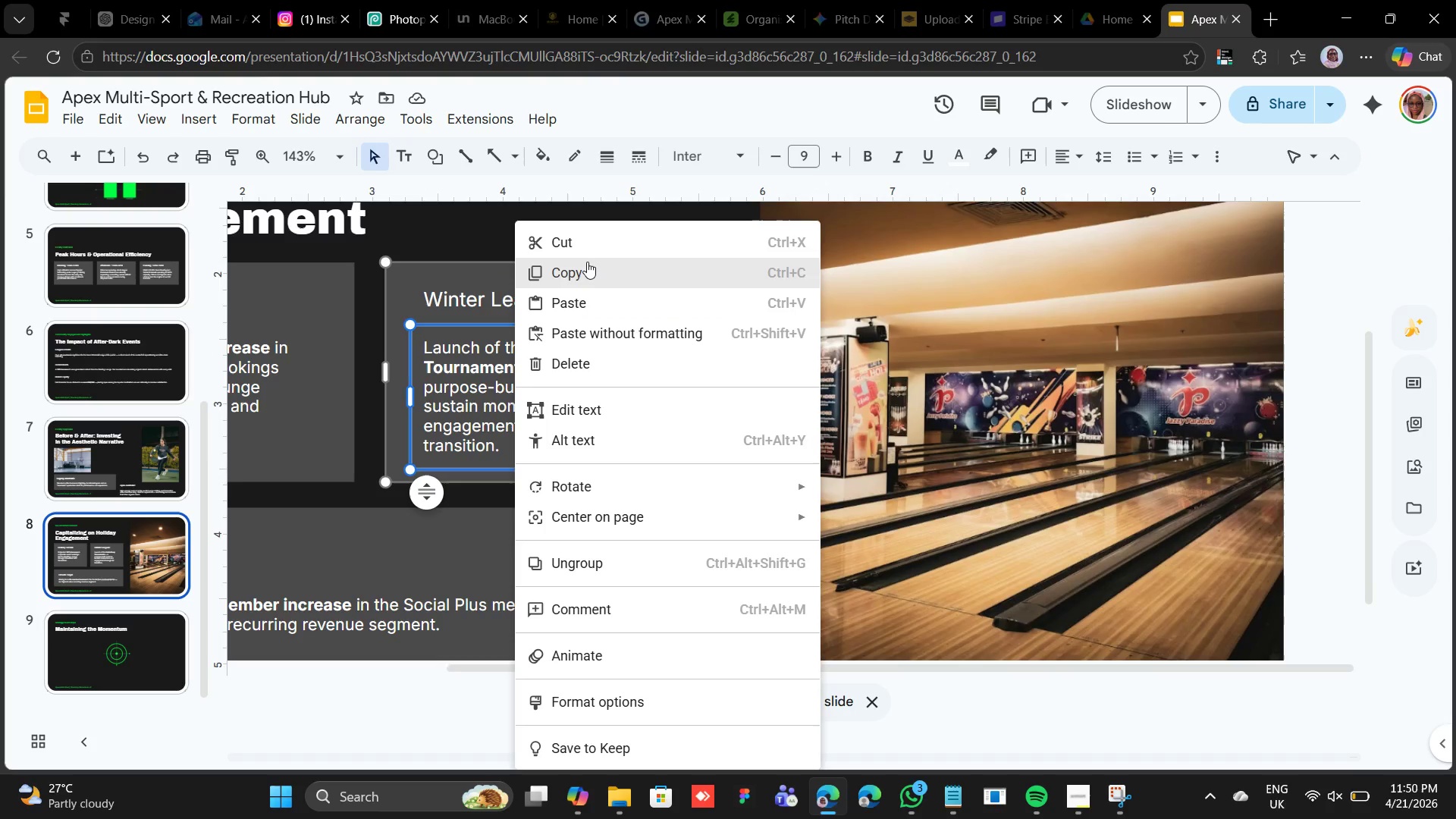 
left_click([586, 265])
 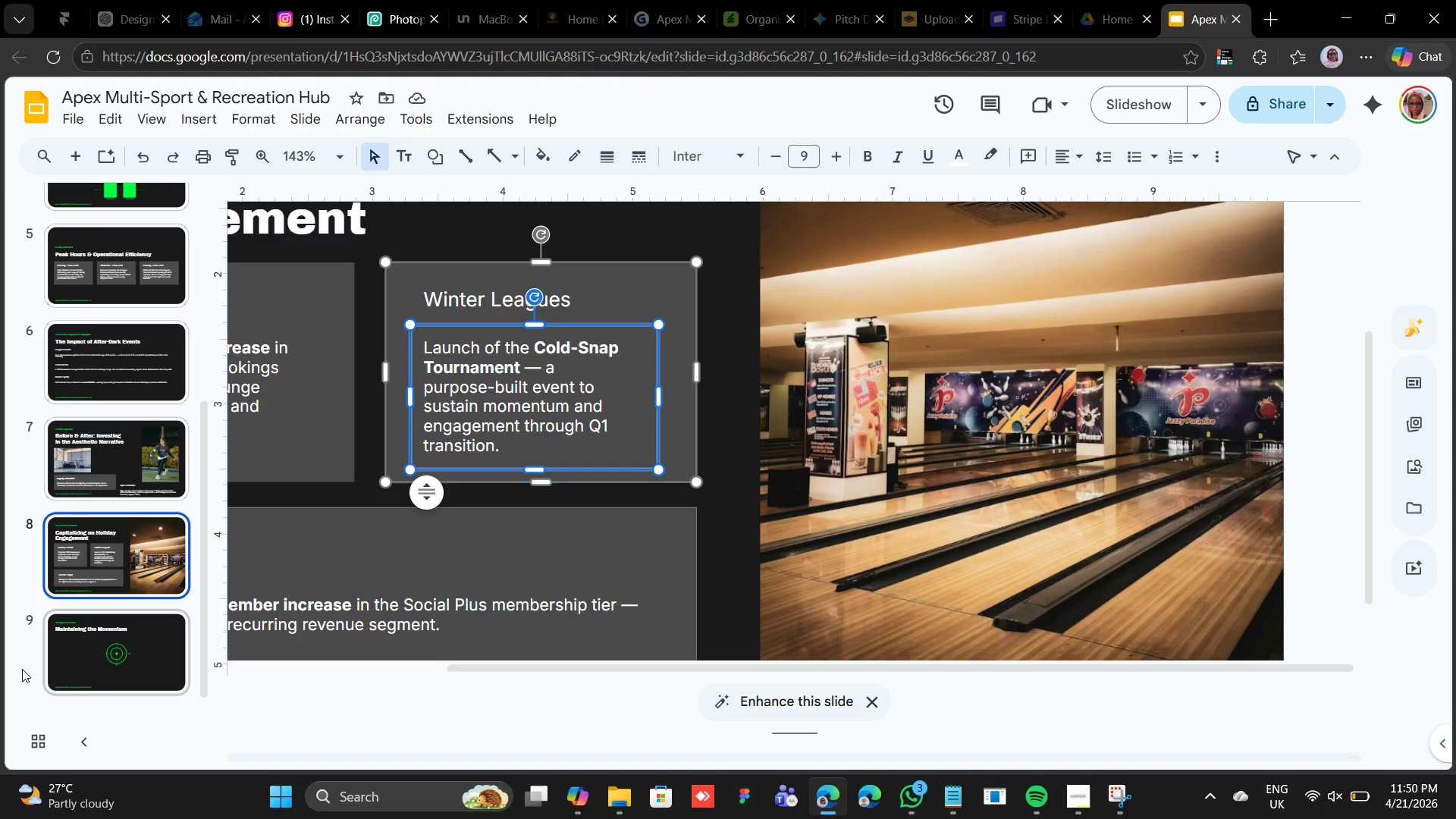 
left_click([56, 648])
 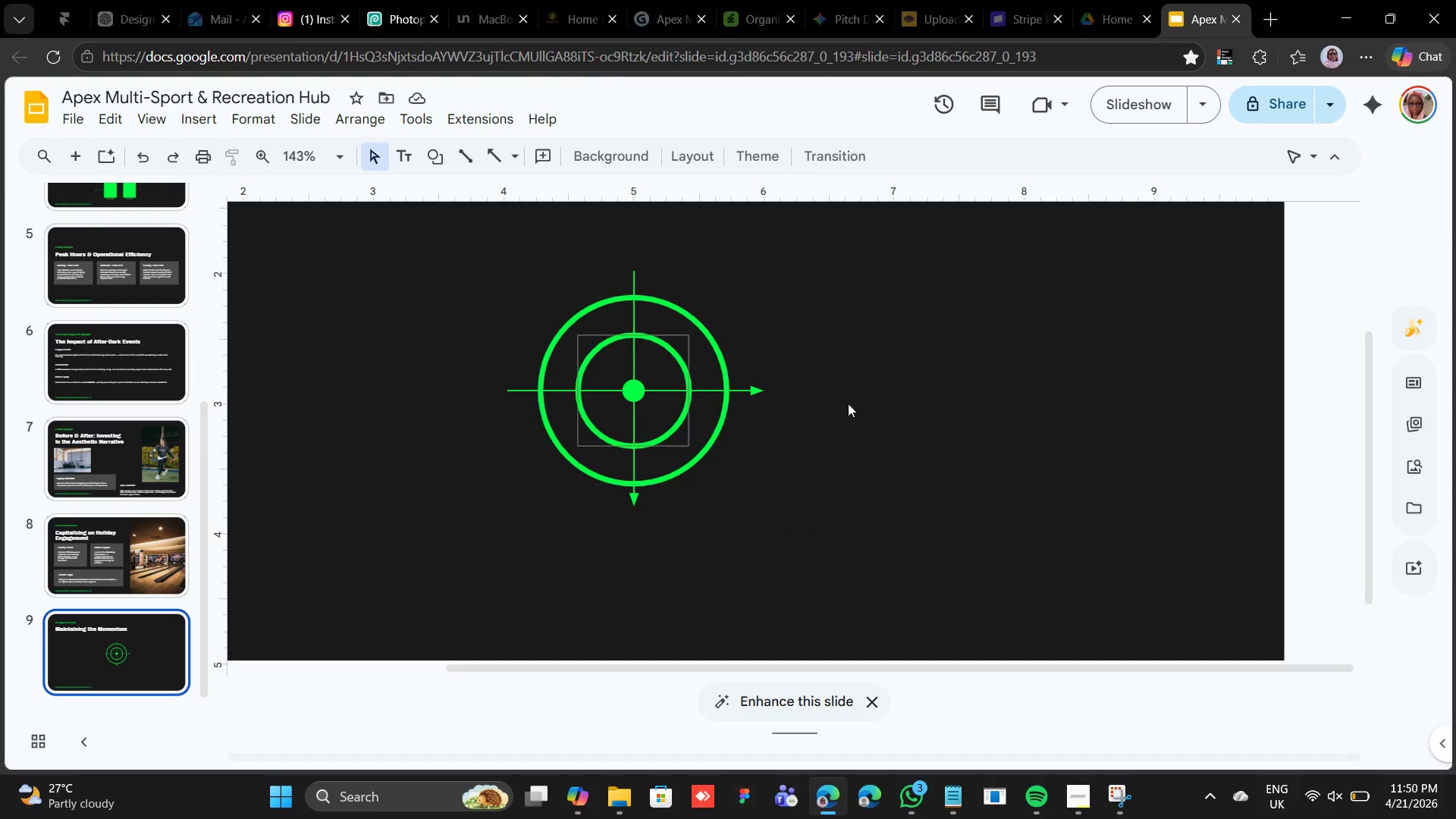 
right_click([858, 400])
 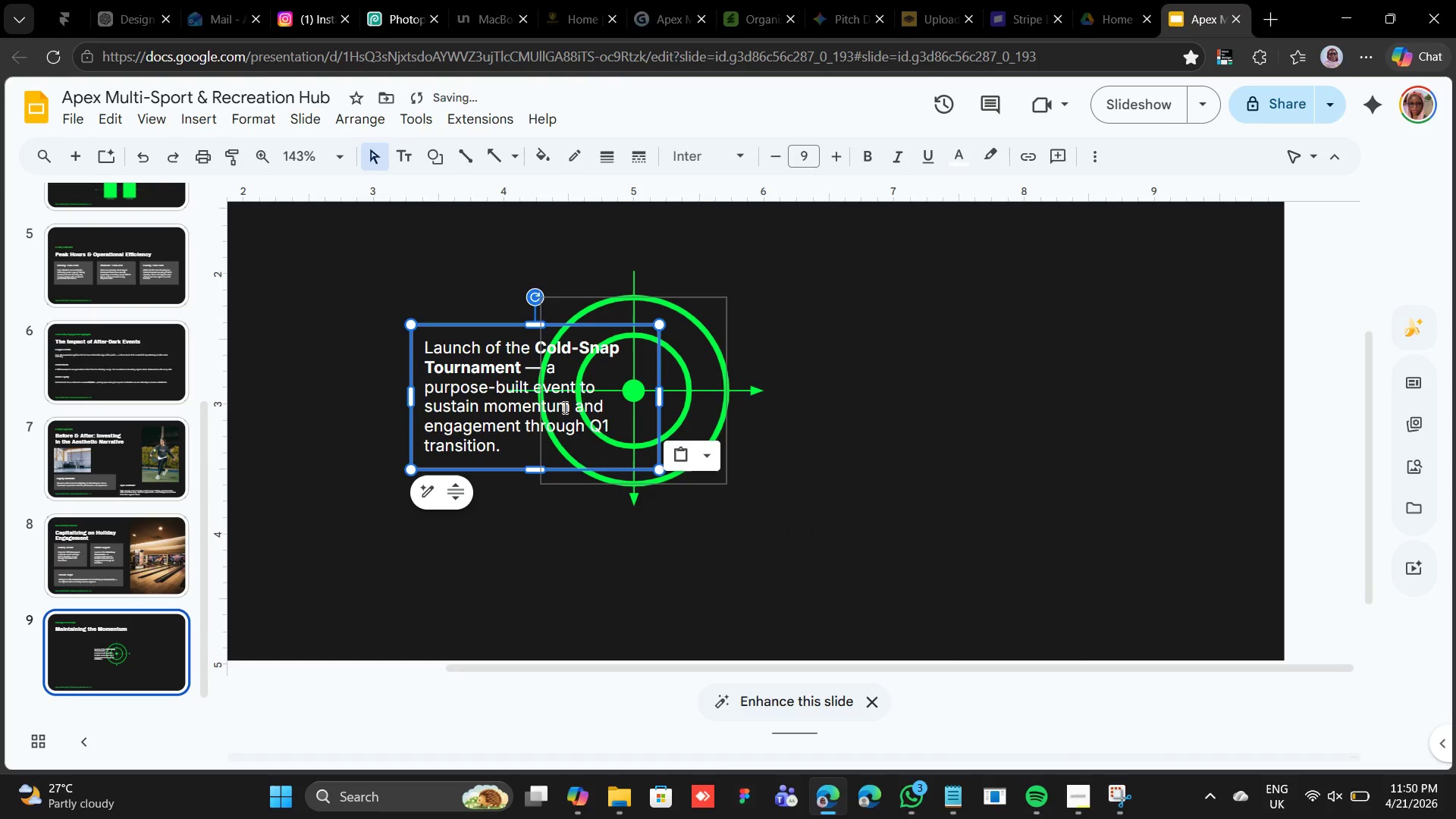 
left_click_drag(start_coordinate=[475, 382], to_coordinate=[767, 373])
 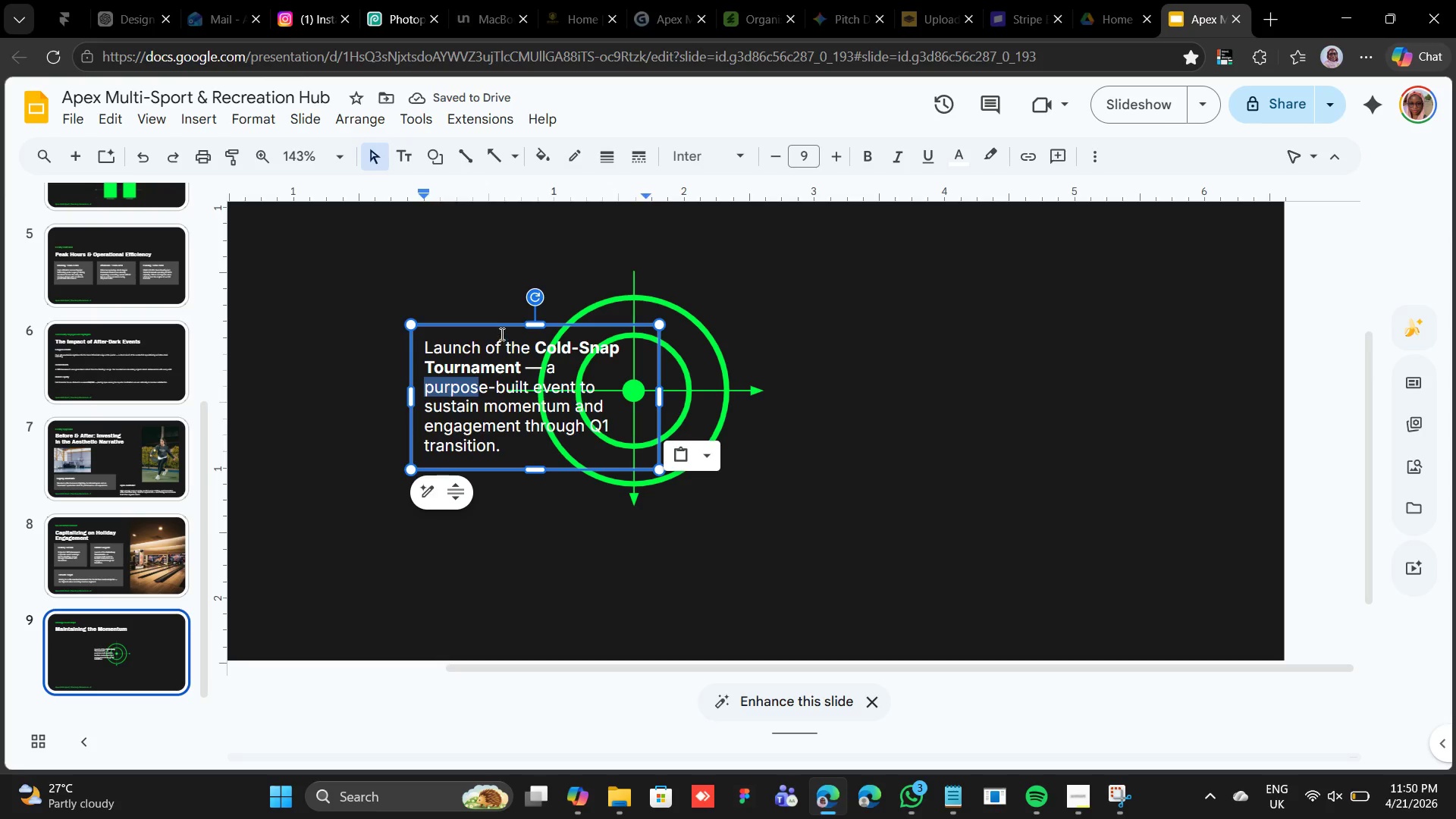 
left_click([504, 325])
 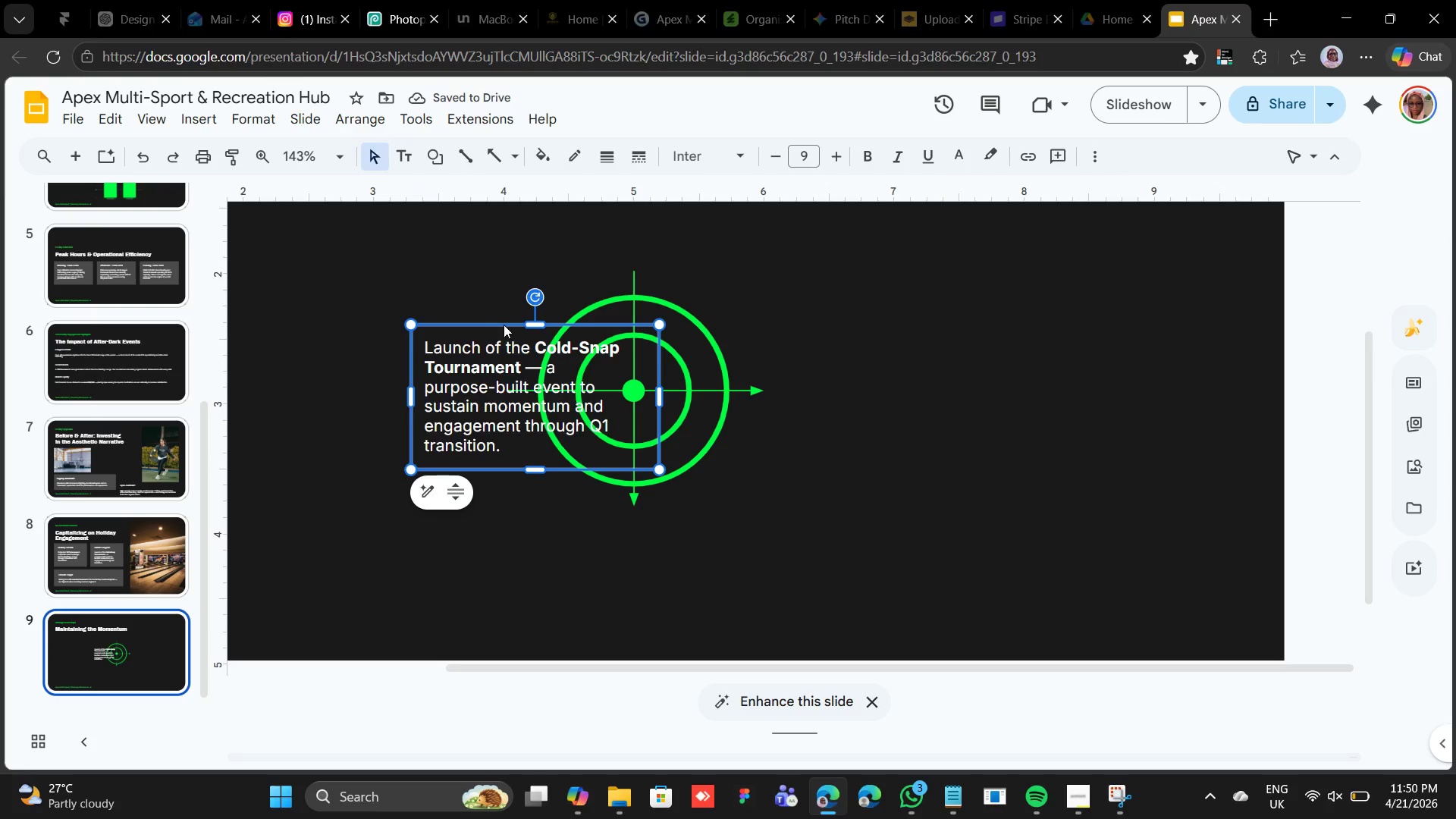 
left_click_drag(start_coordinate=[504, 325], to_coordinate=[889, 322])
 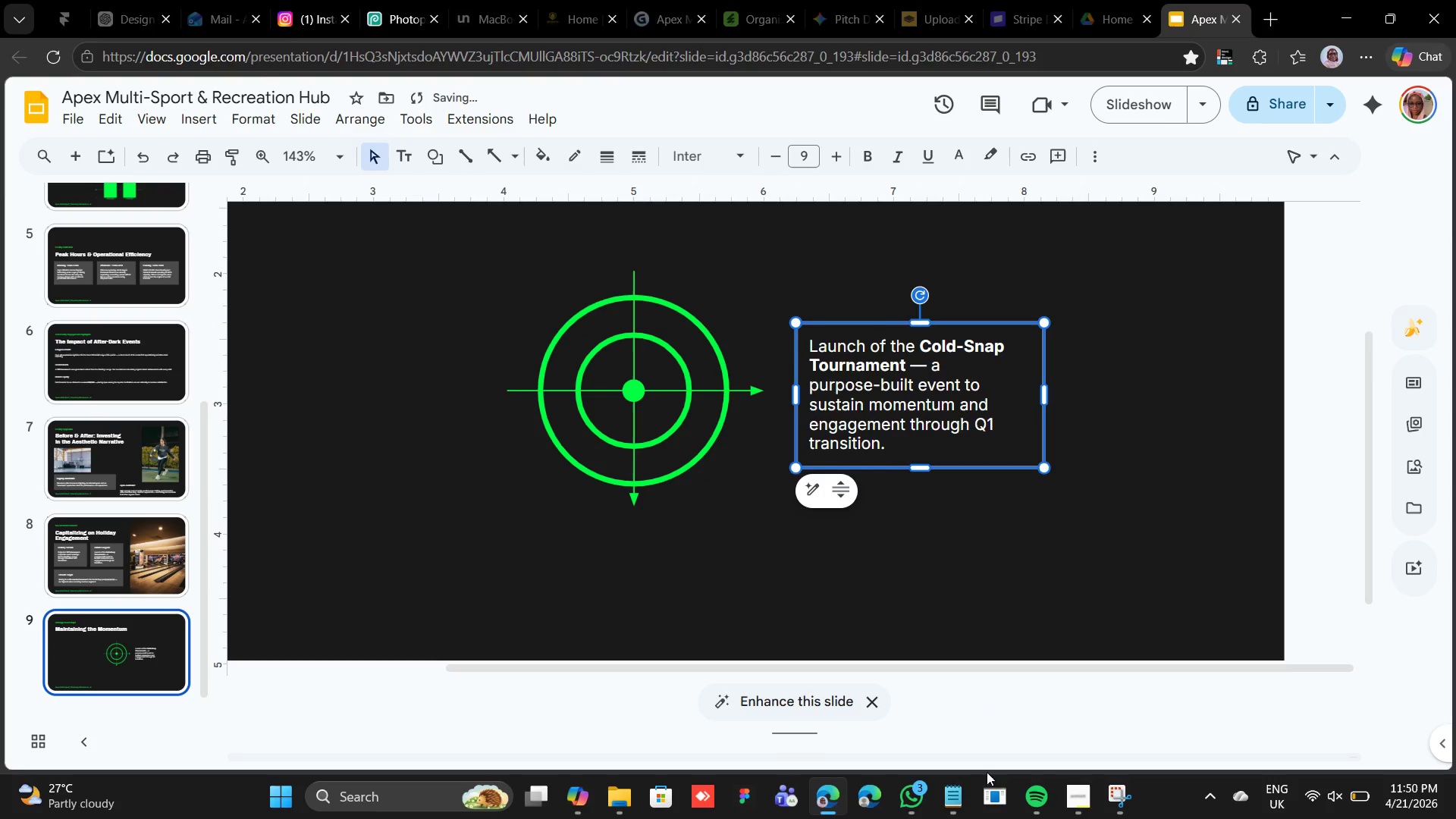 
left_click([959, 790])
 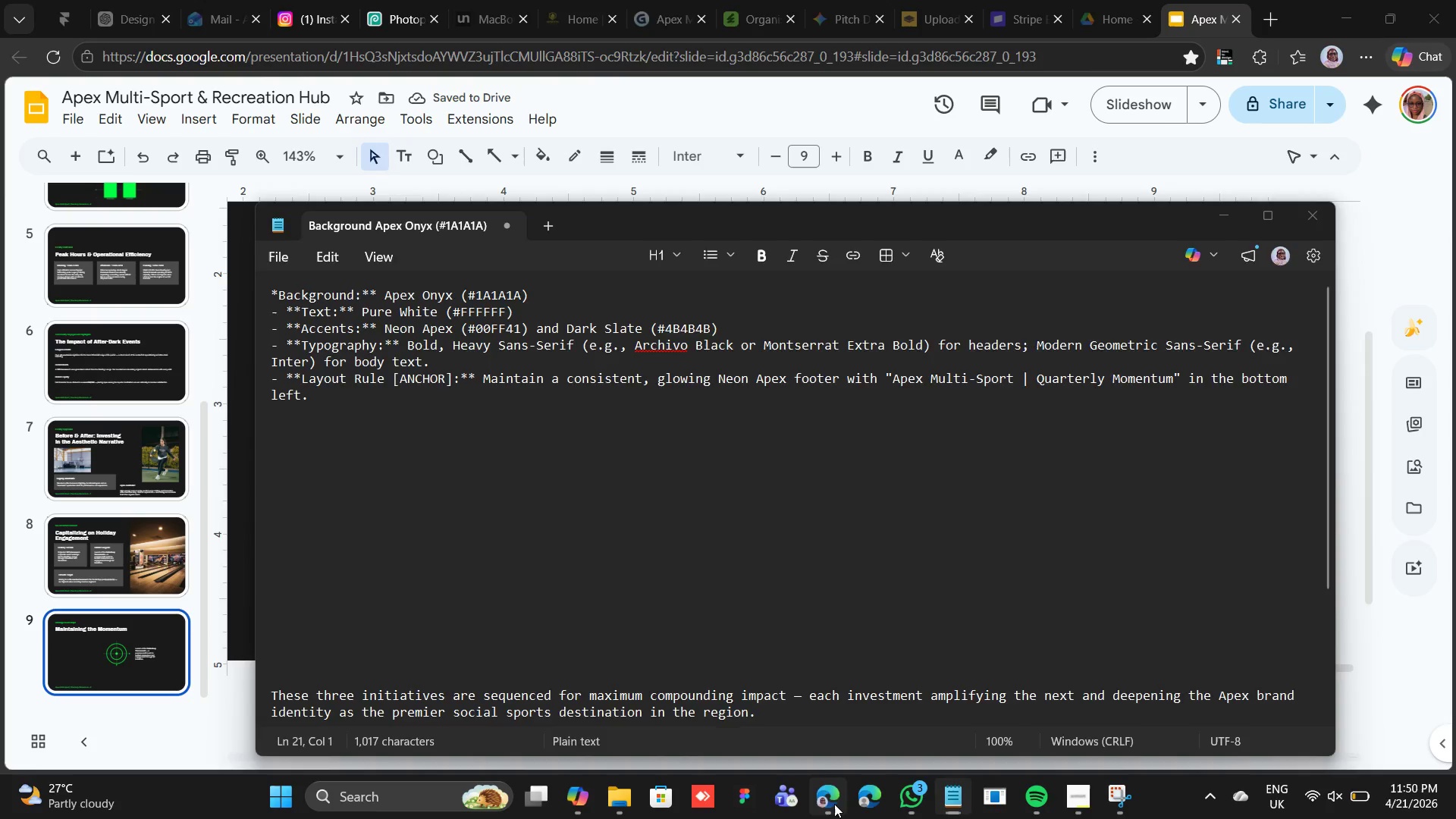 
double_click([861, 429])
 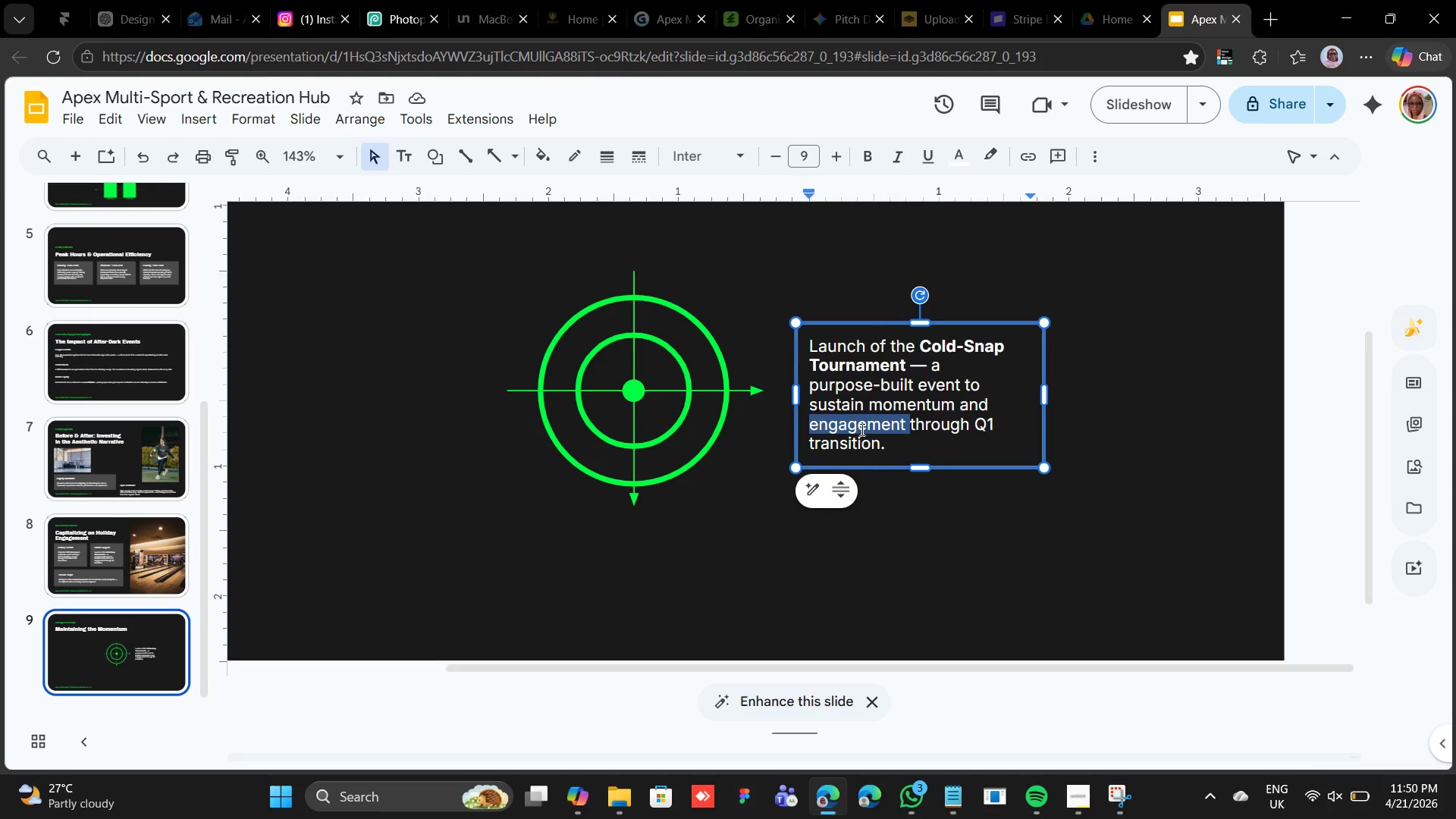 
triple_click([861, 429])
 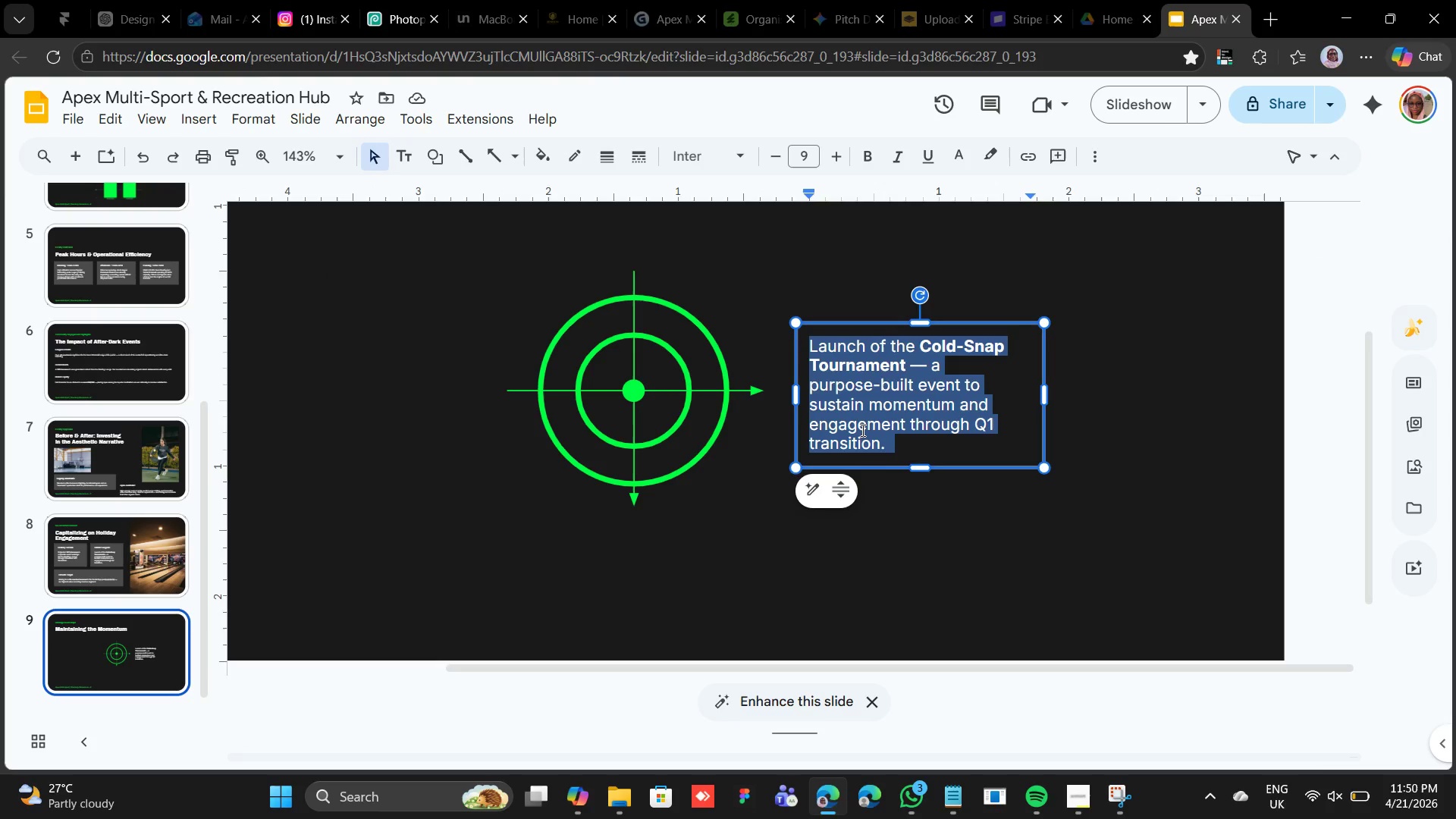 
type(Dynamic Pricing)
 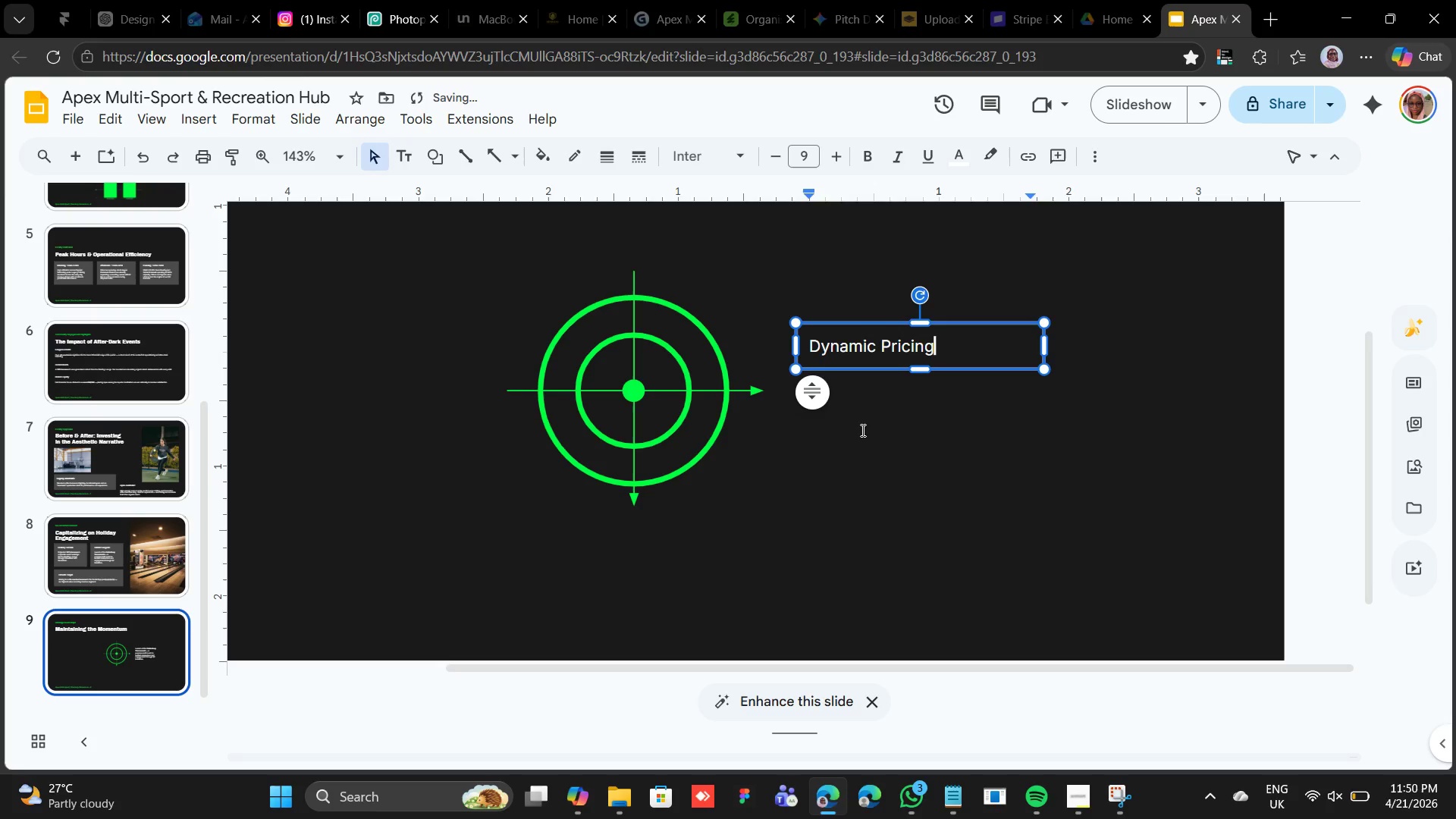 
left_click_drag(start_coordinate=[954, 322], to_coordinate=[937, 369])
 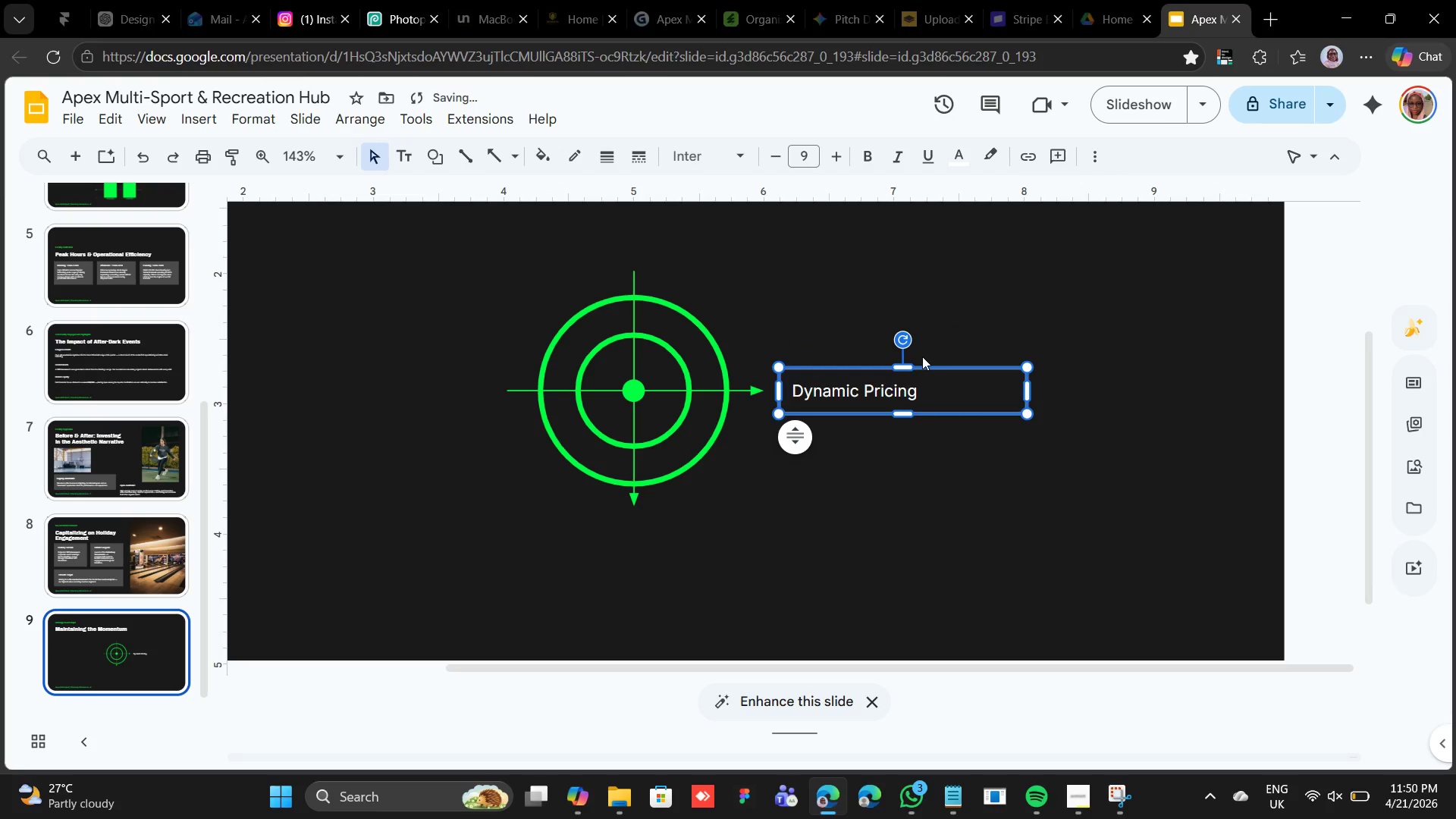 
key(Control+D)
 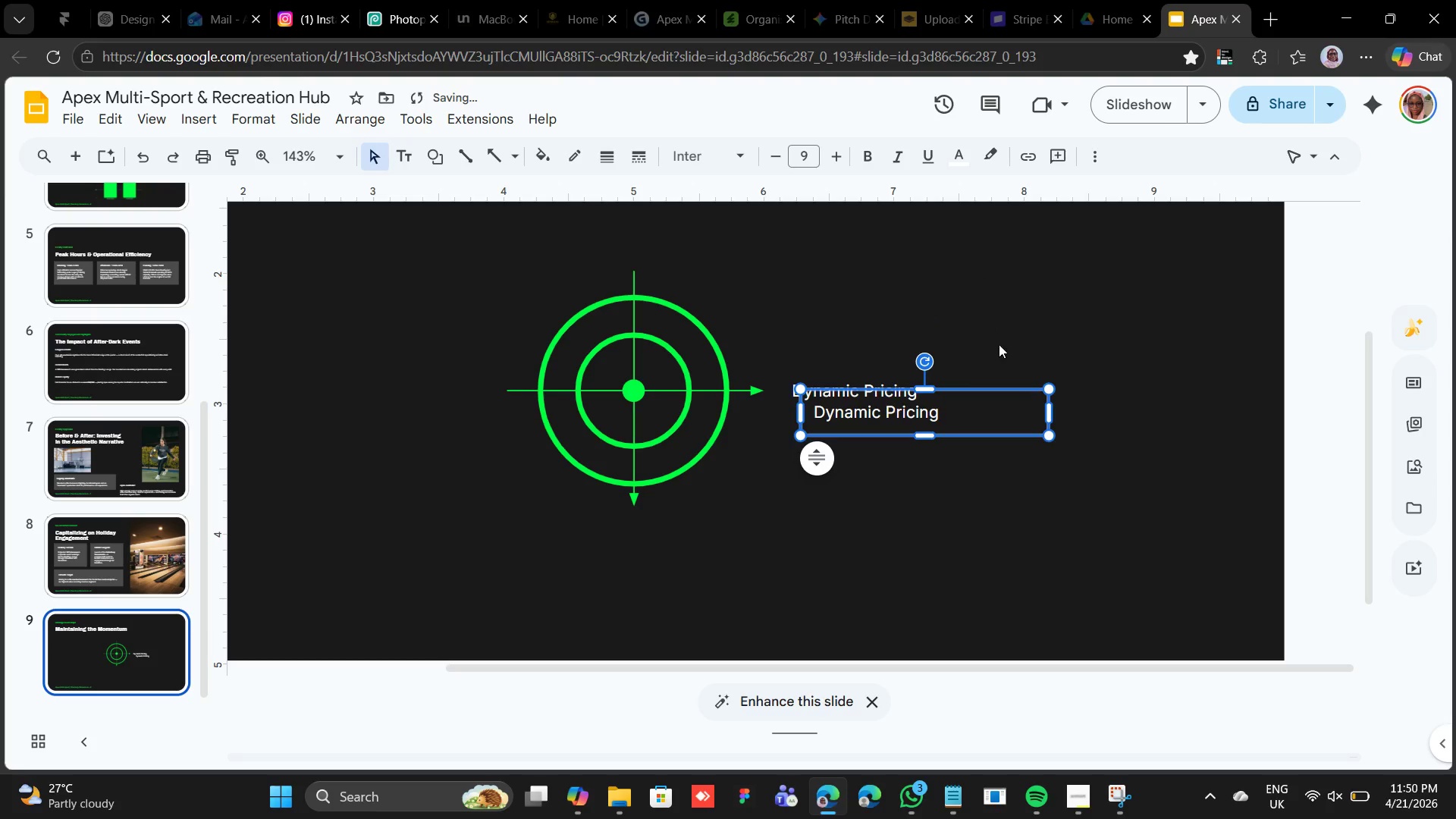 
left_click_drag(start_coordinate=[990, 388], to_coordinate=[704, 219])
 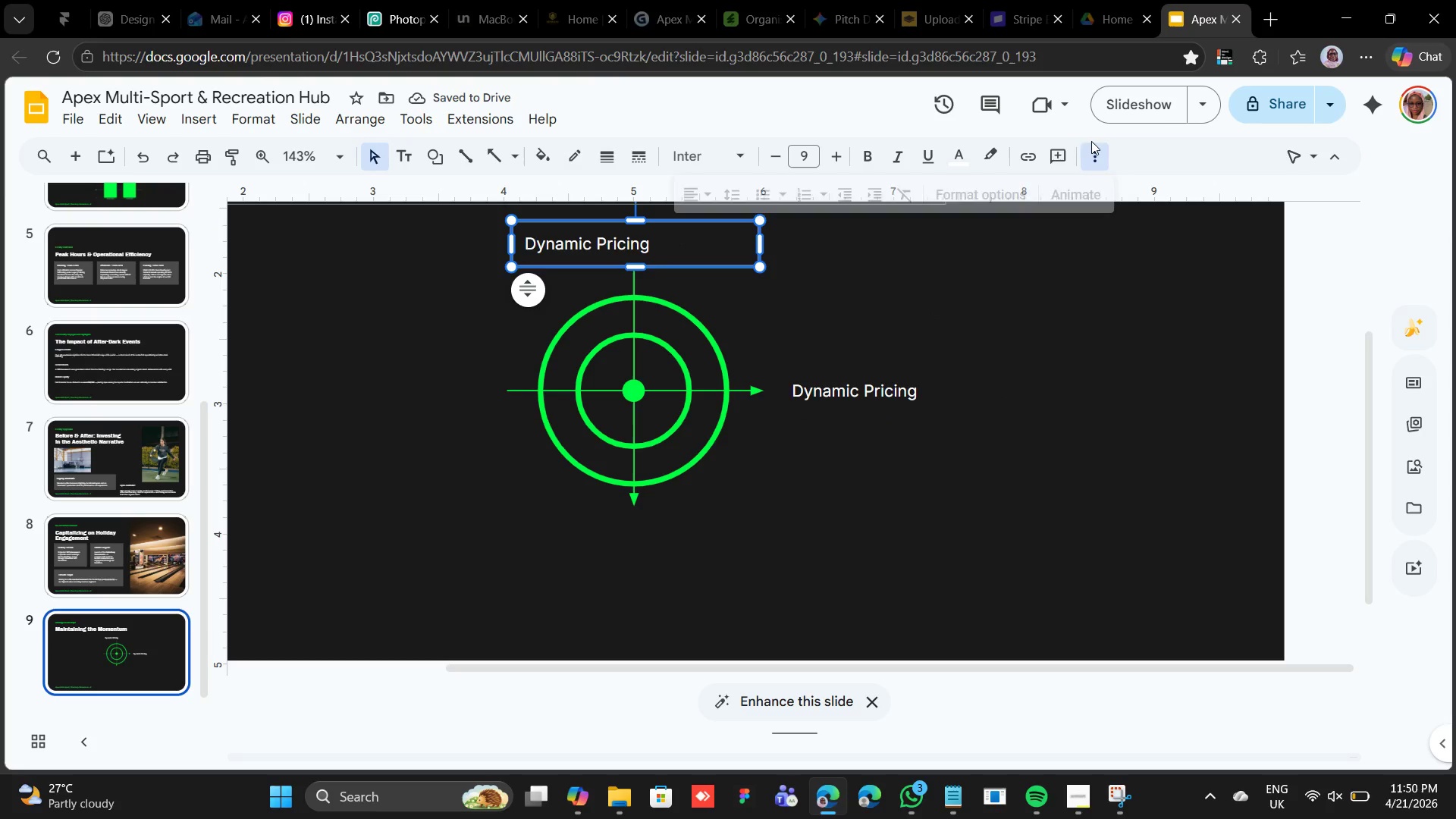 
wait(5.08)
 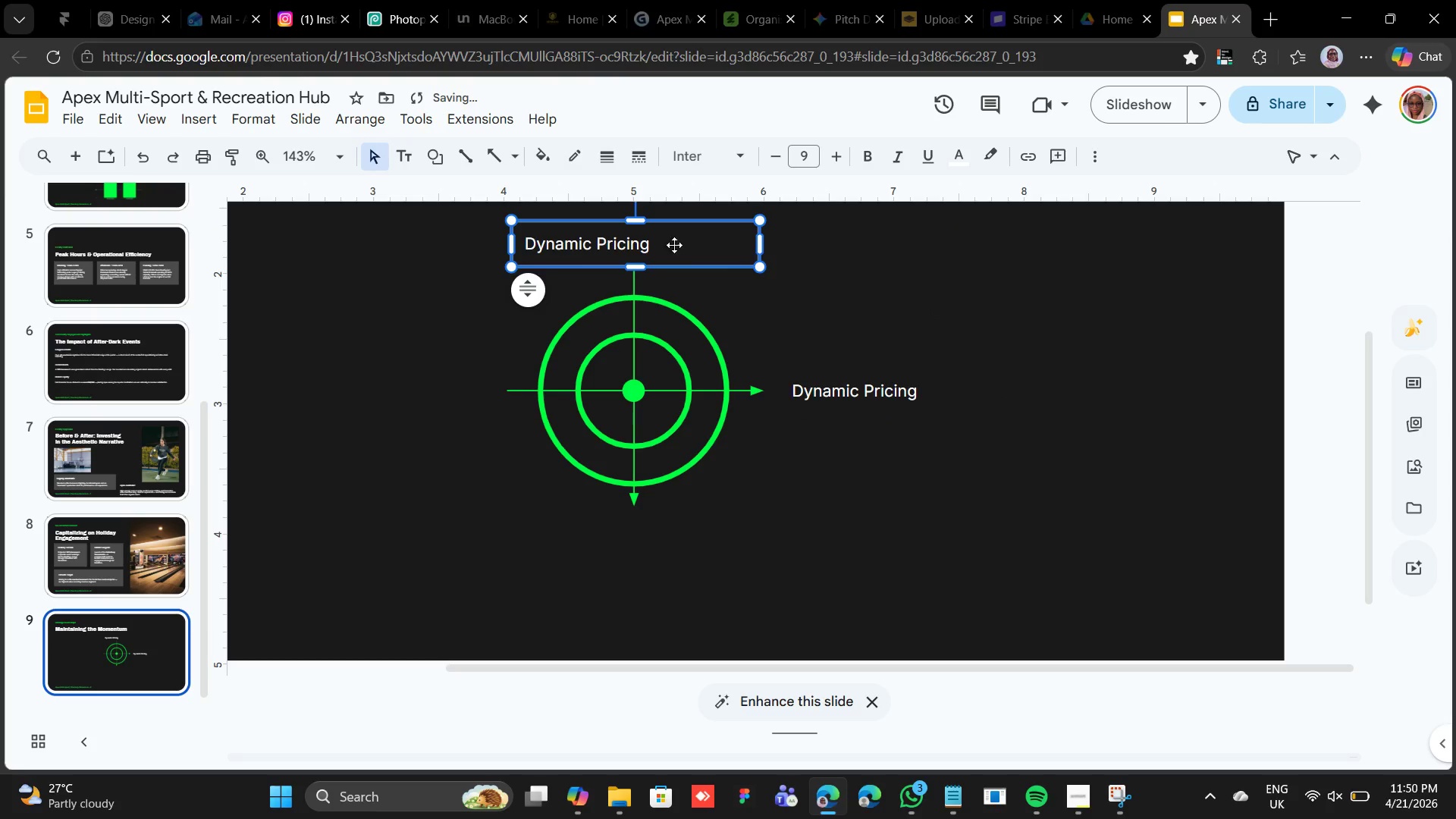 
left_click([704, 193])
 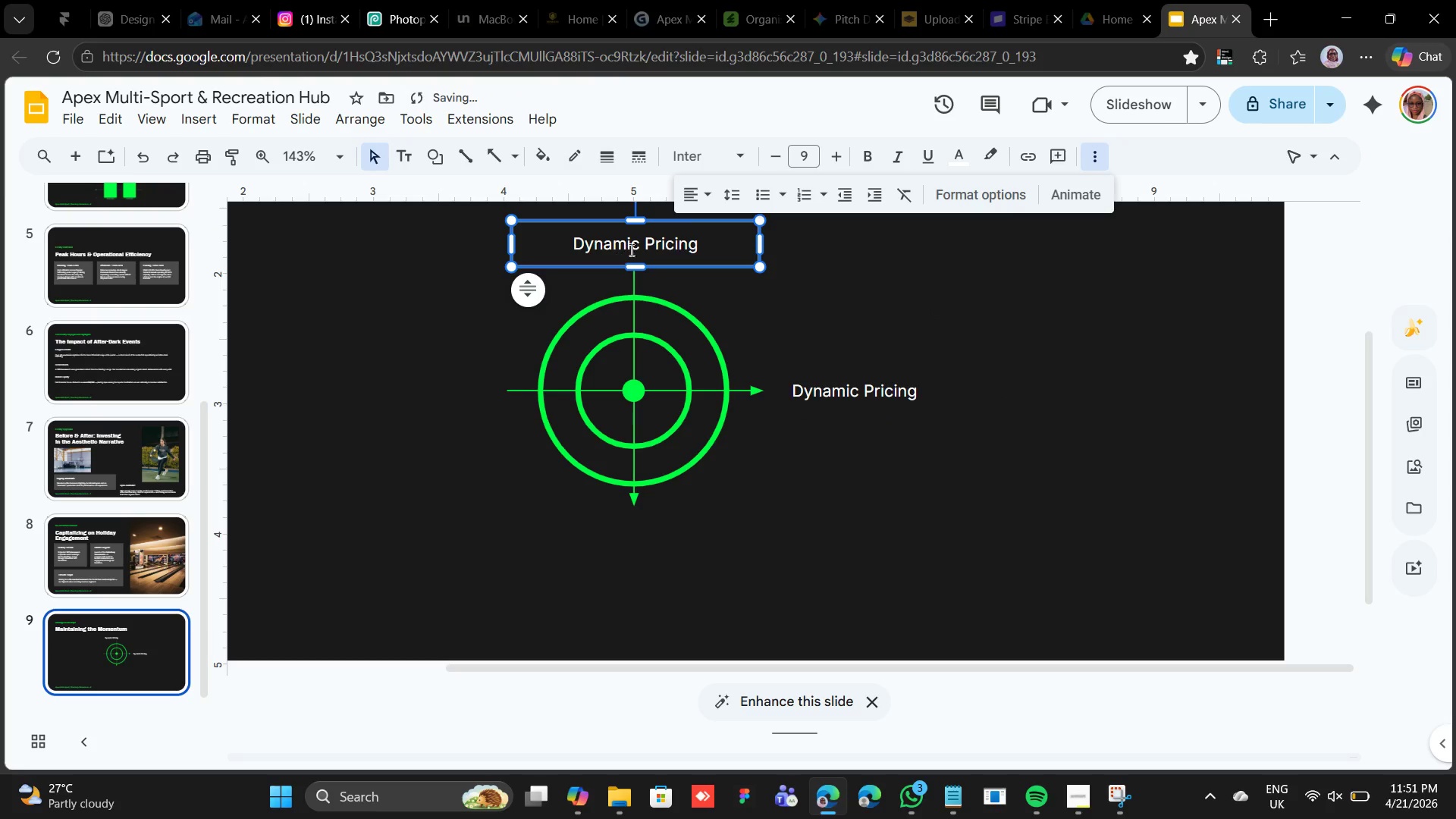 
double_click([632, 246])
 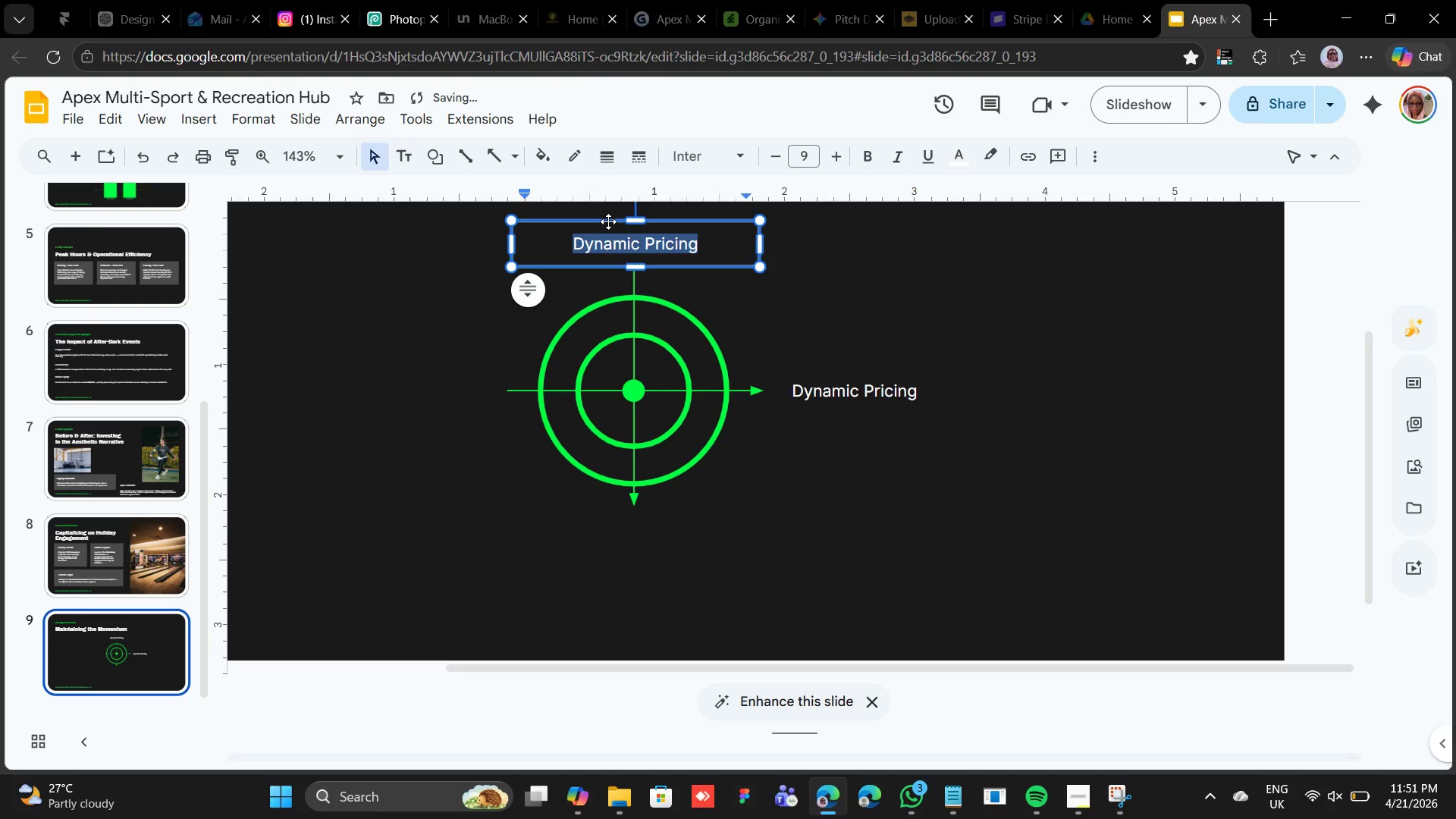 
type(Lighting Phase 2)
 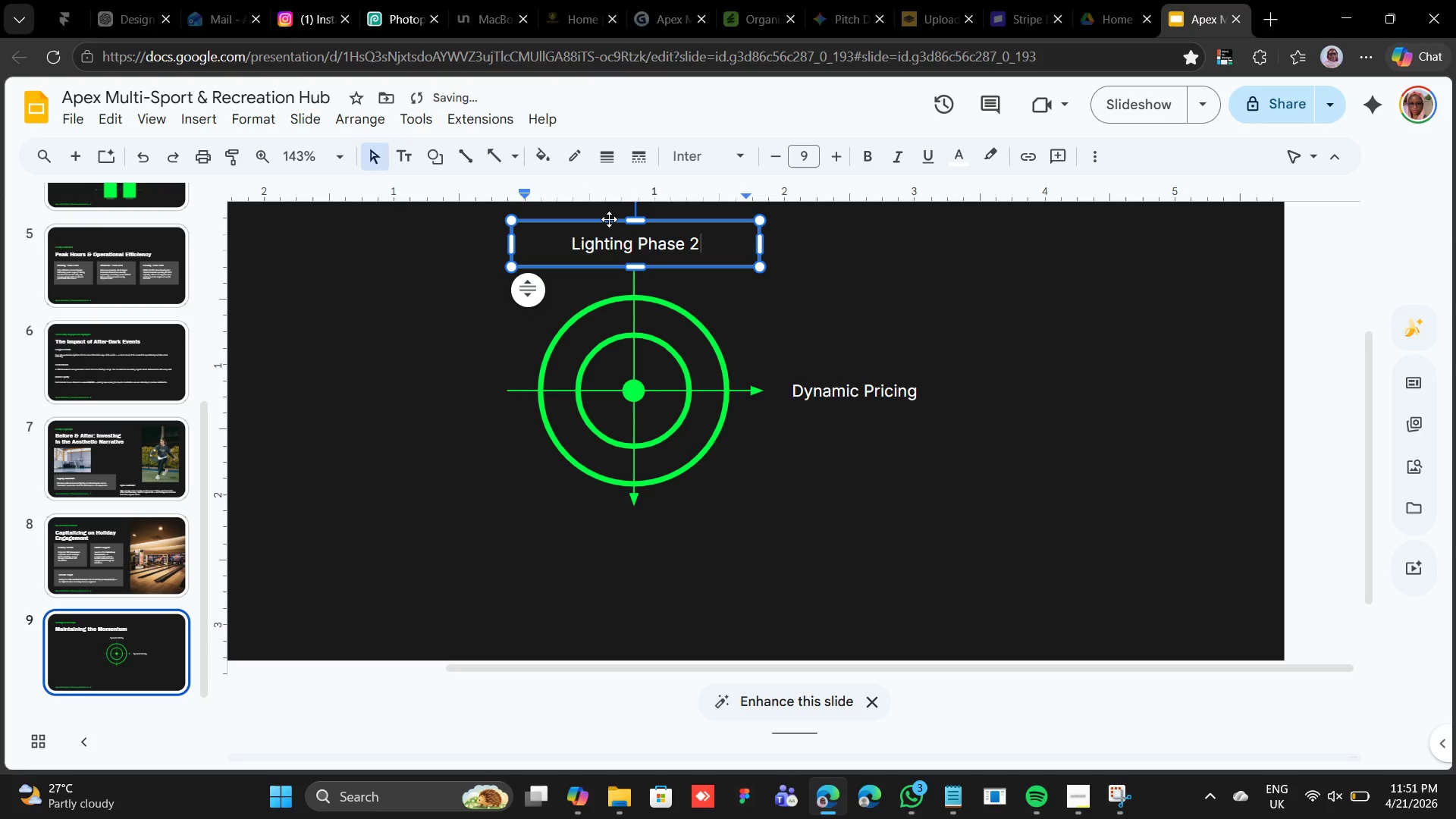 
left_click([607, 215])
 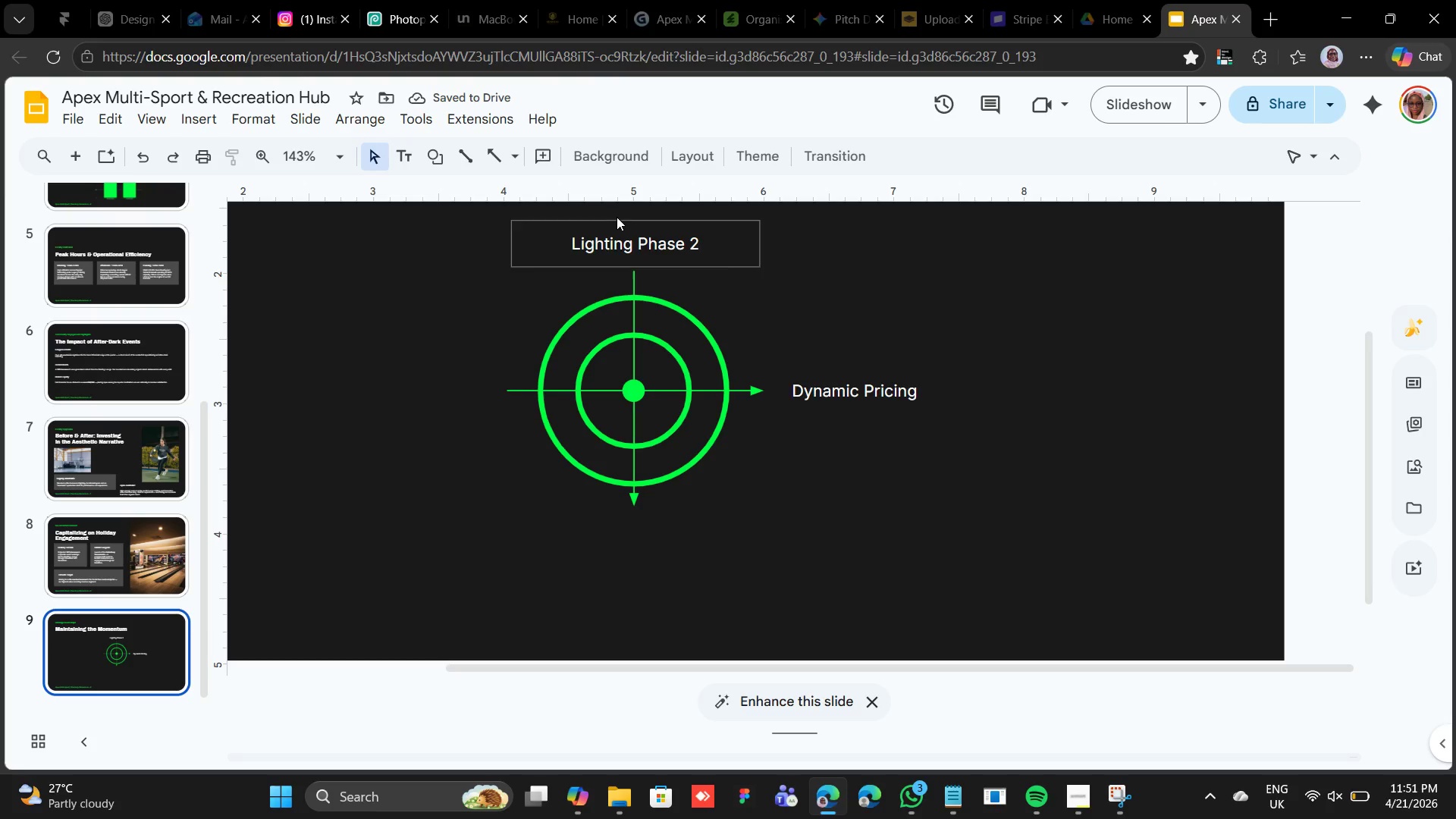 
left_click([615, 219])
 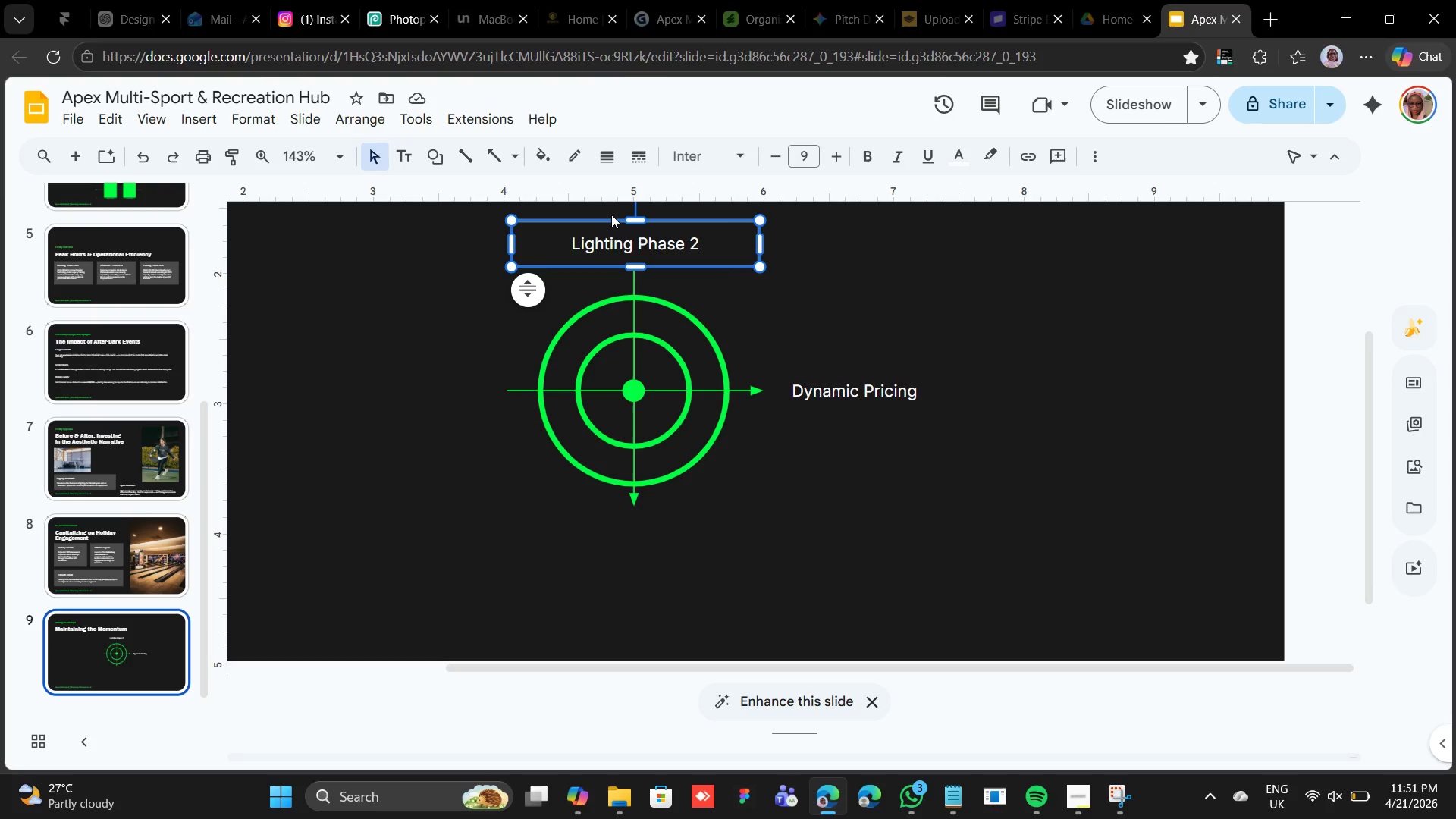 
key(Control+D)
 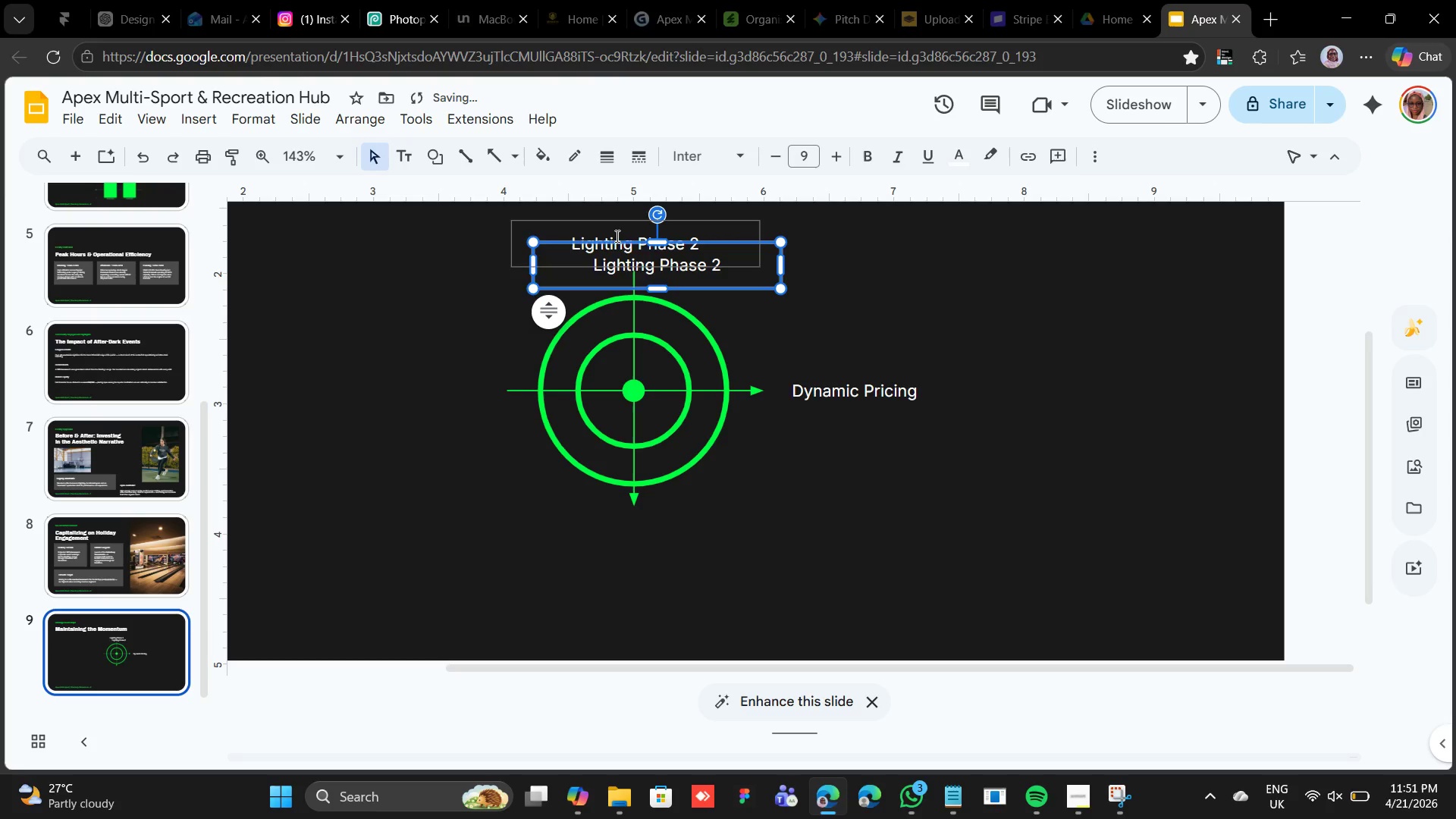 
left_click_drag(start_coordinate=[618, 240], to_coordinate=[342, 369])
 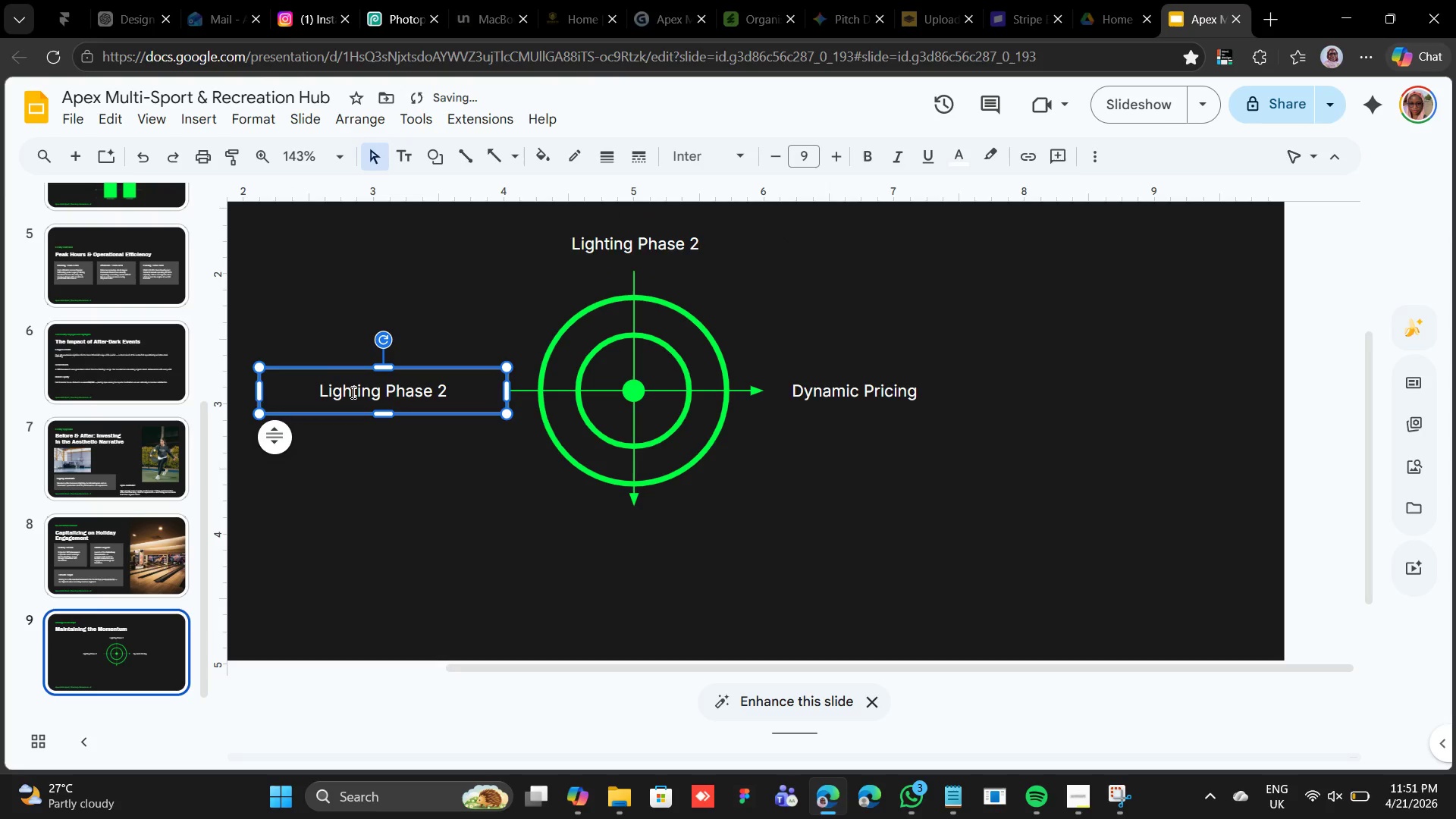 
left_click([352, 392])
 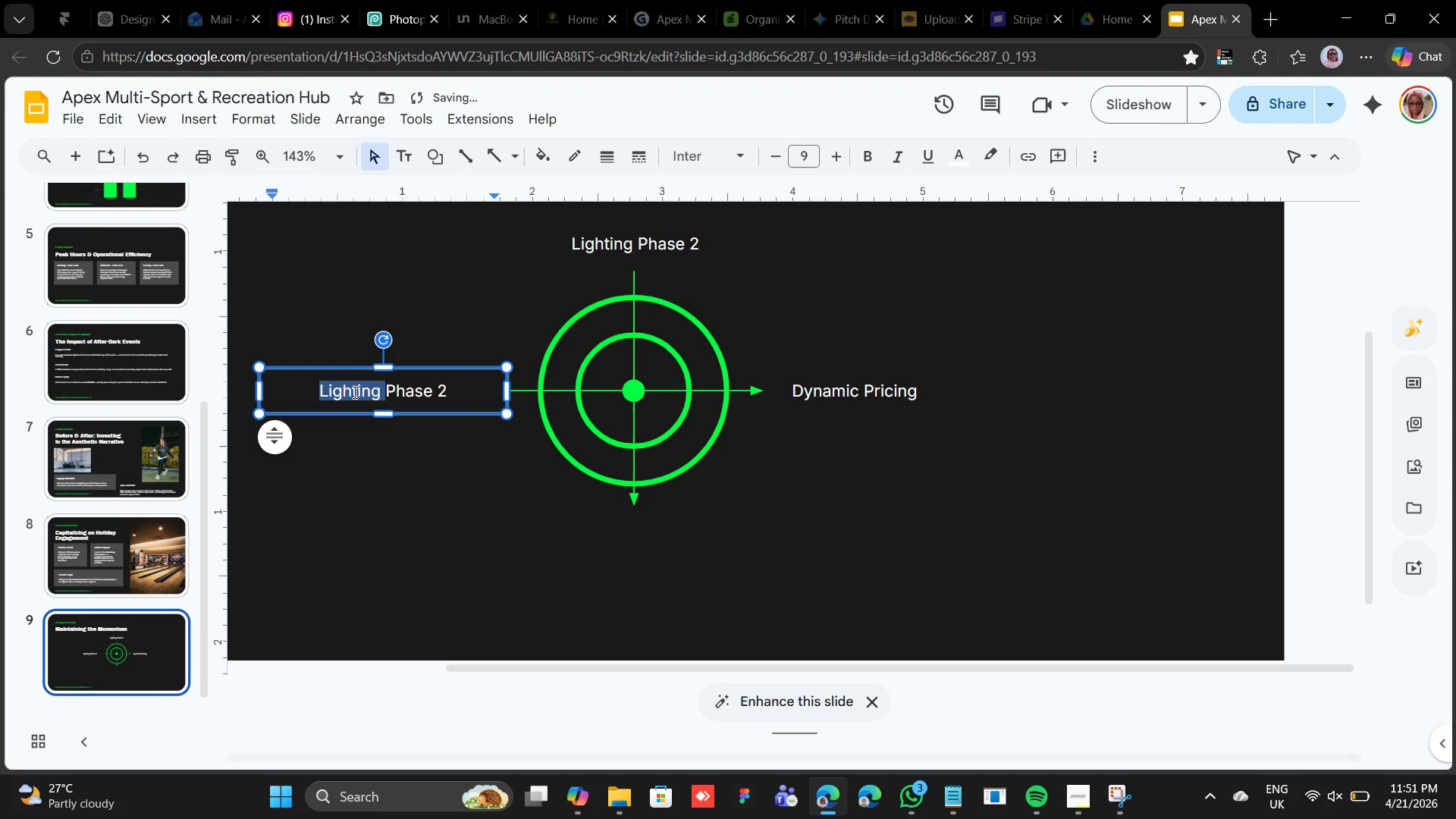 
triple_click([353, 392])
 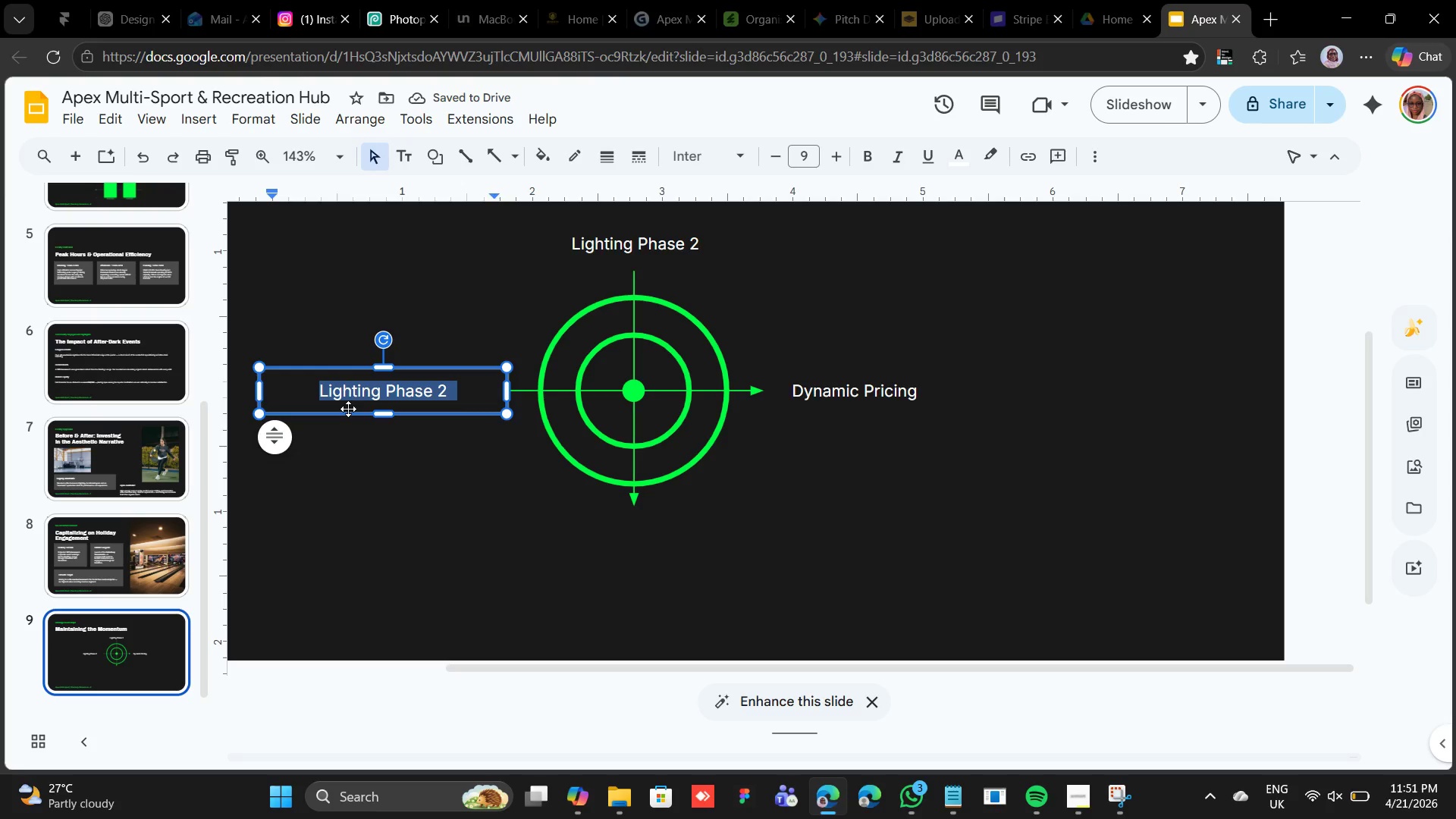 
type(Brand Activation)
 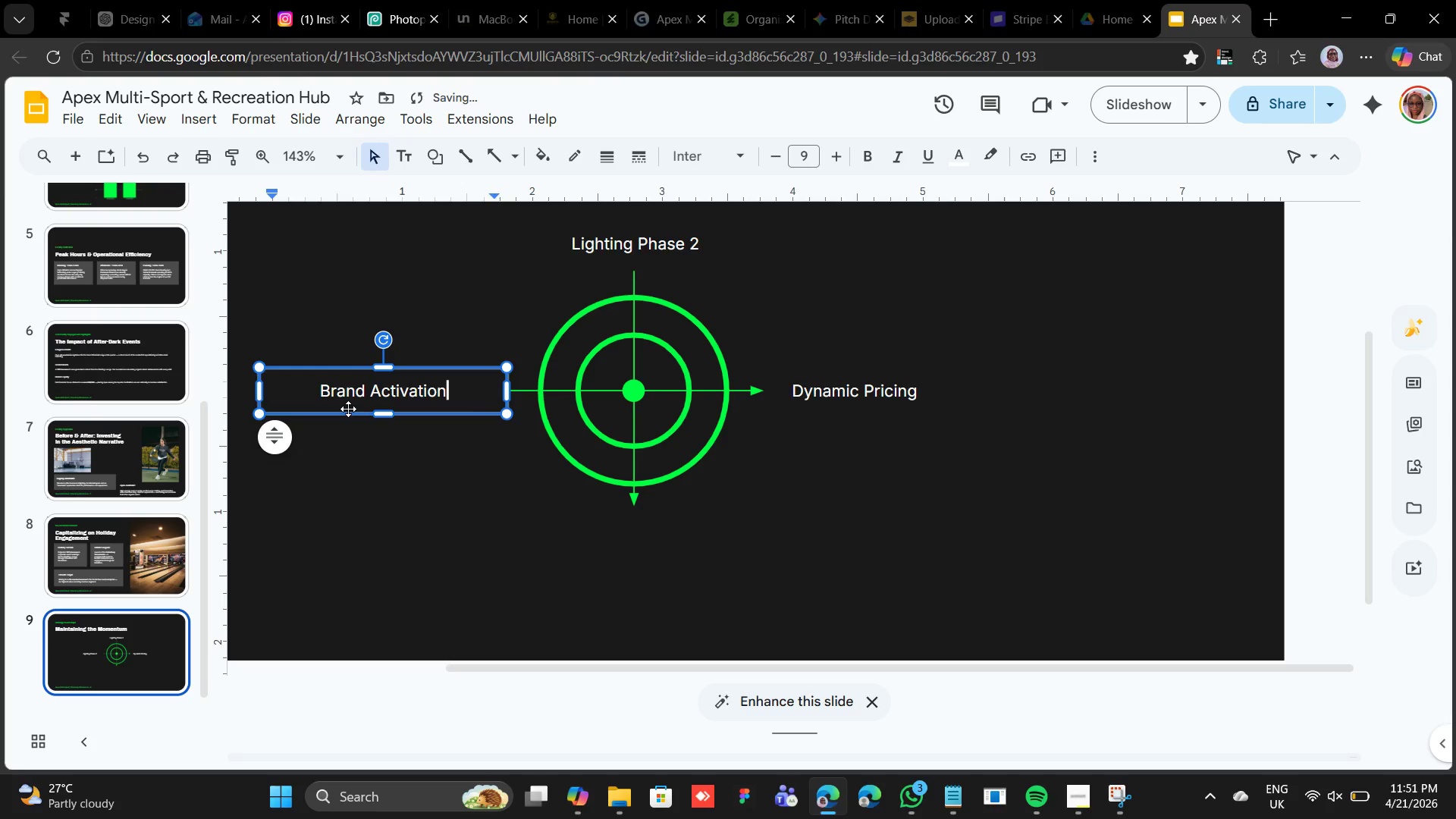 
left_click([428, 372])
 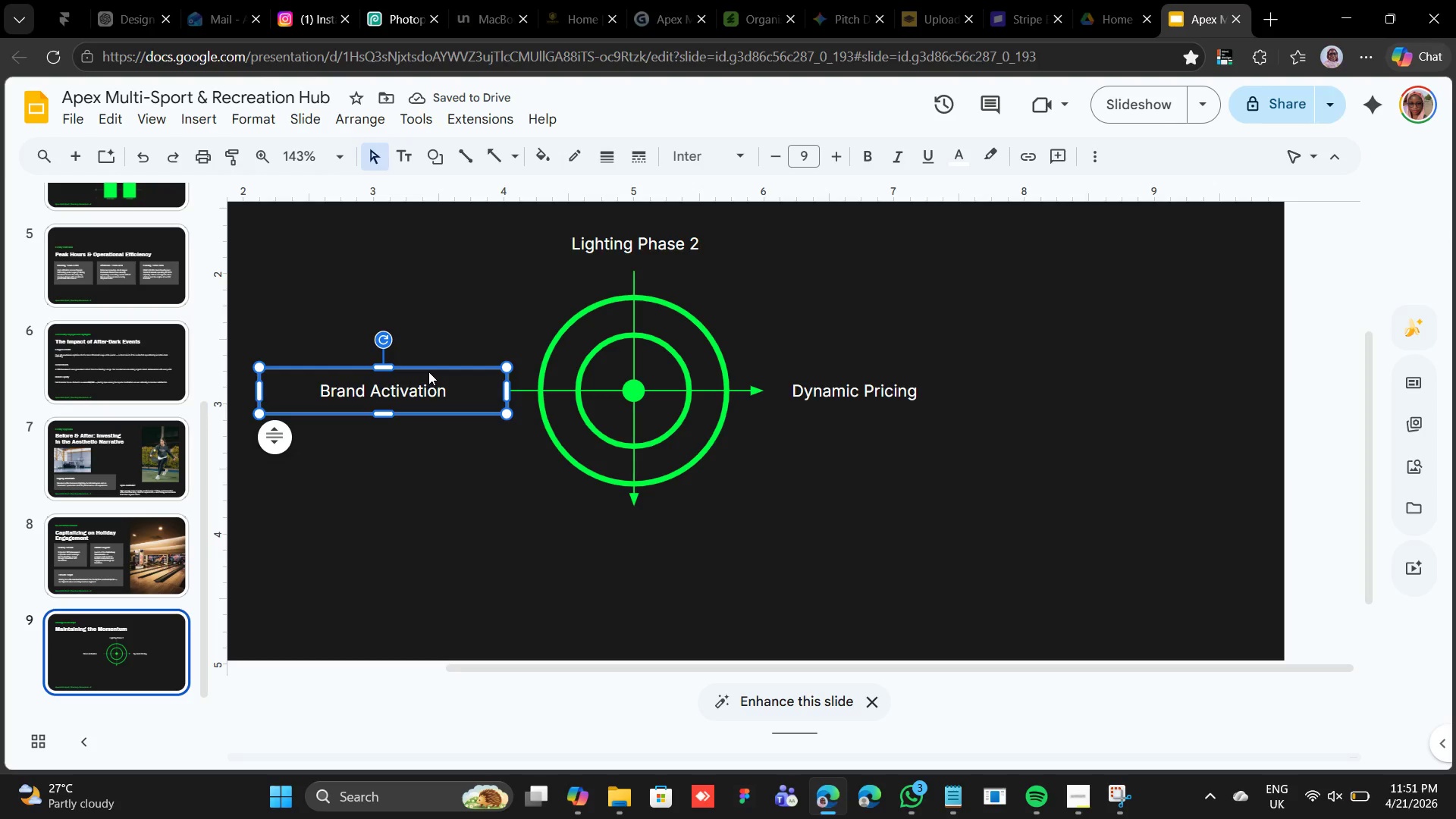 
hold_key(key=ShiftLeft, duration=0.84)
 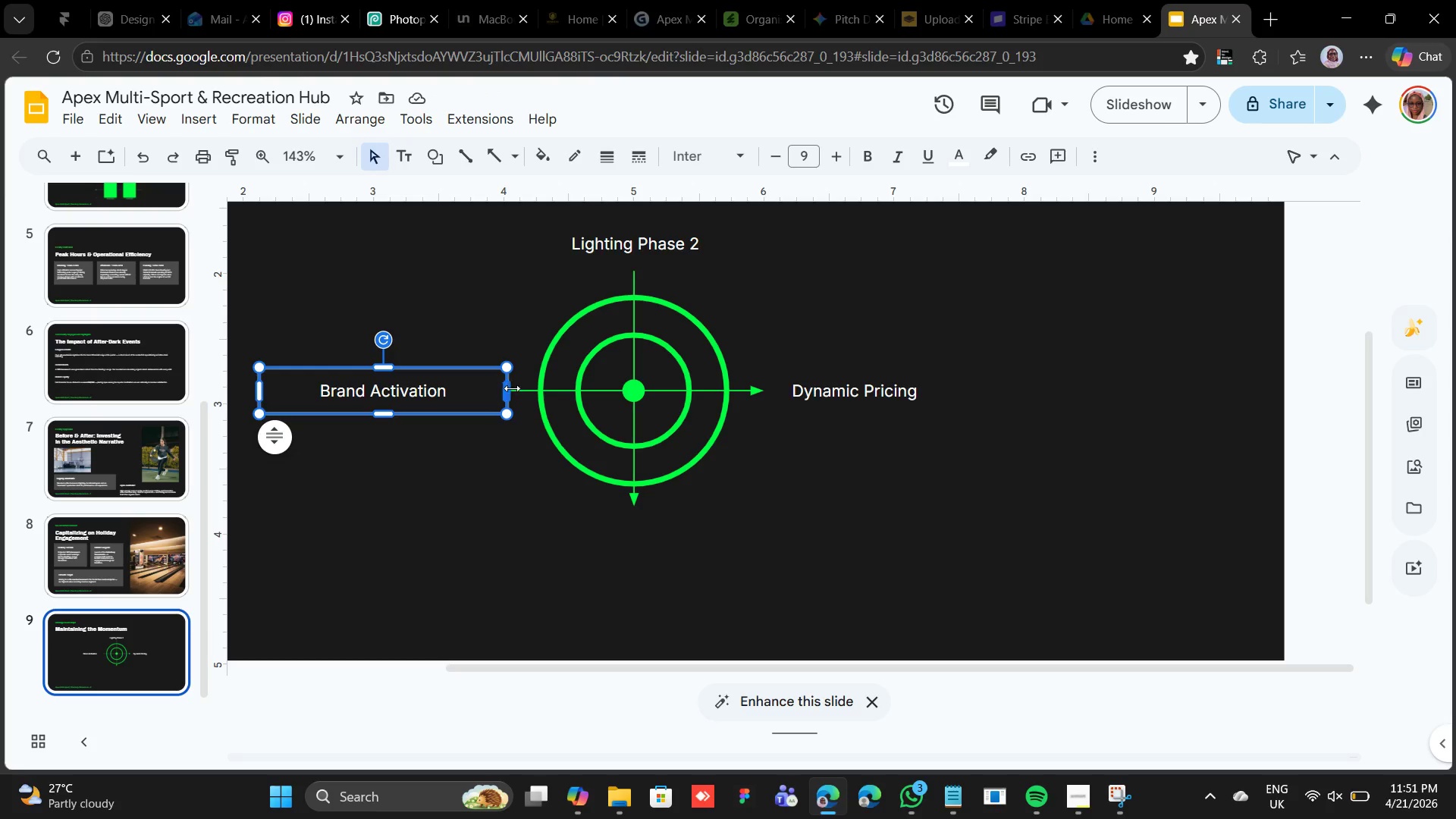 
left_click_drag(start_coordinate=[509, 392], to_coordinate=[457, 403])
 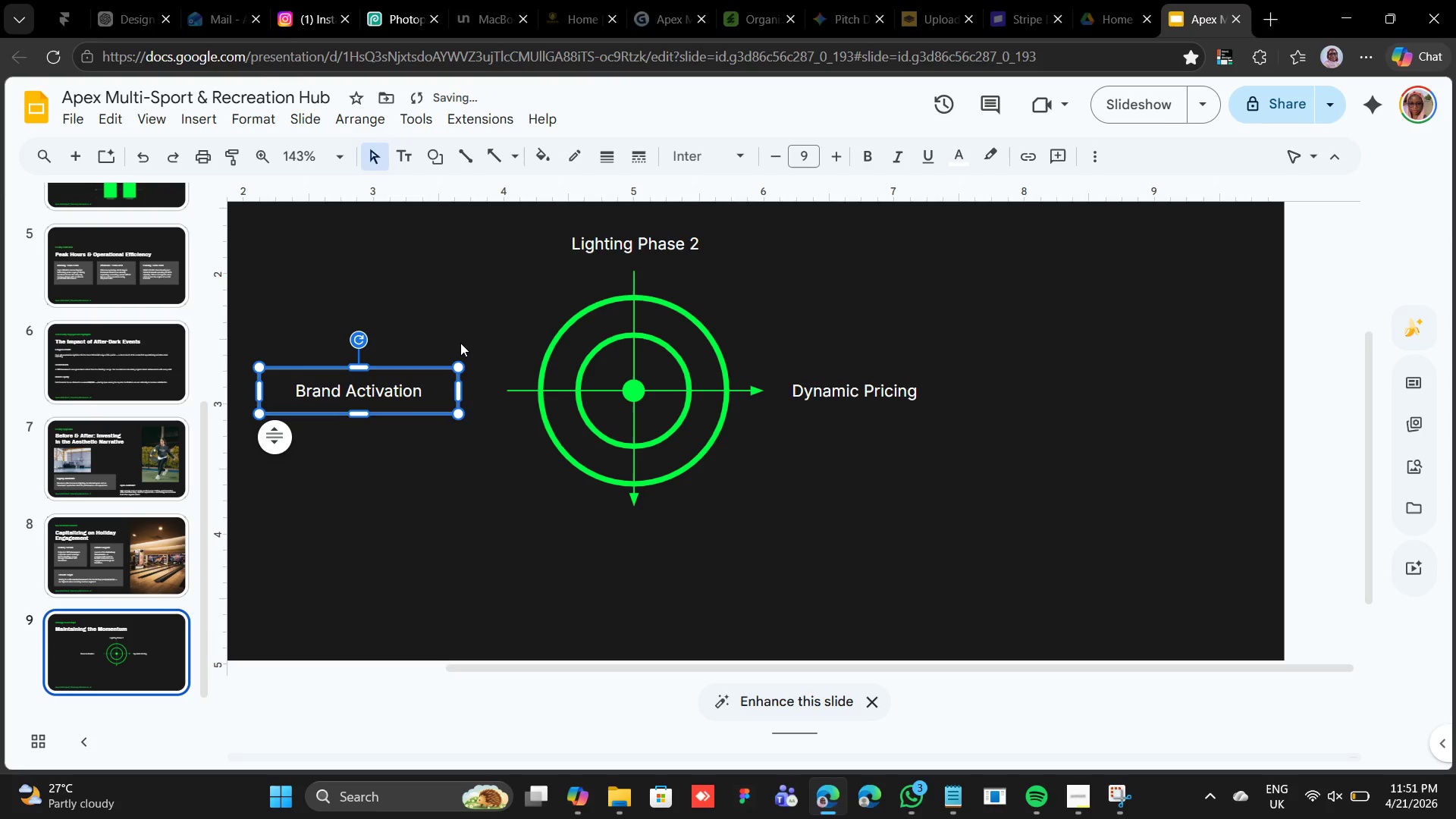 
key(Shift+ArrowRight)
 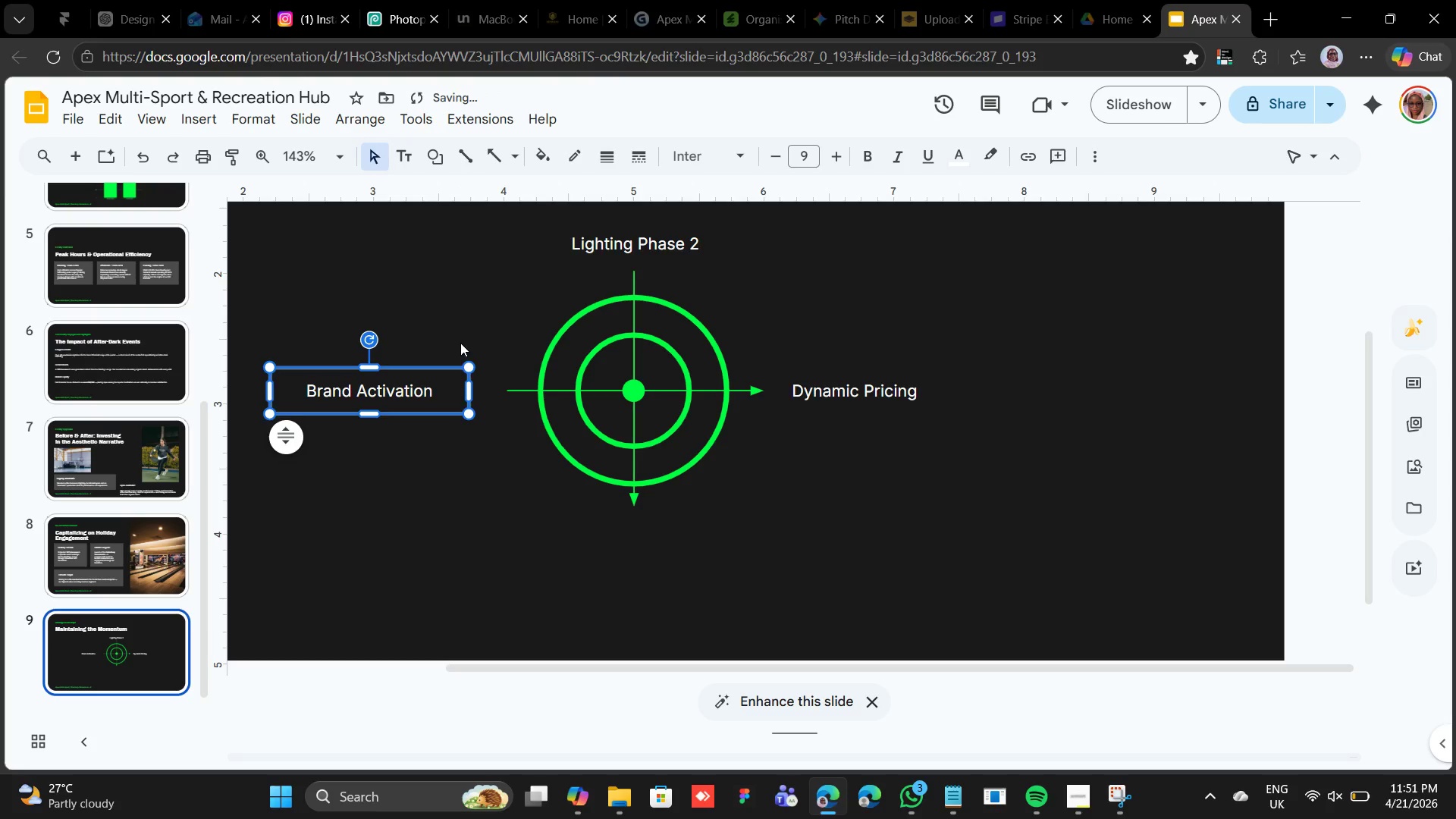 
key(Shift+ArrowRight)
 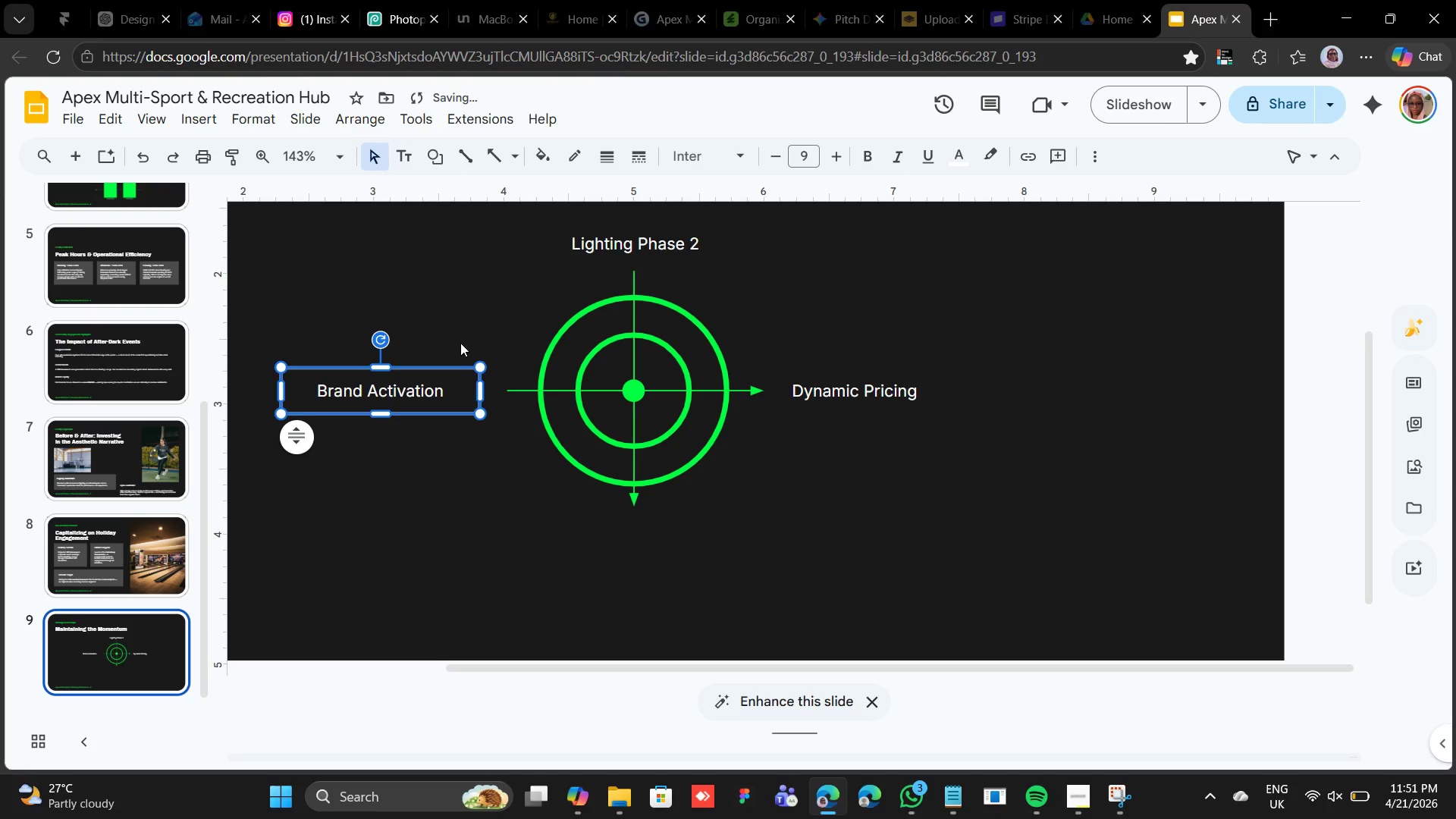 
key(Shift+ArrowRight)
 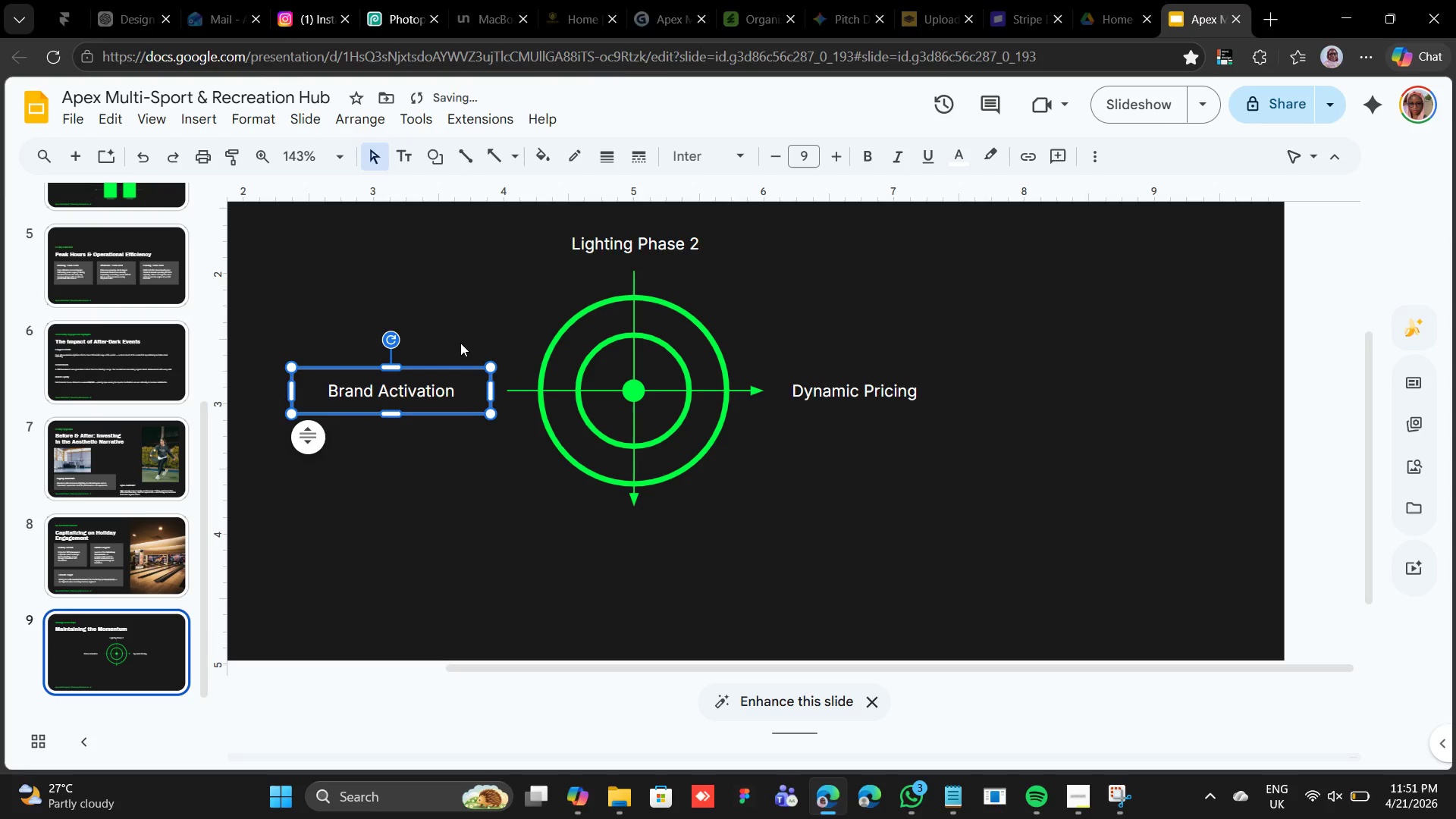 
key(Shift+ArrowRight)
 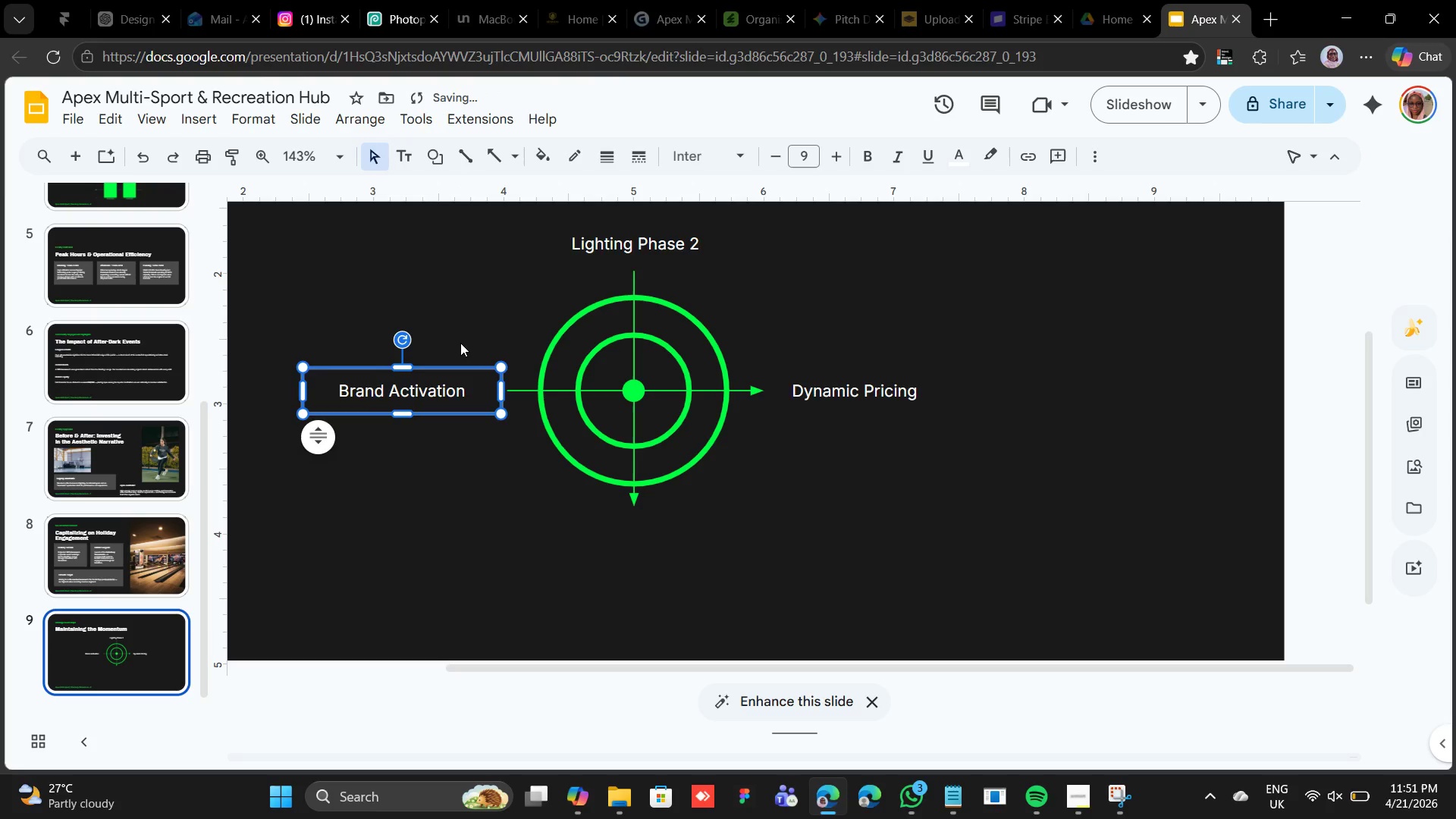 
key(Control+D)
 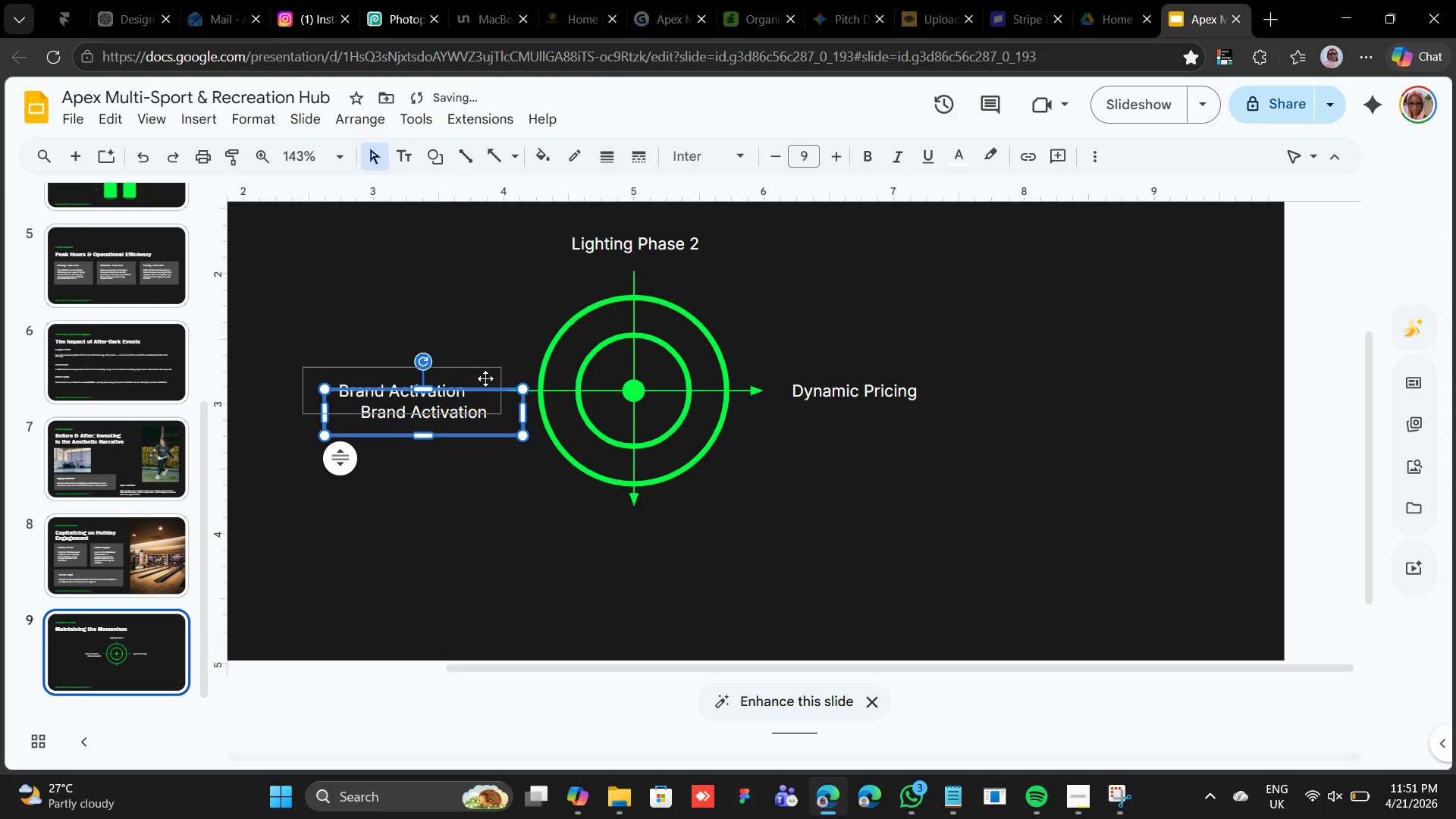 
left_click_drag(start_coordinate=[485, 386], to_coordinate=[695, 512])
 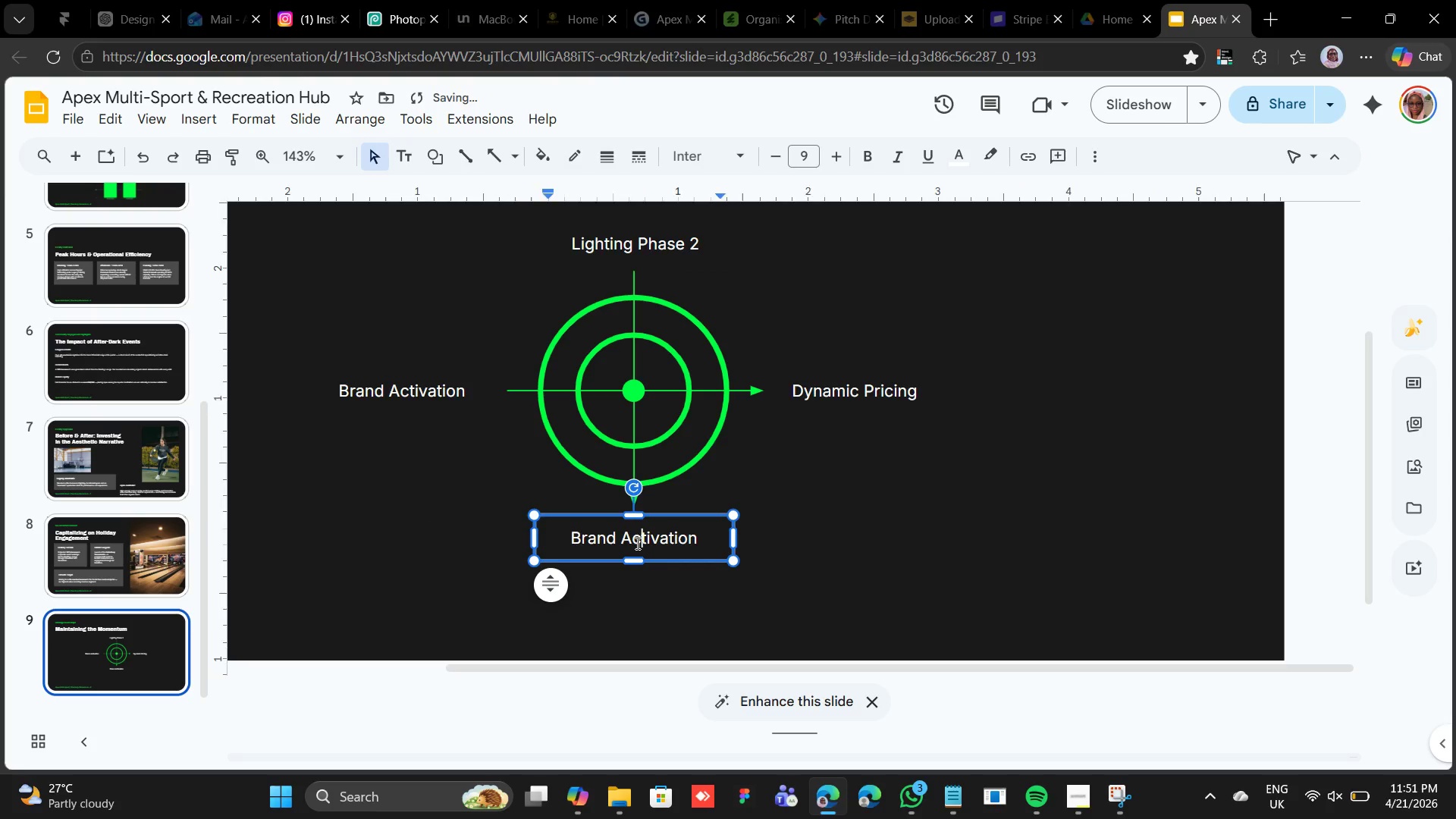 
double_click([636, 543])
 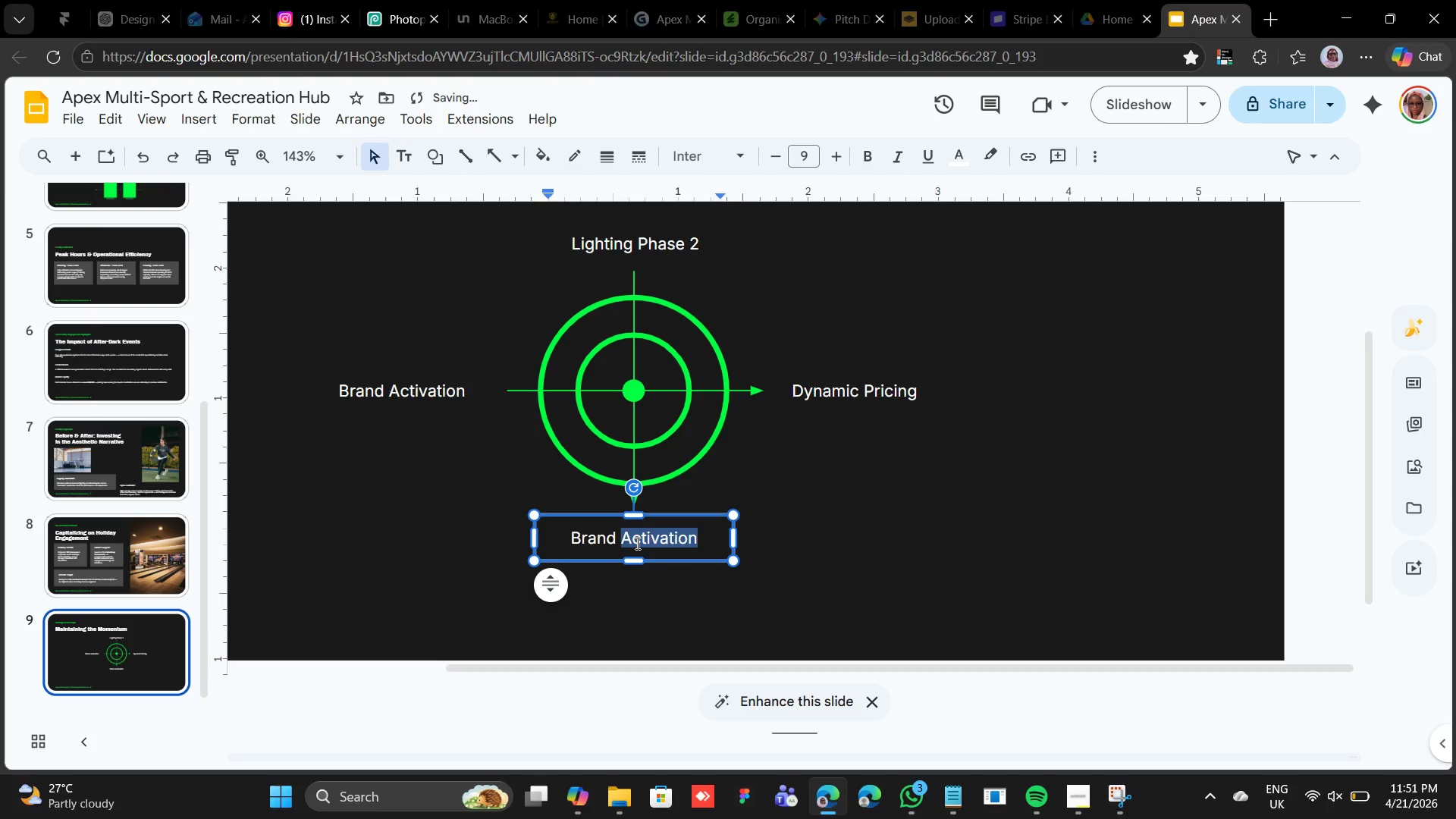 
triple_click([636, 543])
 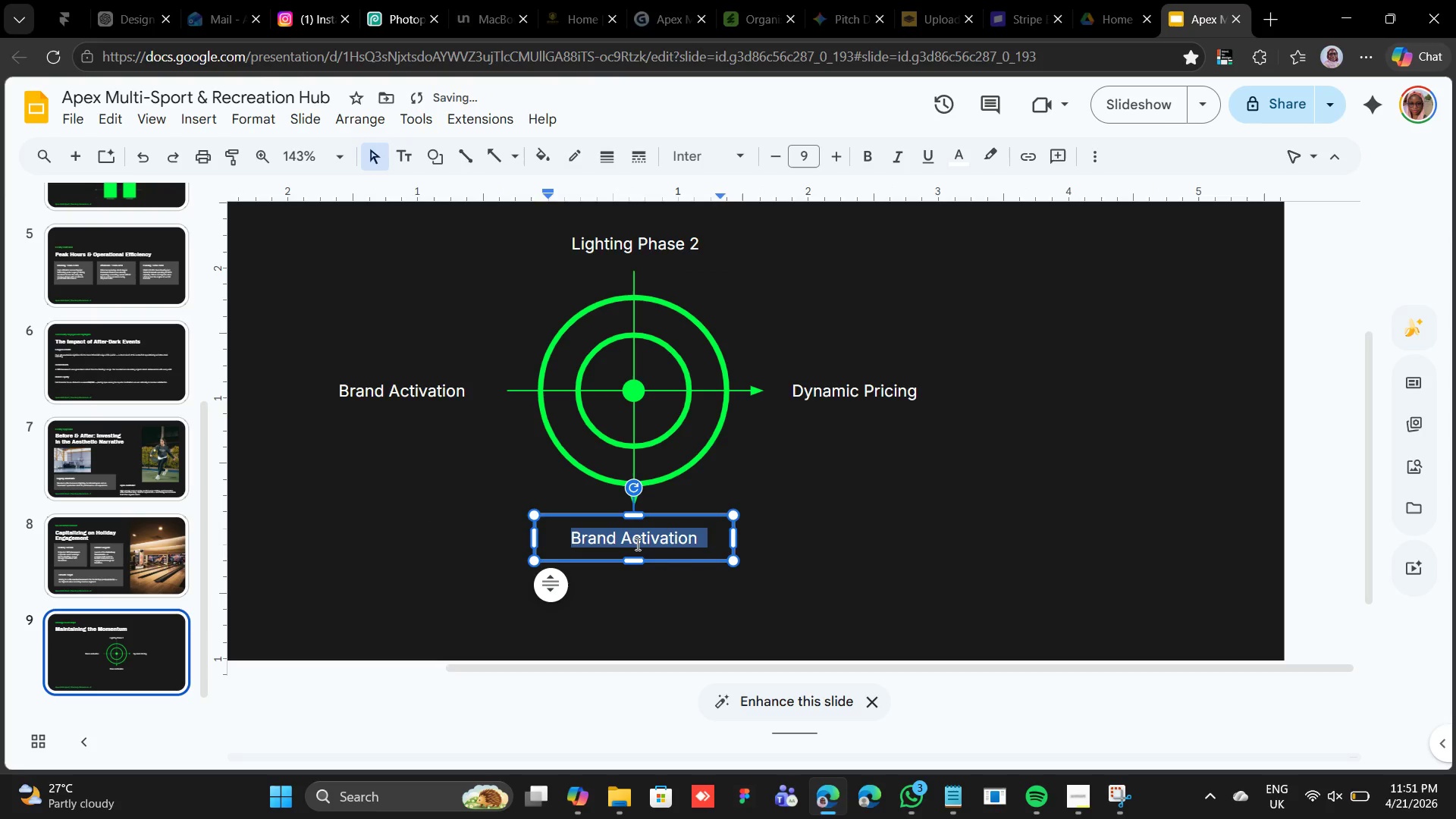 
type(Q1 Sponsoeship)
 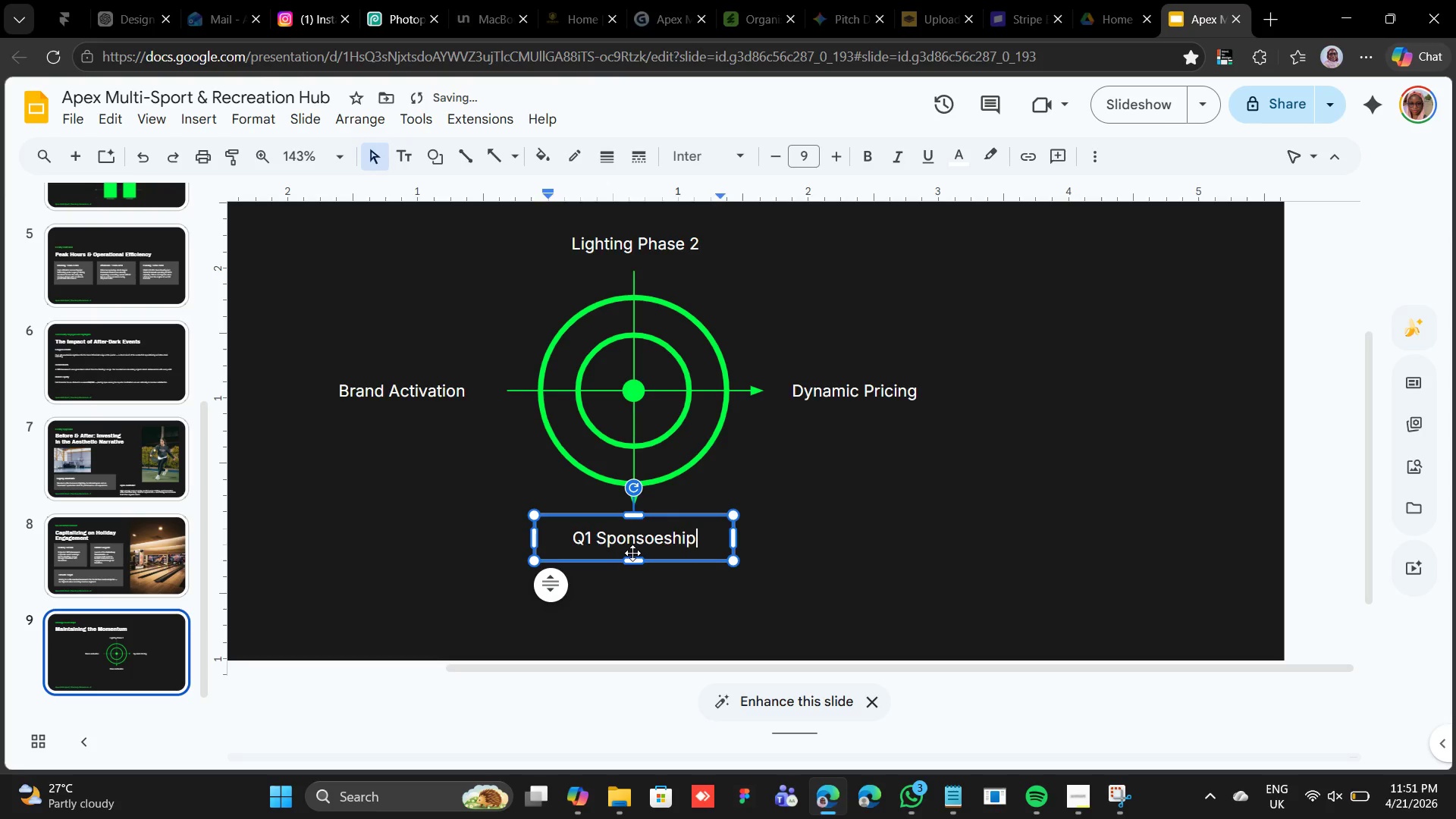 
wait(9.2)
 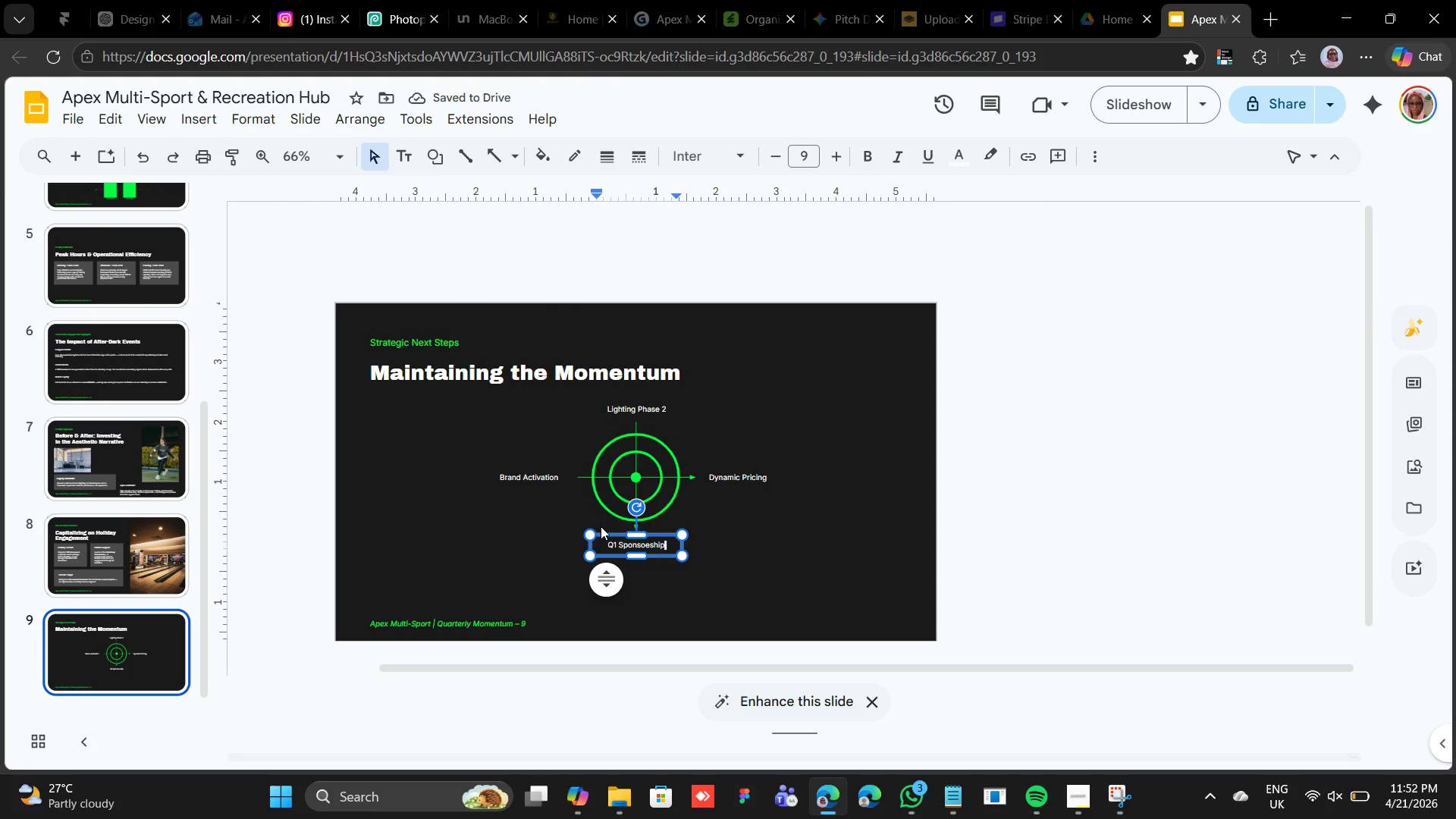 
left_click([645, 547])
 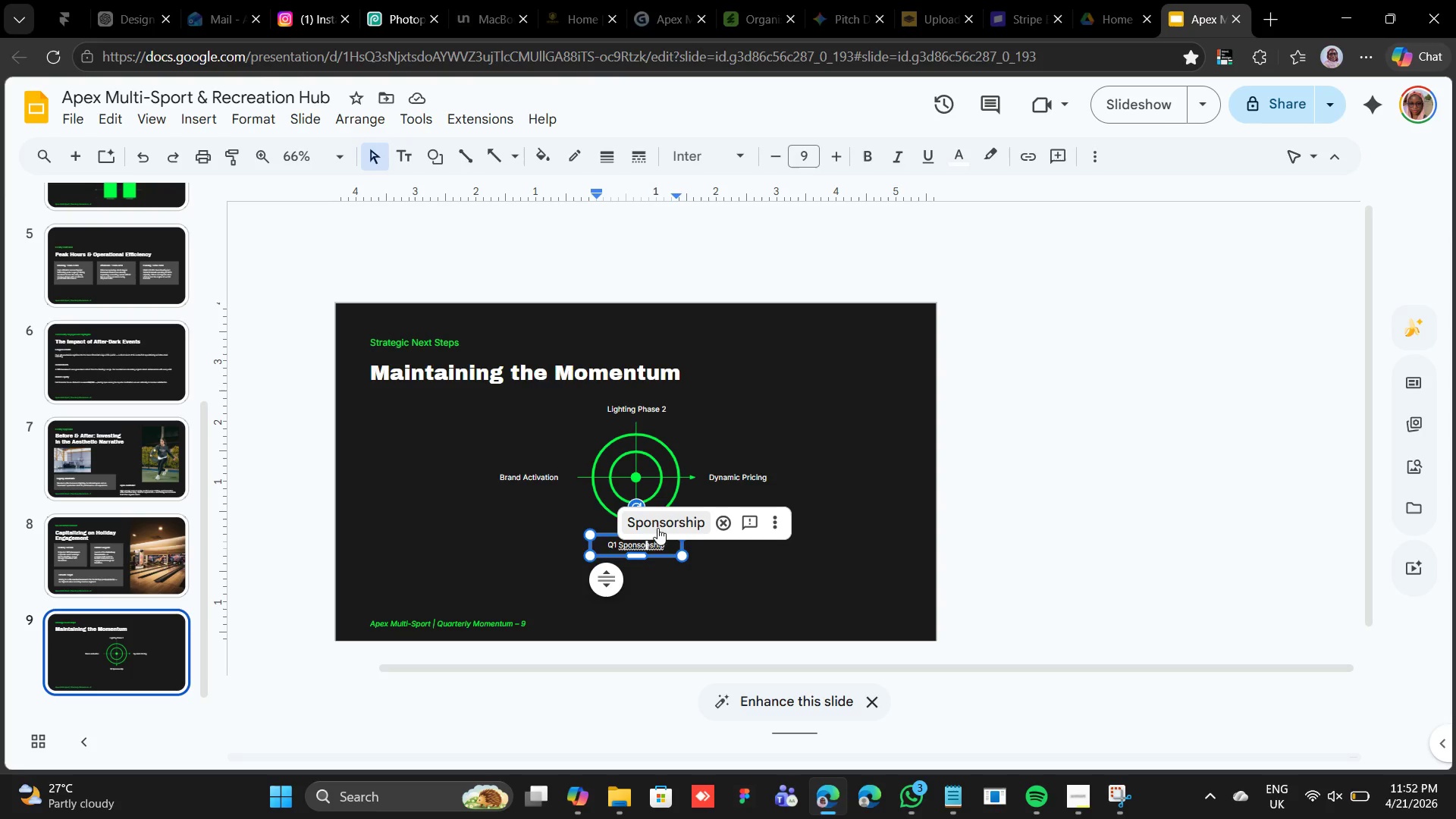 
left_click([659, 522])
 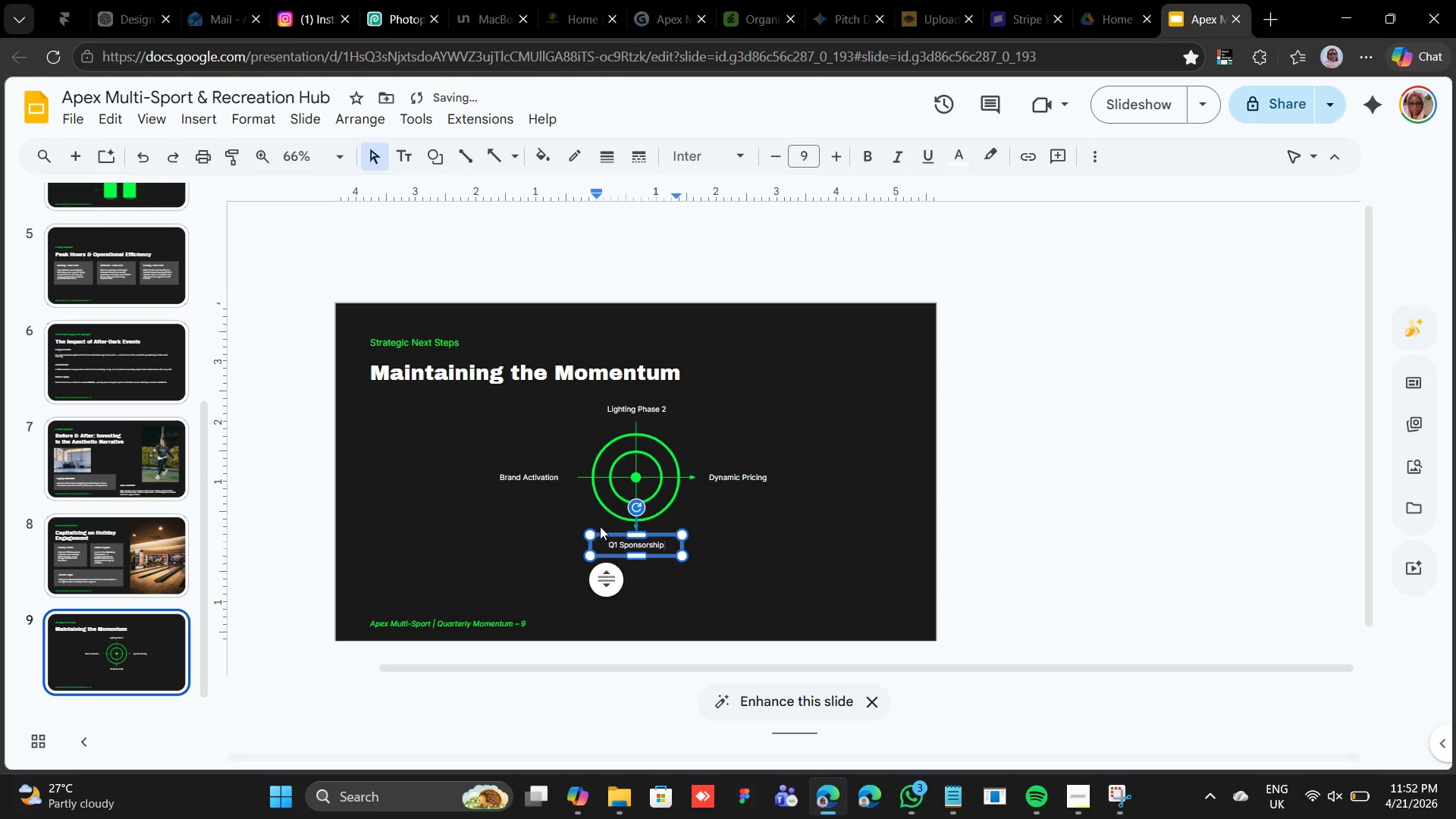 
left_click([605, 533])
 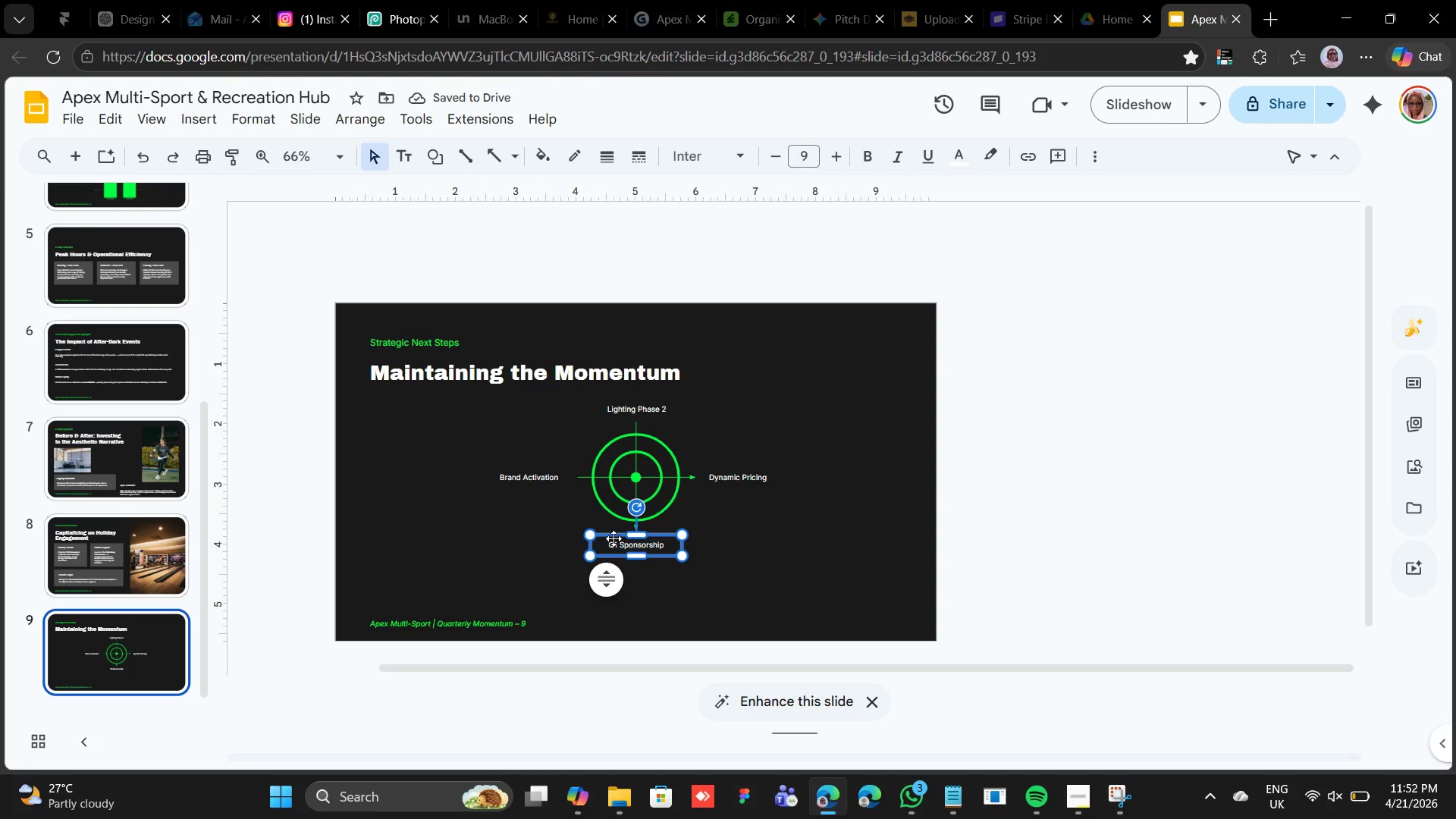 
left_click([613, 538])
 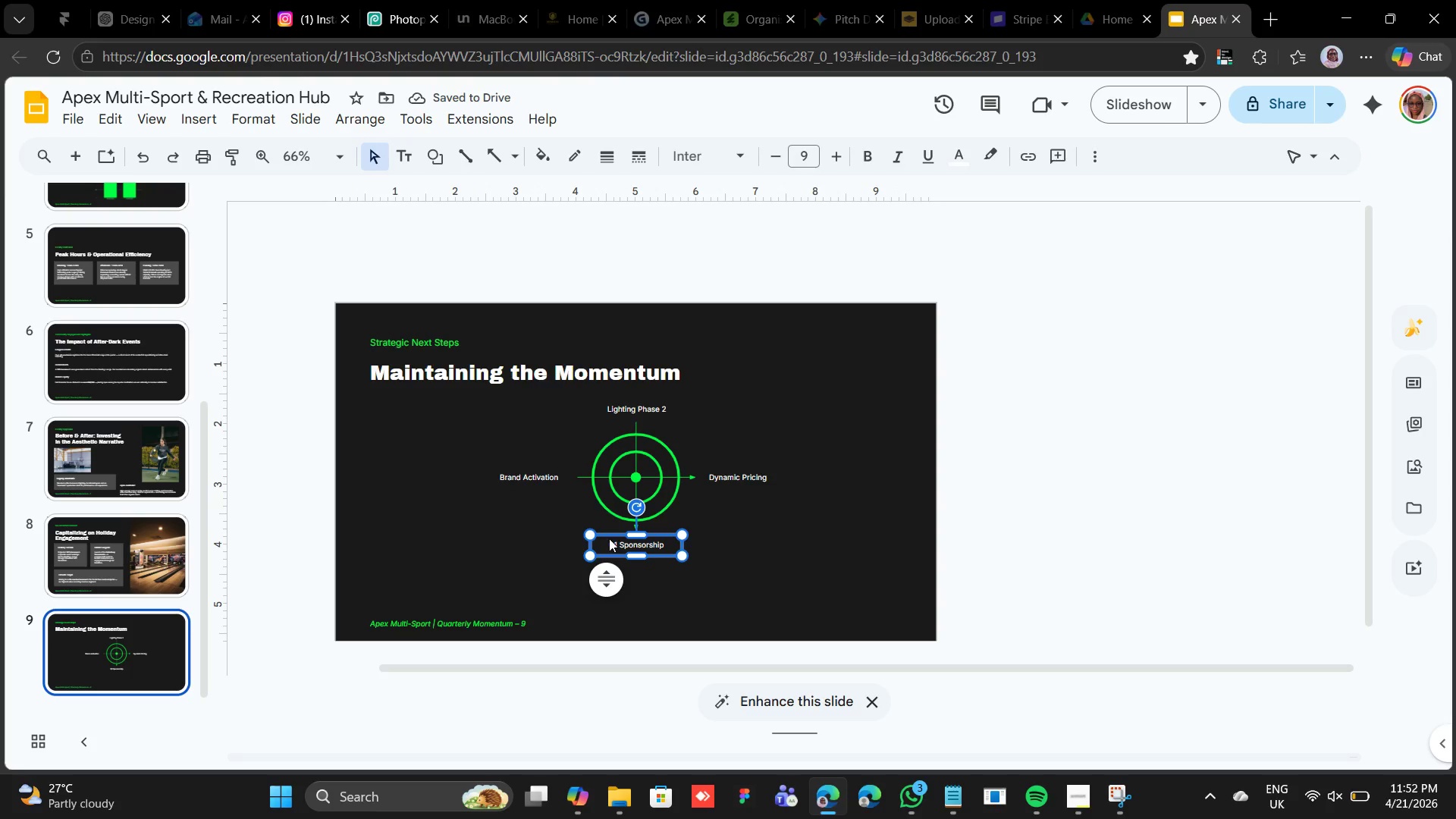 
key(Control+D)
 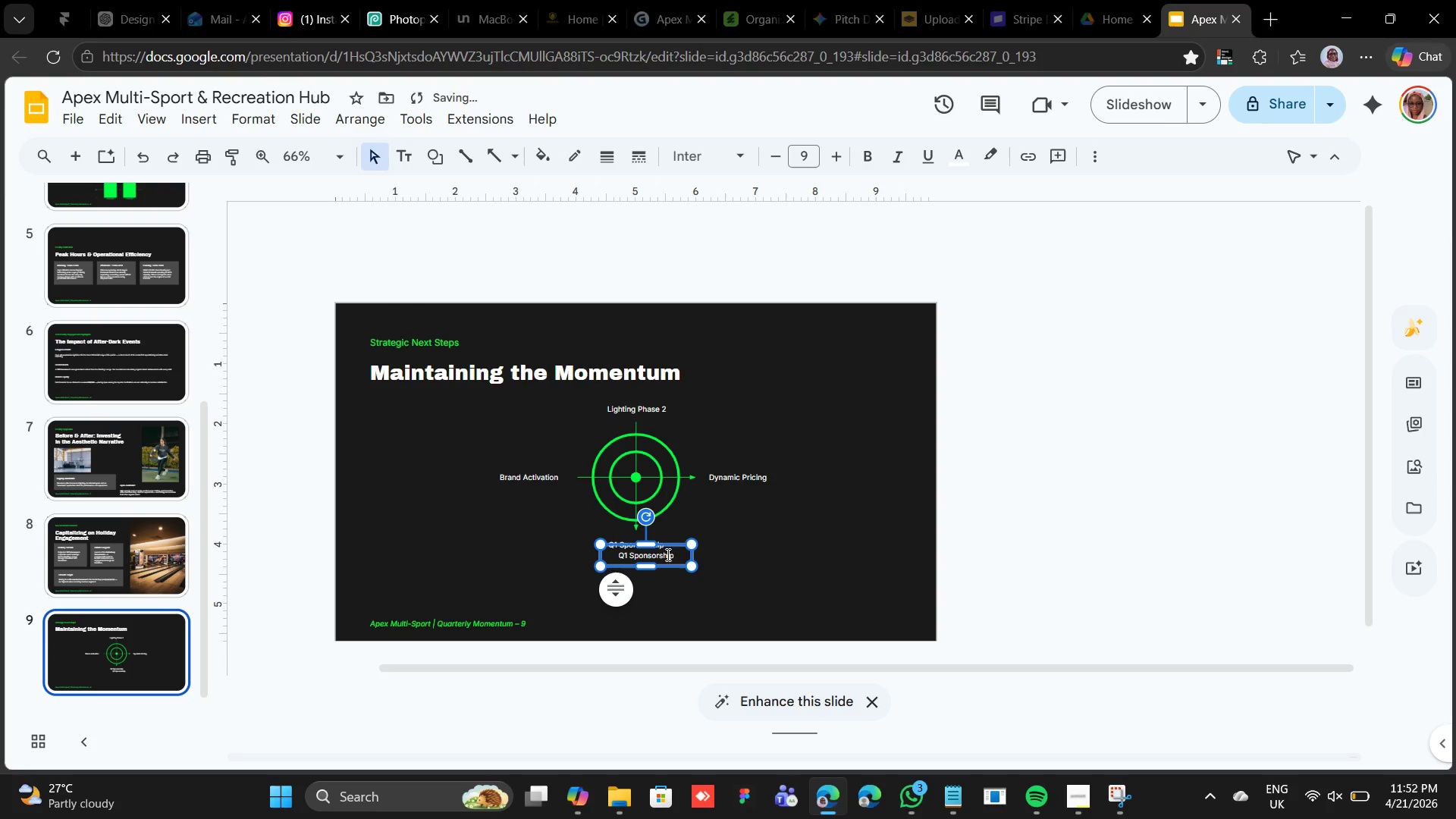 
left_click_drag(start_coordinate=[672, 547], to_coordinate=[438, 582])
 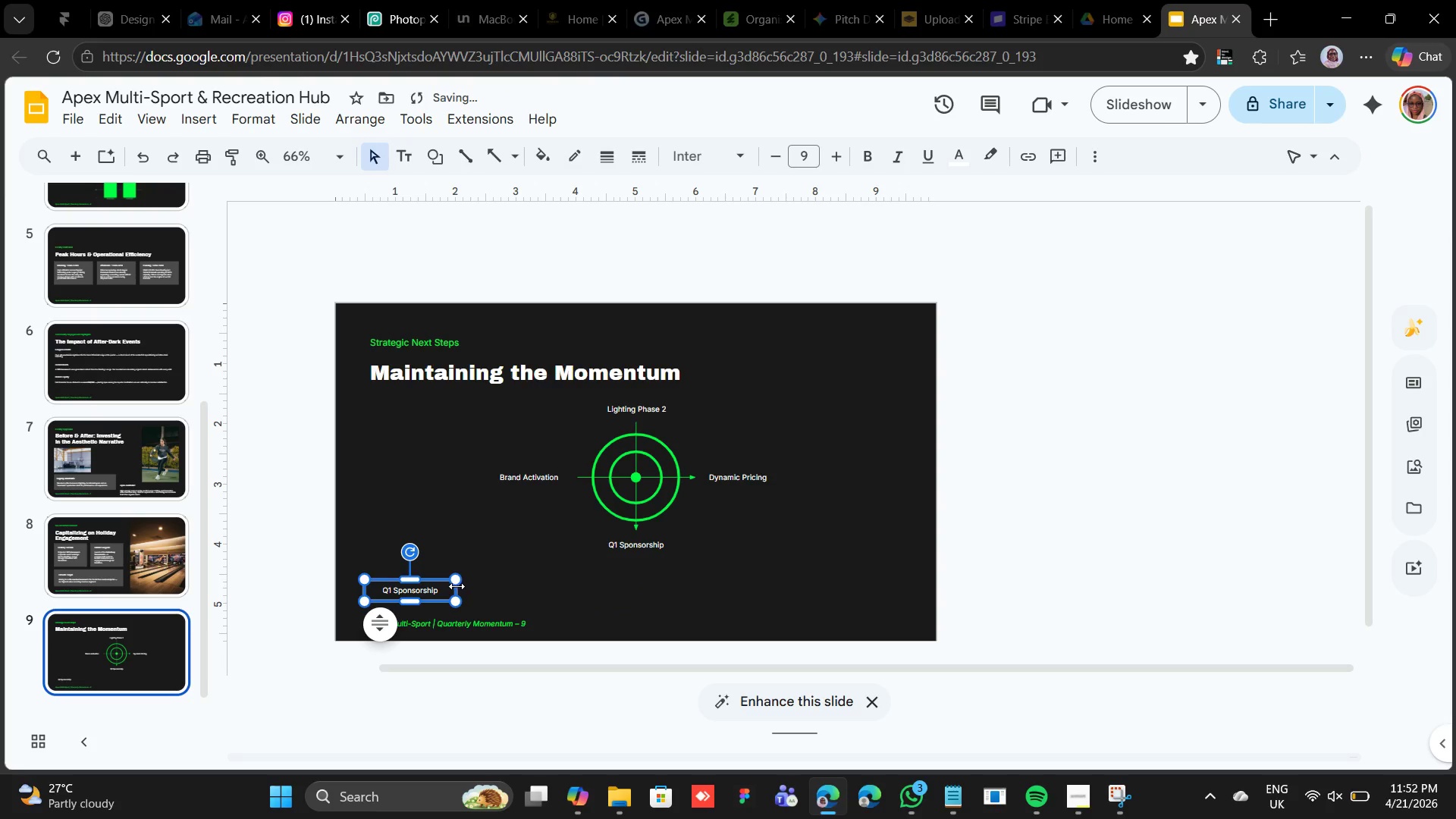 
left_click_drag(start_coordinate=[457, 586], to_coordinate=[905, 576])
 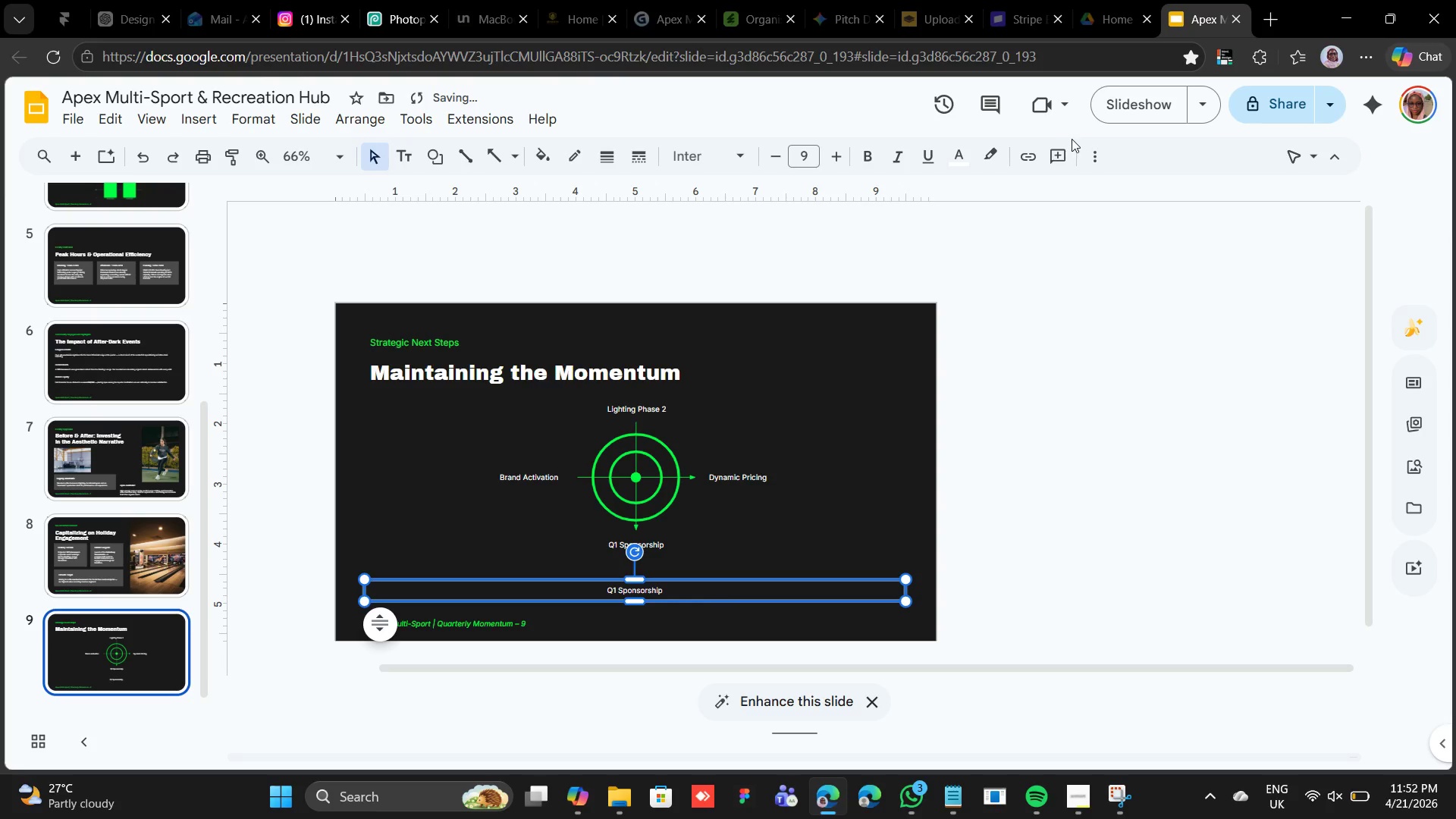 
left_click_drag(start_coordinate=[1094, 153], to_coordinate=[1094, 157])
 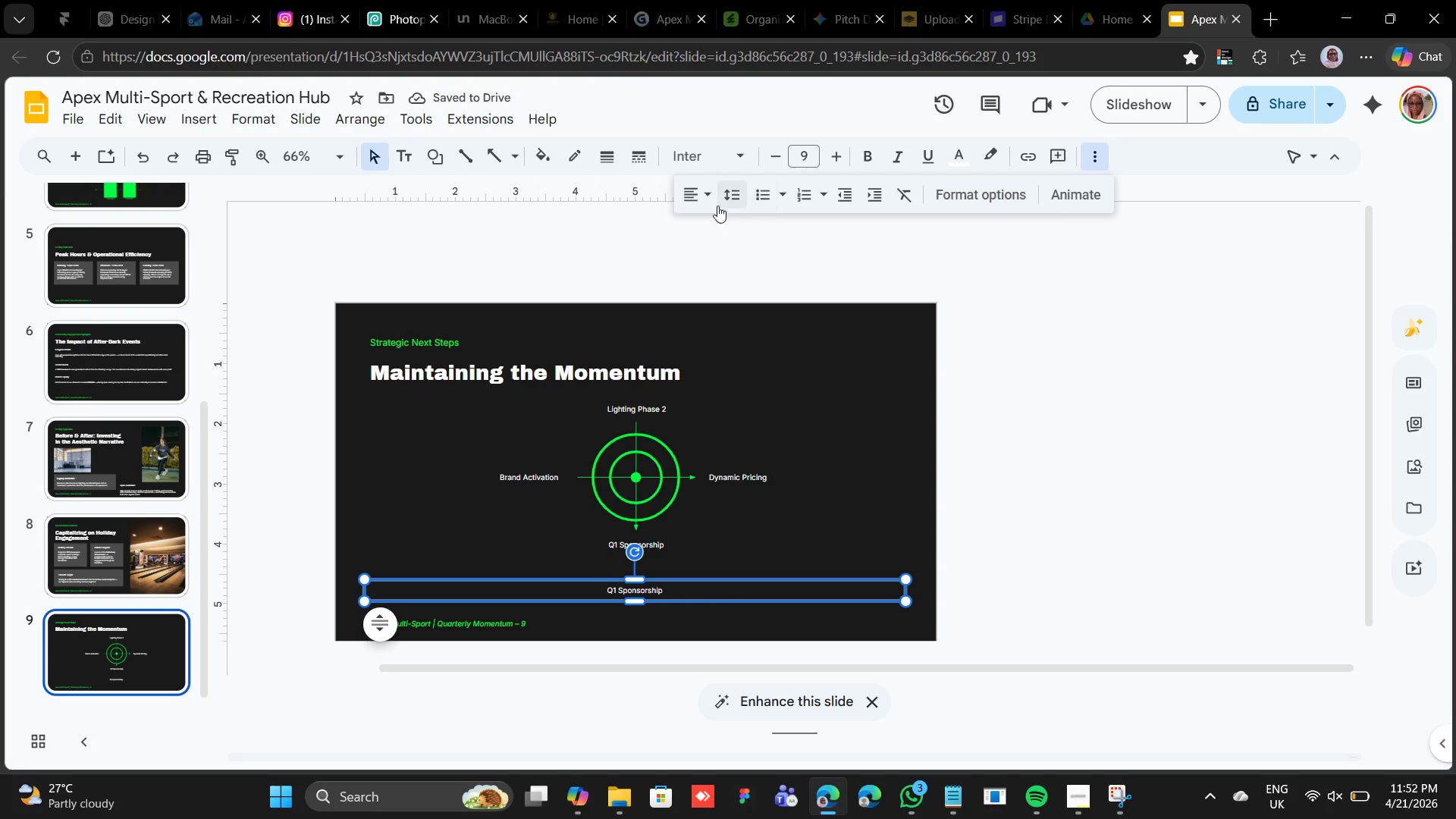 
left_click_drag(start_coordinate=[708, 197], to_coordinate=[708, 202])
 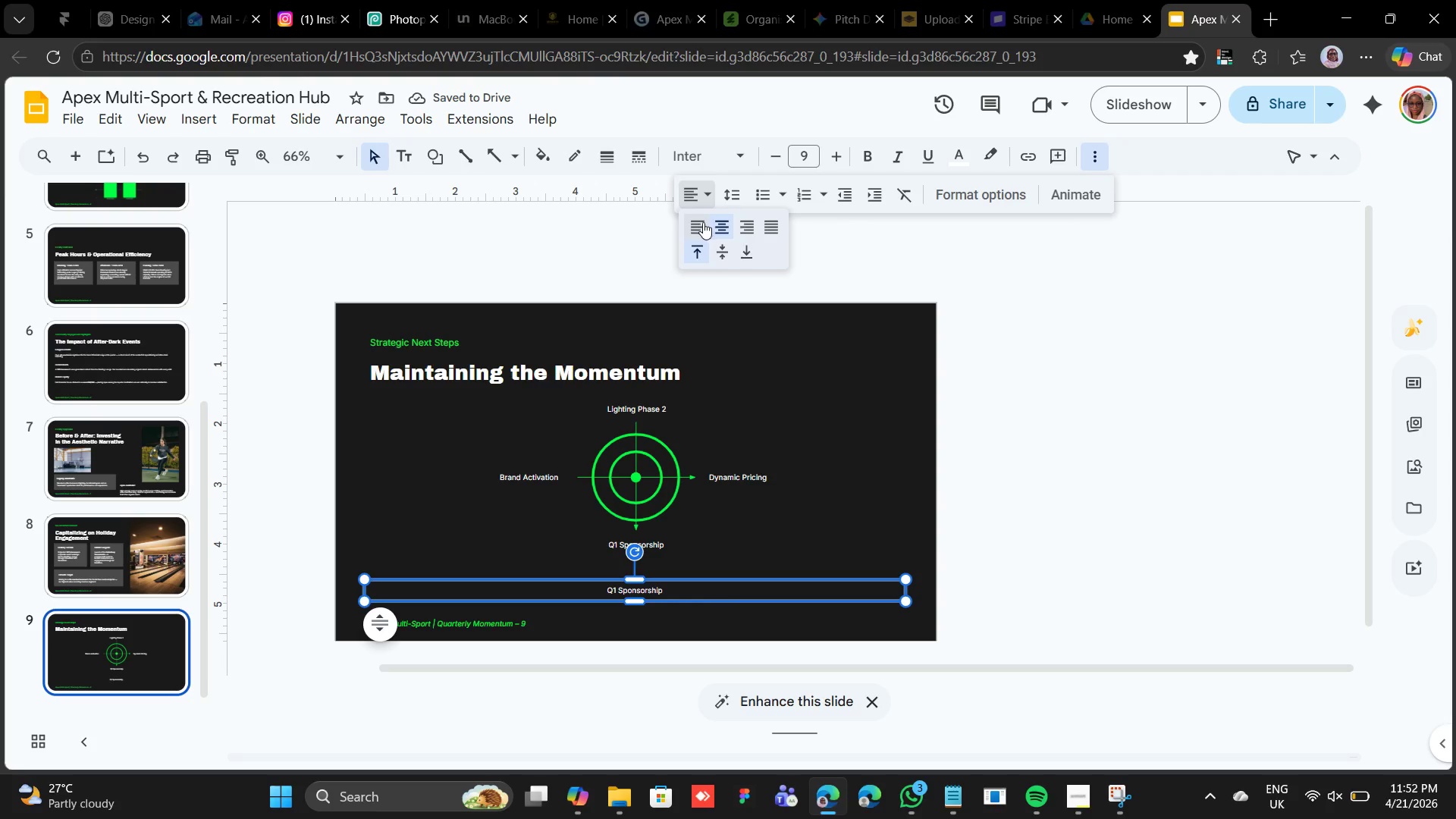 
left_click([703, 222])
 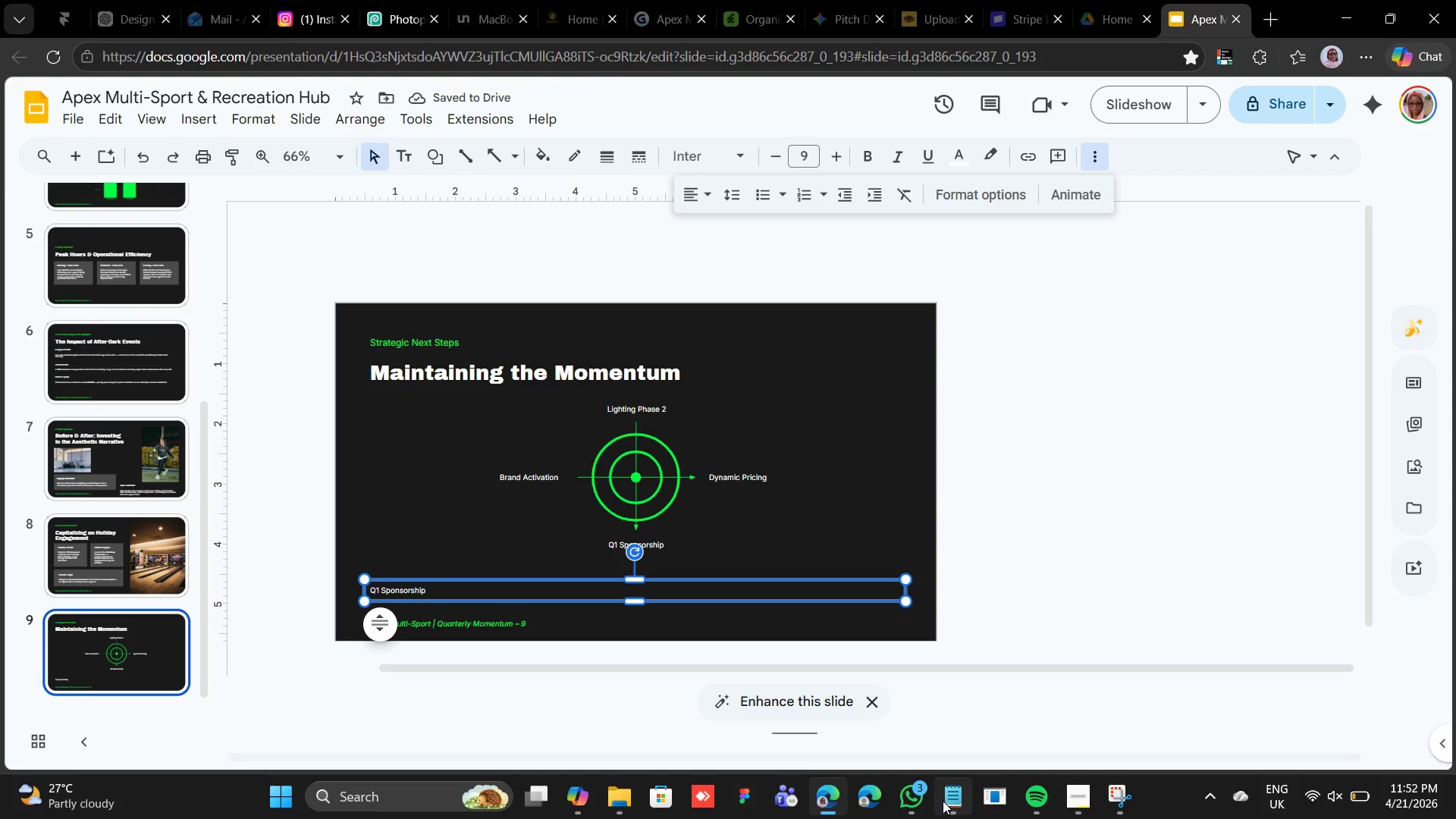 
left_click([944, 798])
 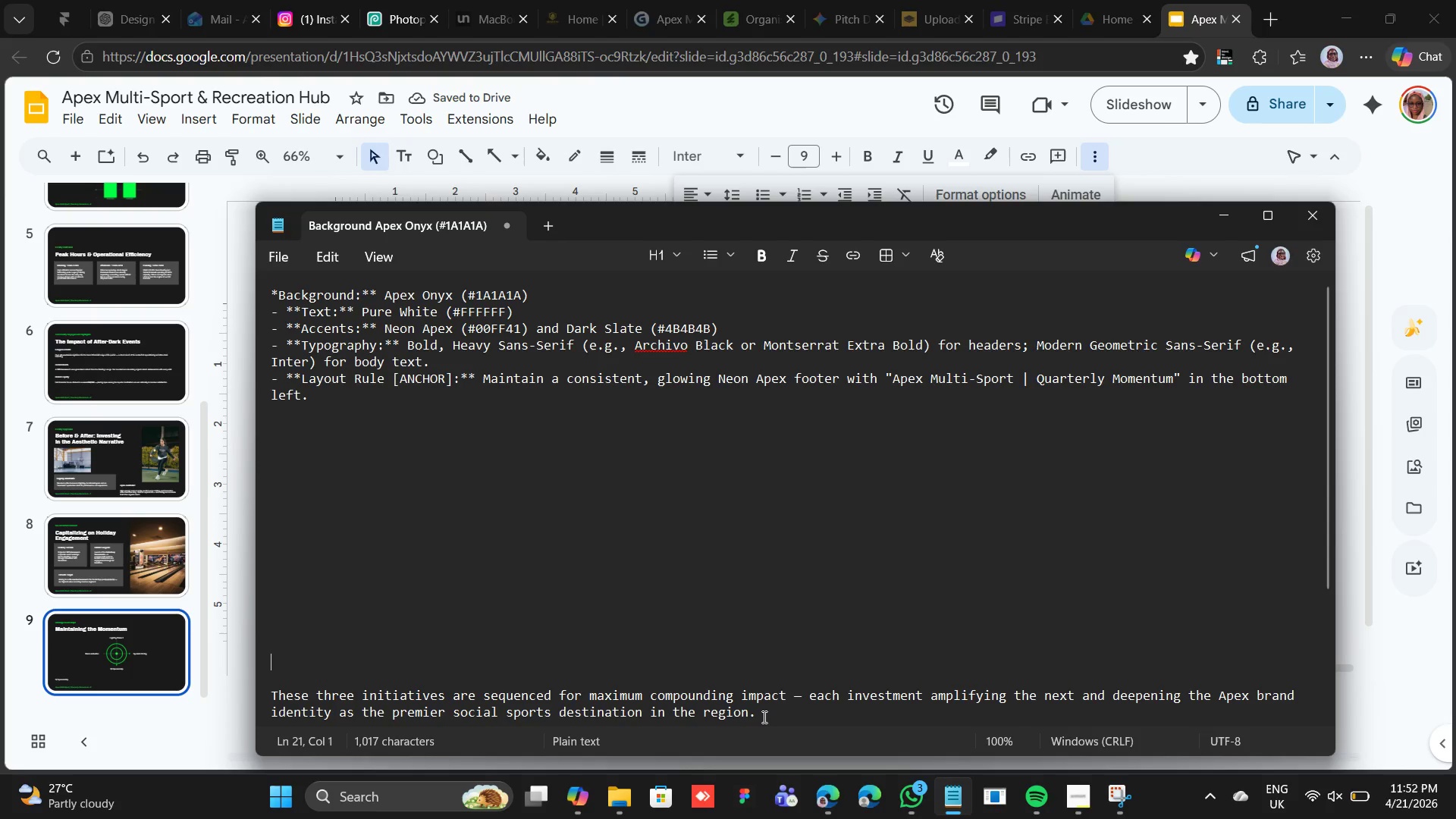 
left_click_drag(start_coordinate=[763, 716], to_coordinate=[265, 702])
 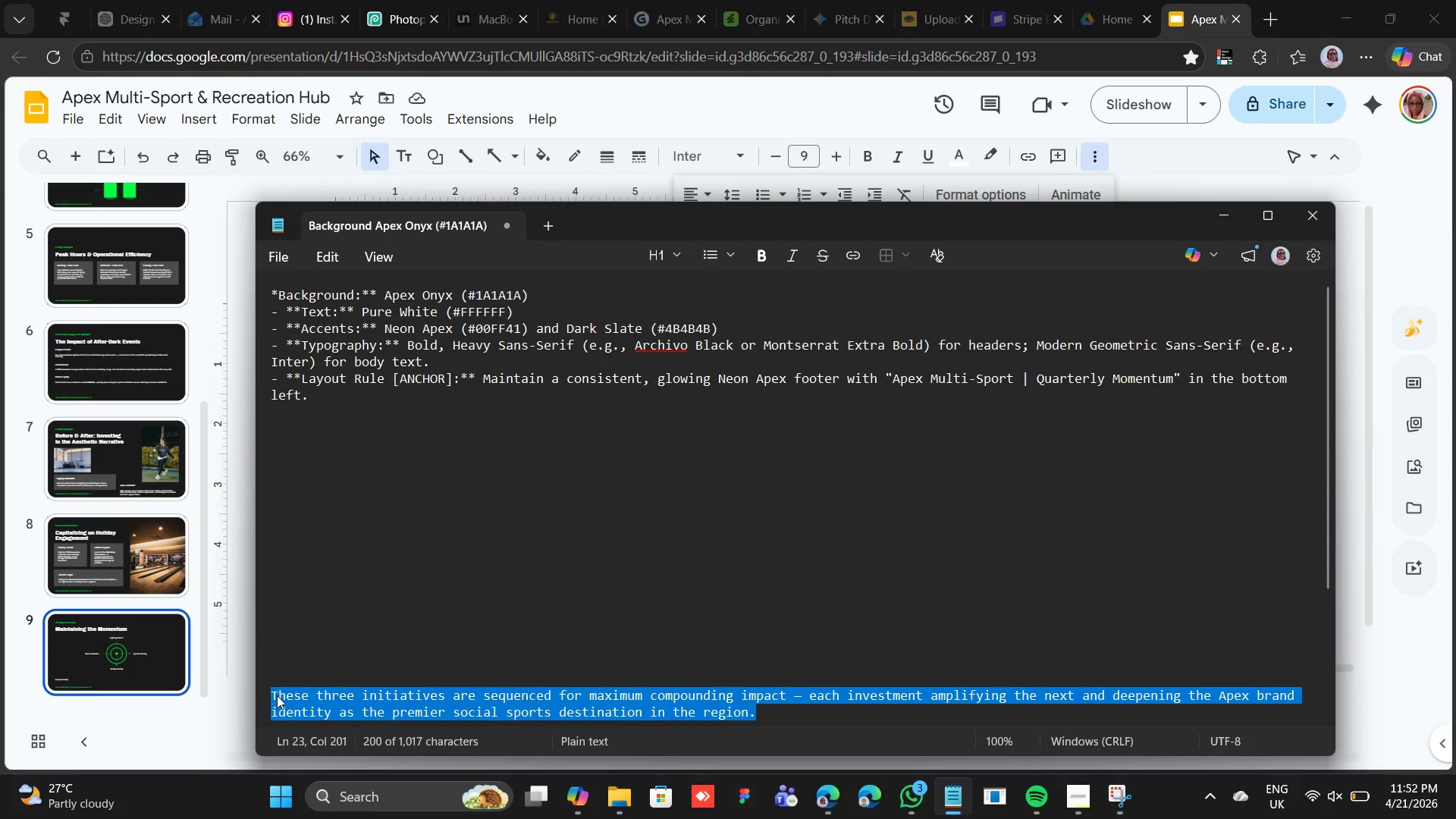 
right_click([277, 695])
 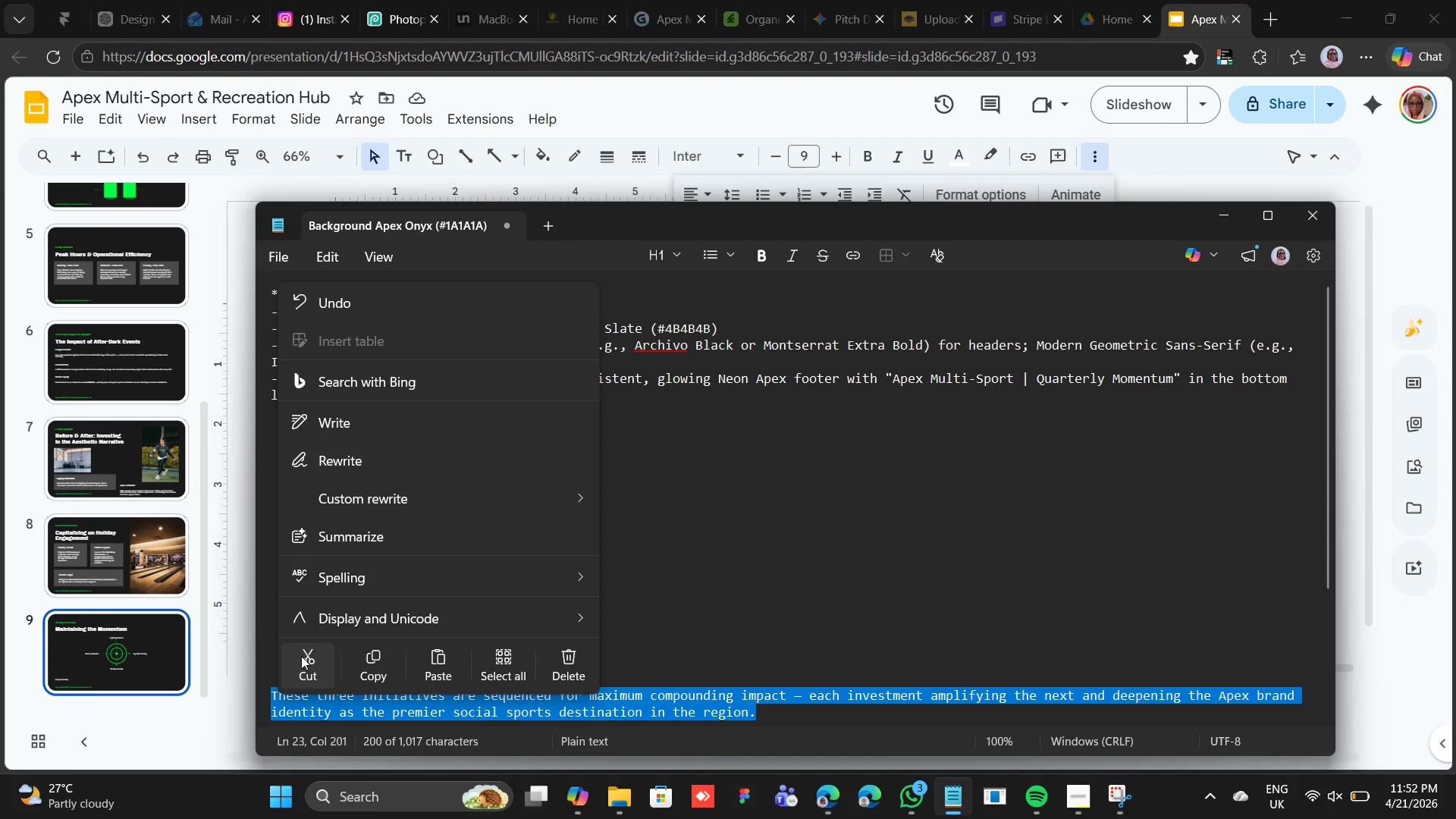 
left_click([301, 656])
 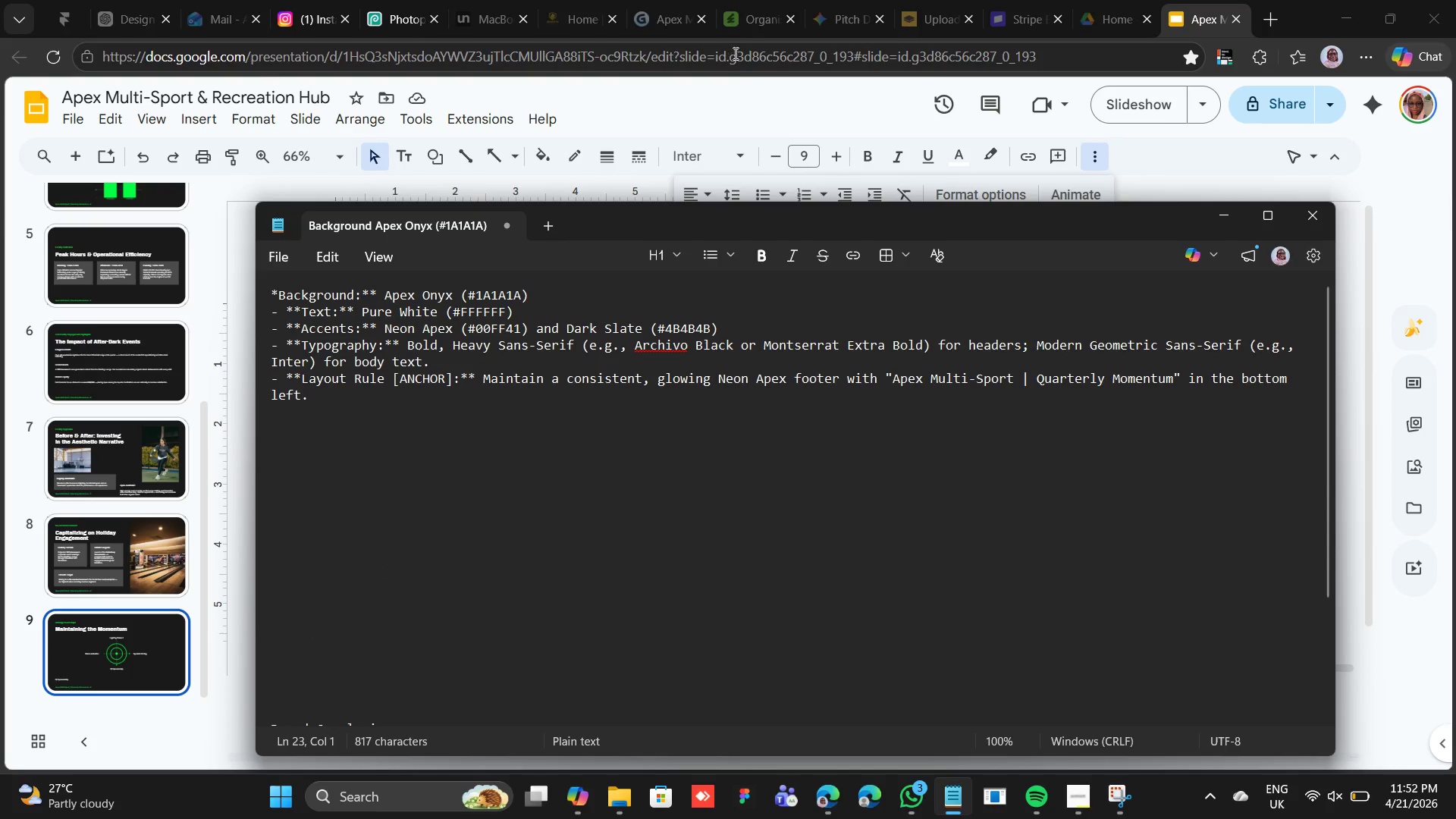 
left_click([734, 84])
 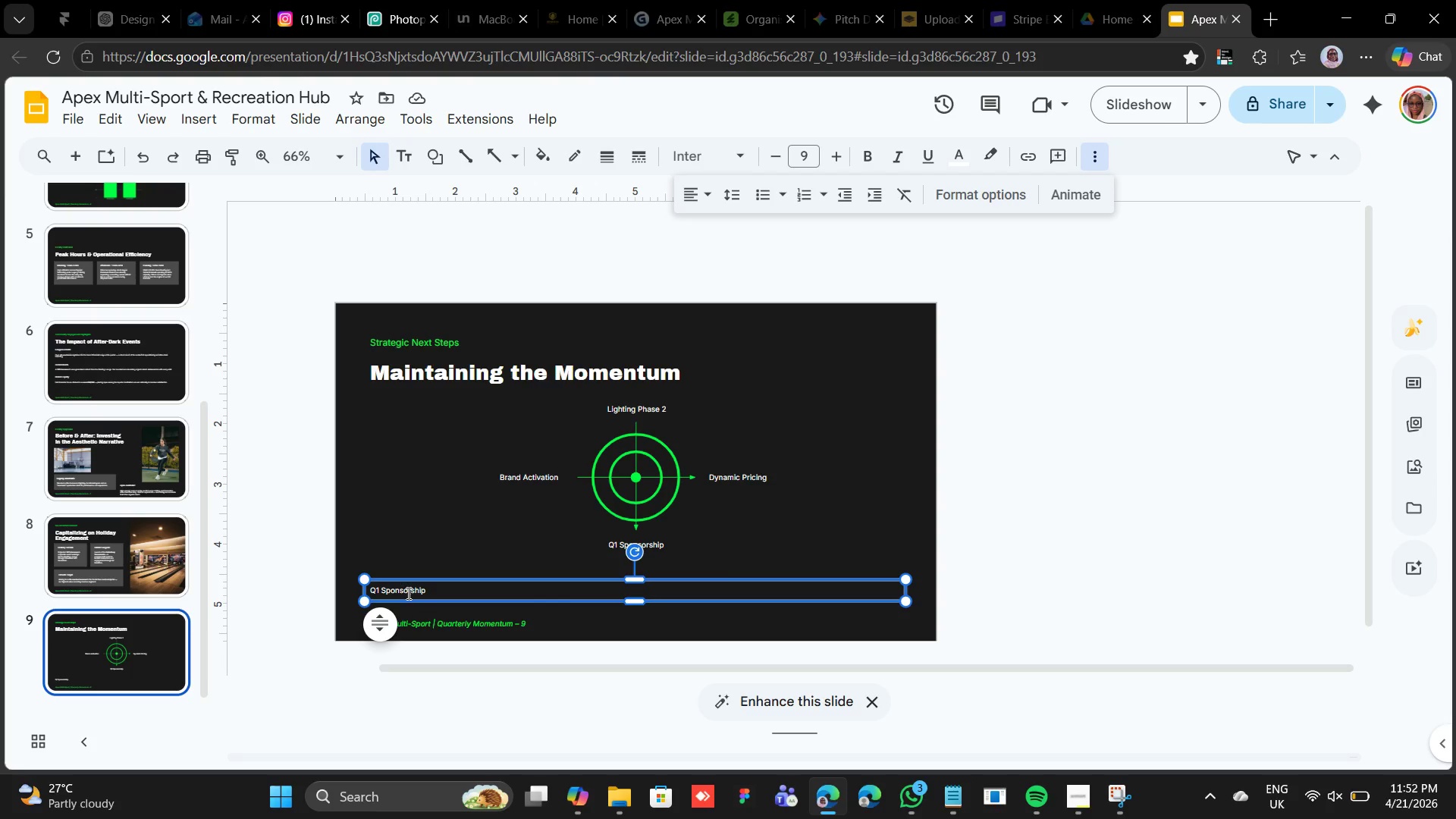 
triple_click([407, 591])
 